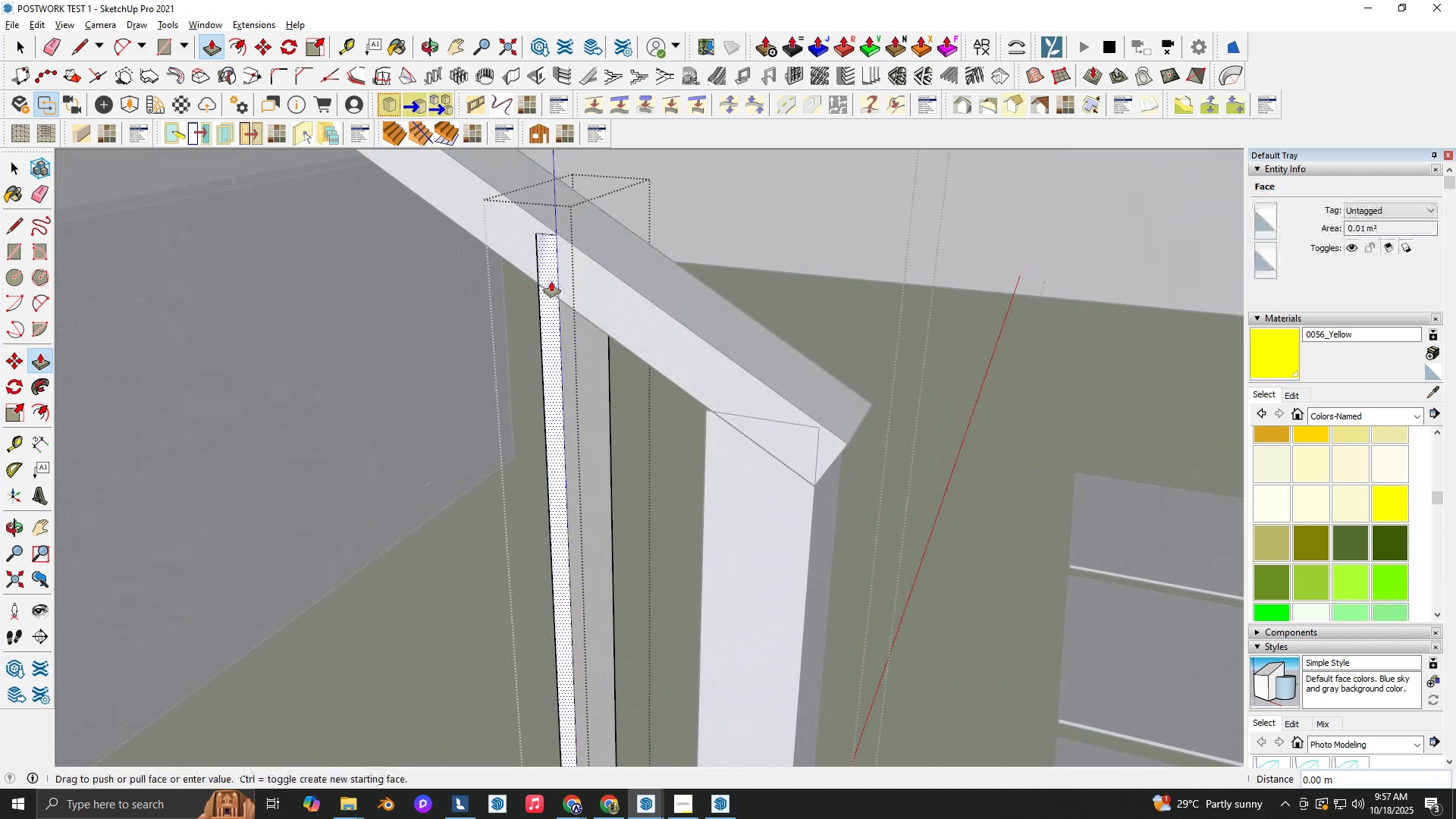 
left_click([552, 283])
 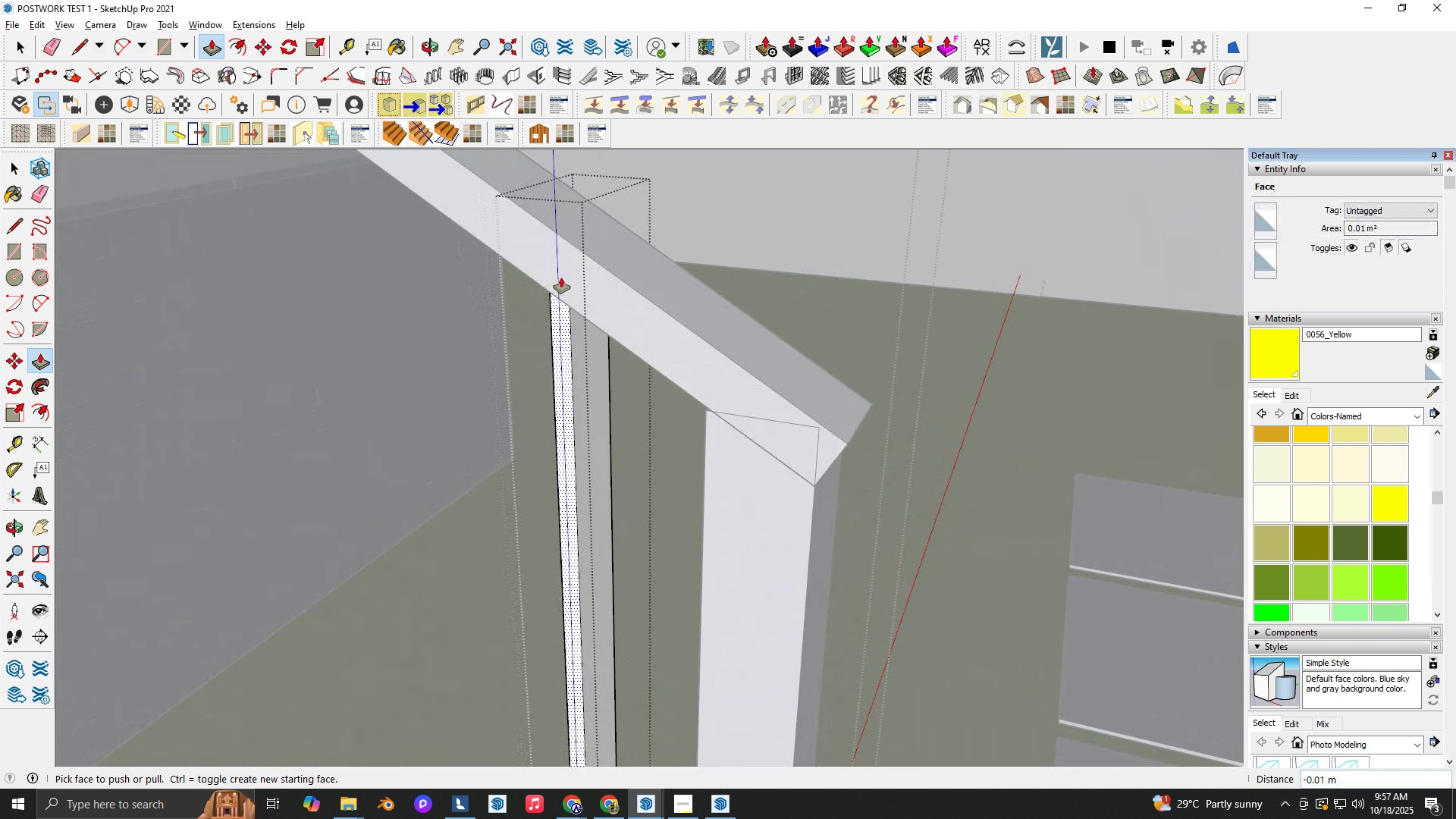 
left_click([561, 278])
 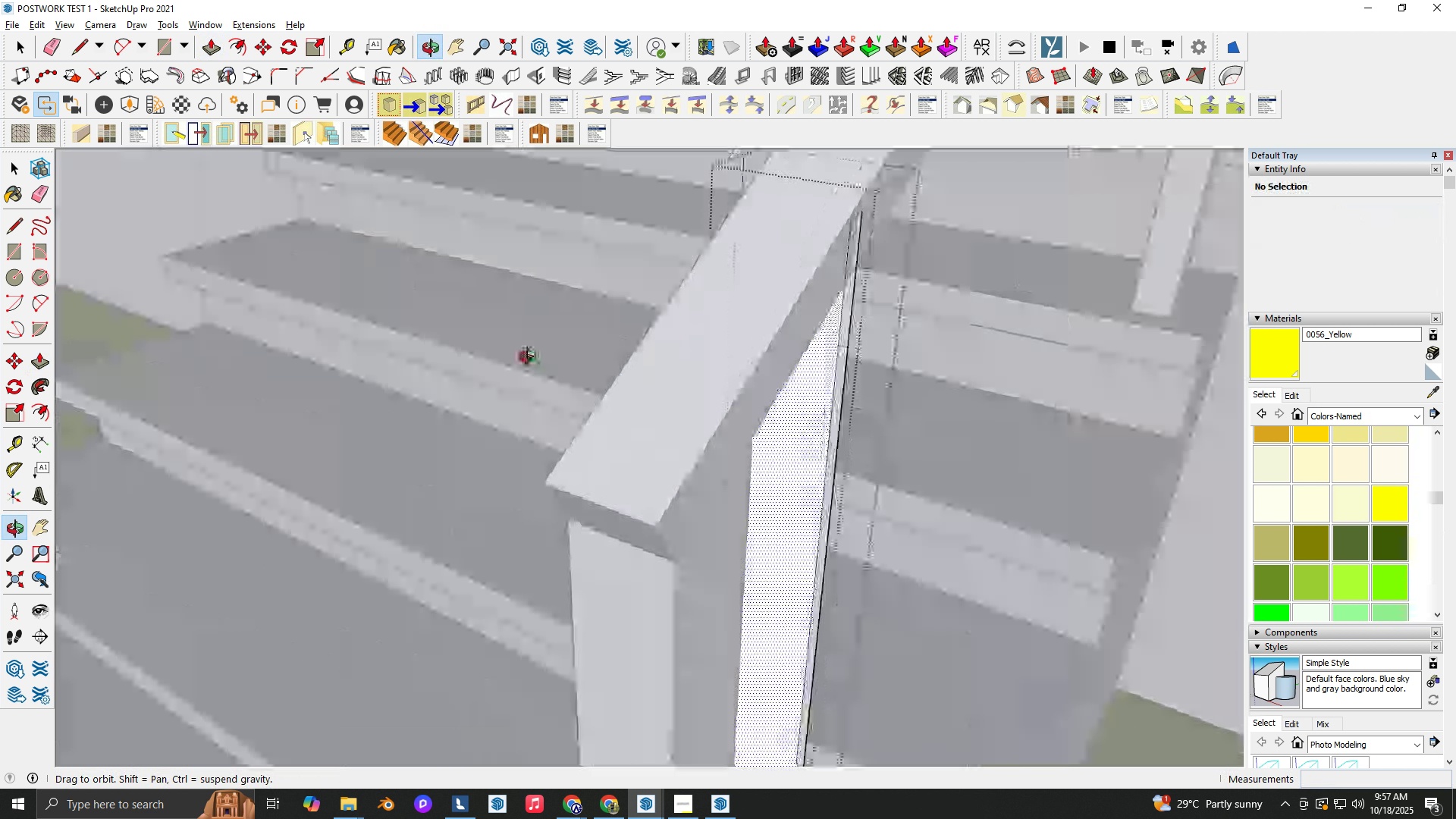 
scroll: coordinate [858, 286], scroll_direction: up, amount: 2.0
 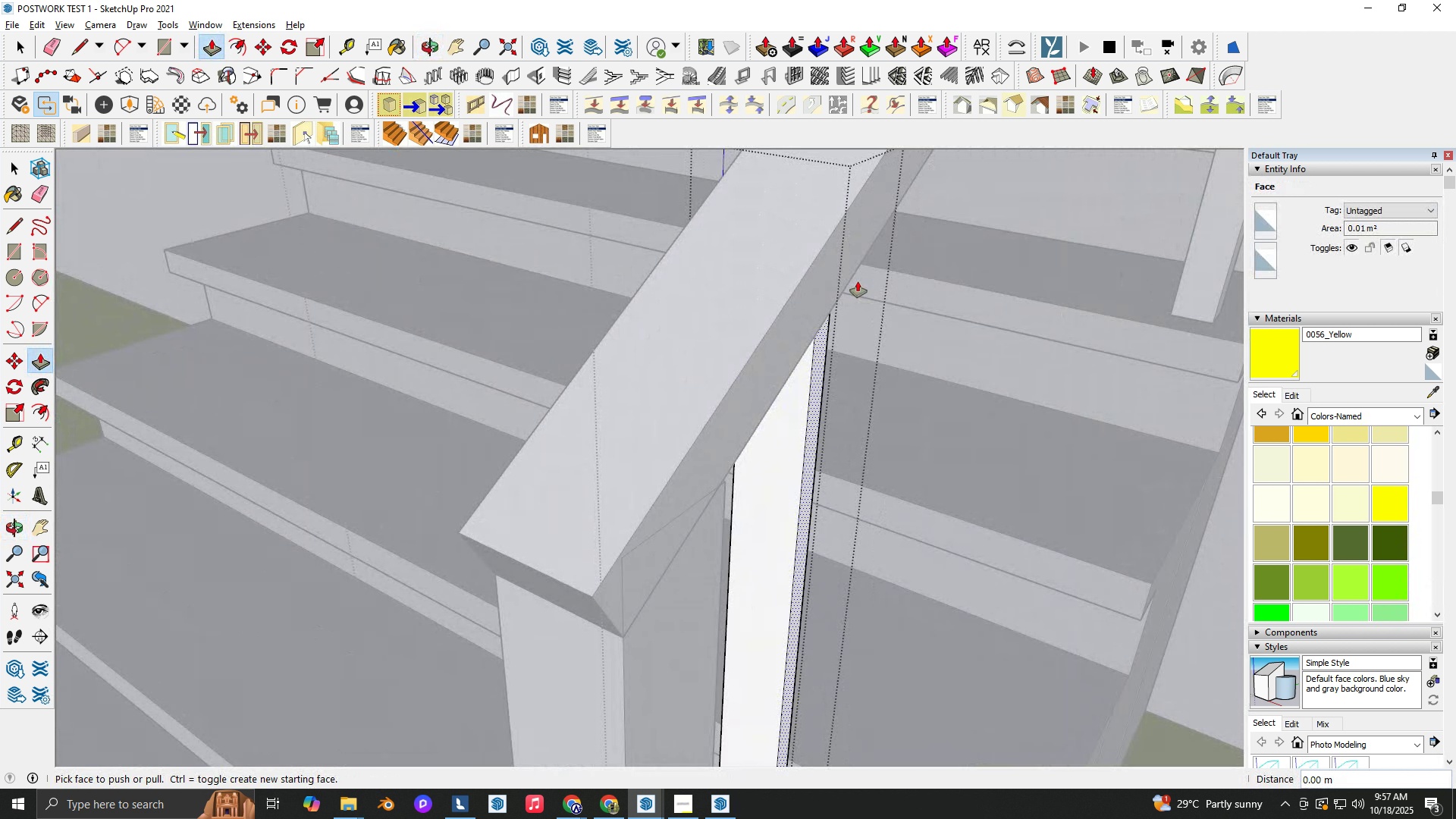 
double_click([858, 281])
 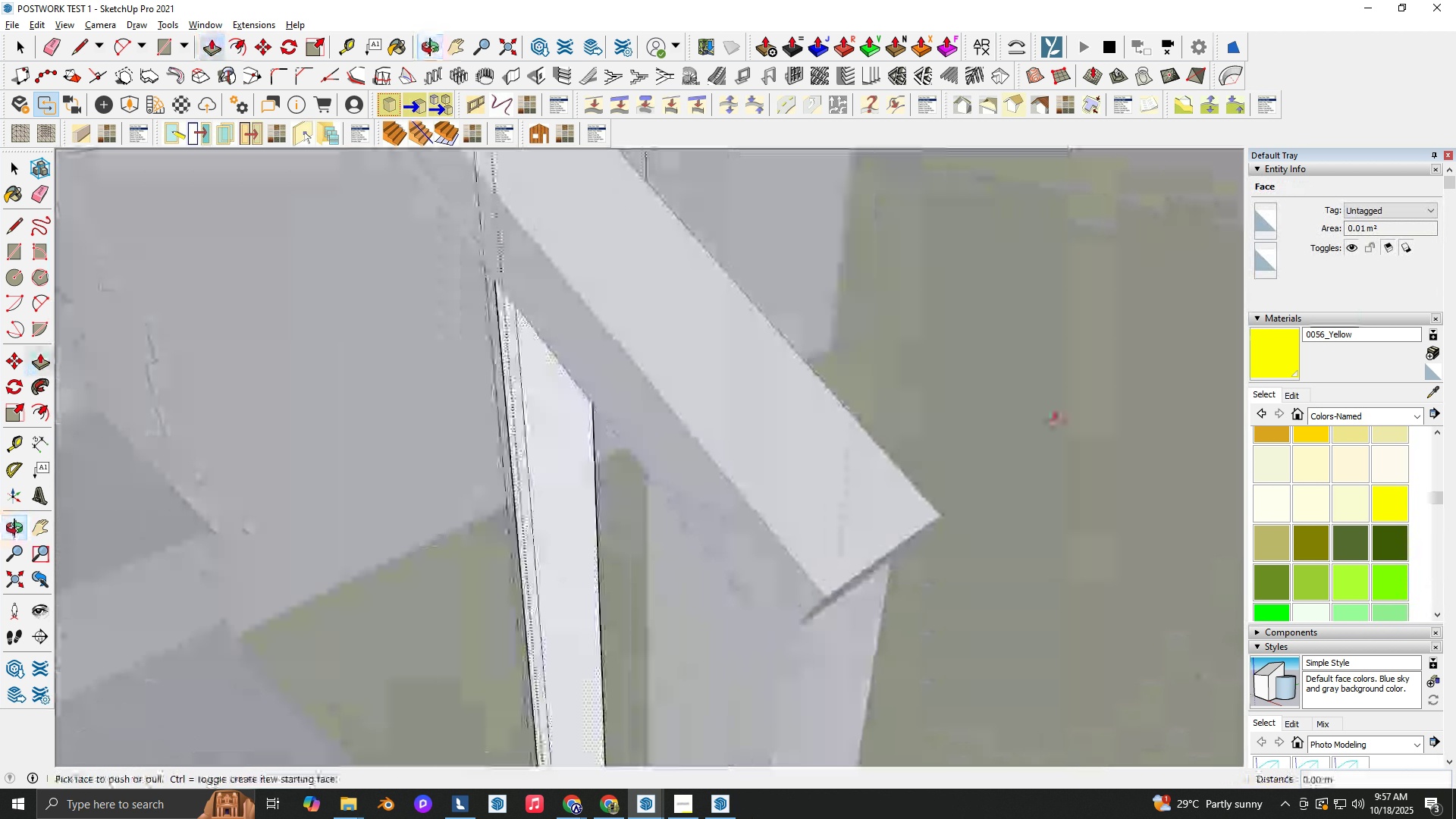 
key(Shift+ShiftLeft)
 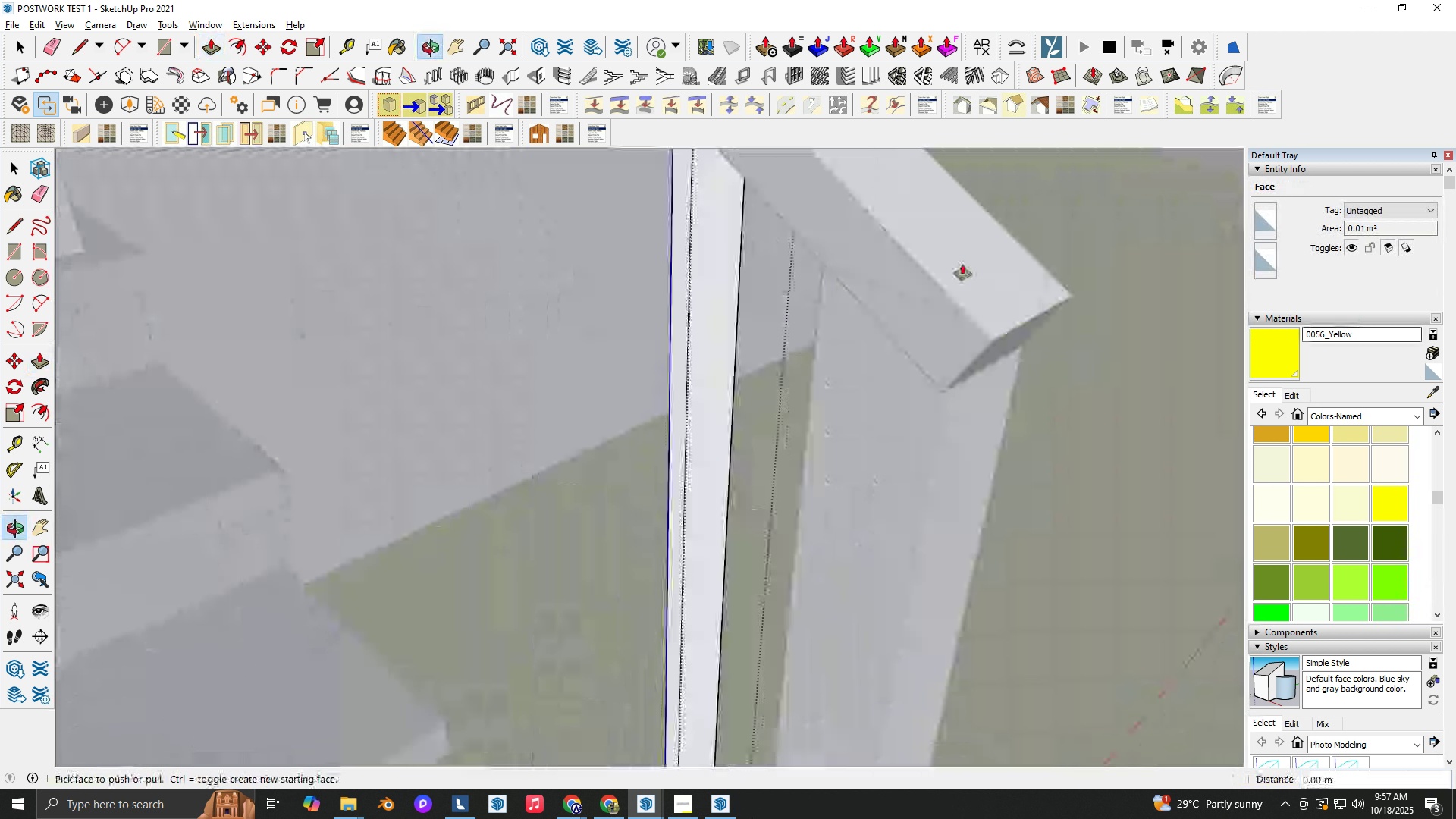 
scroll: coordinate [815, 487], scroll_direction: down, amount: 4.0
 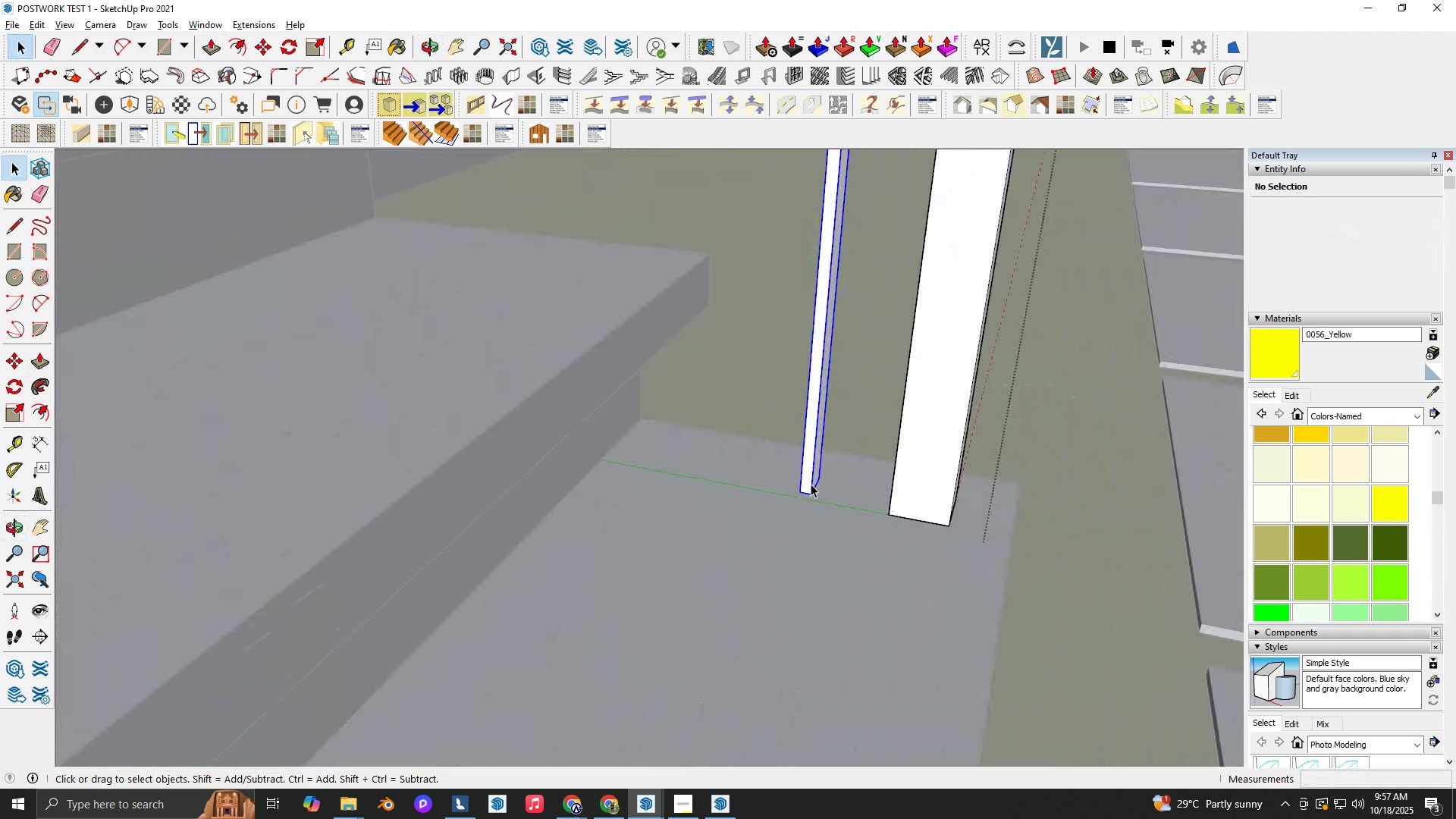 
hold_key(key=ShiftLeft, duration=0.65)
 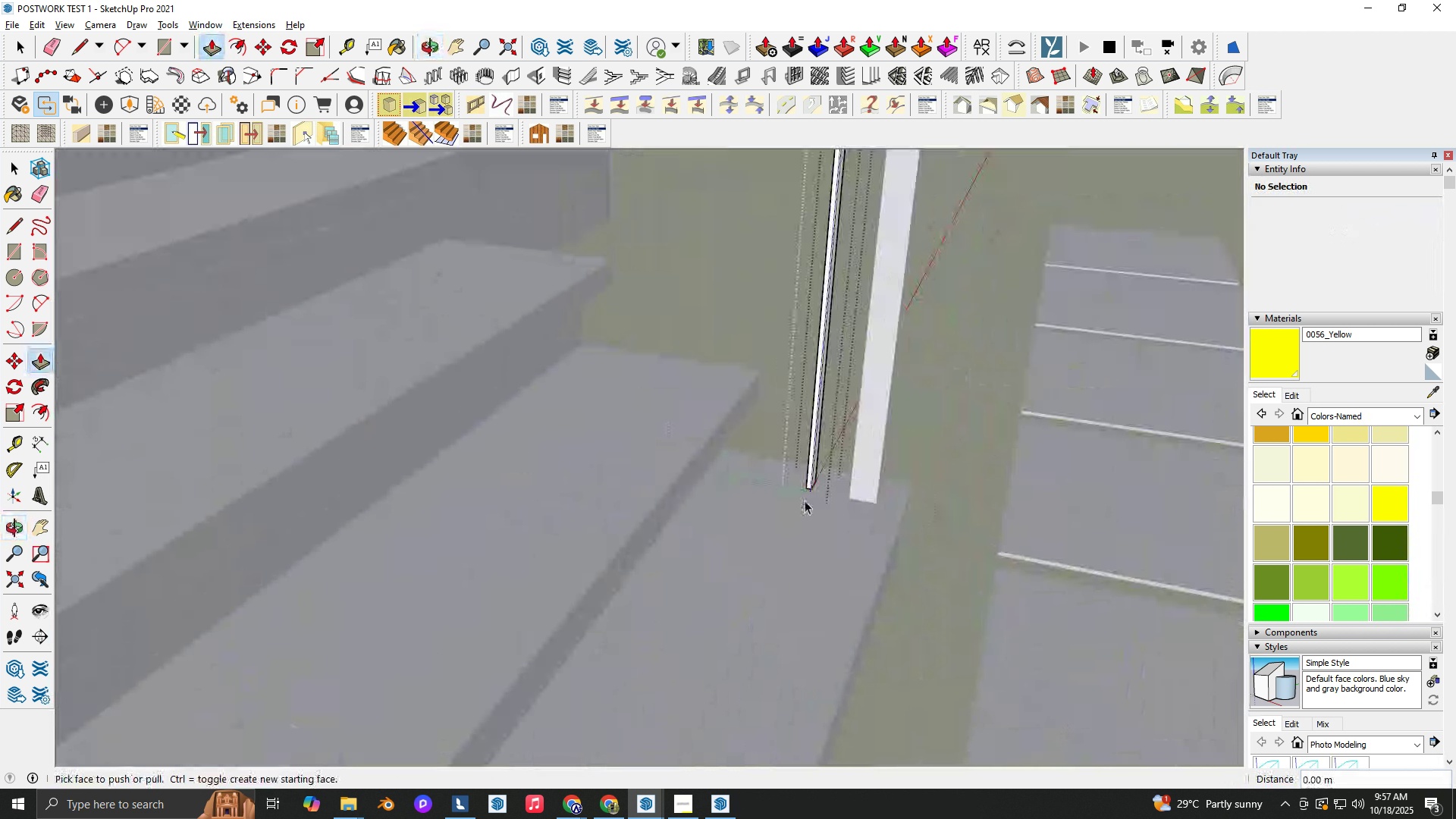 
key(Space)
 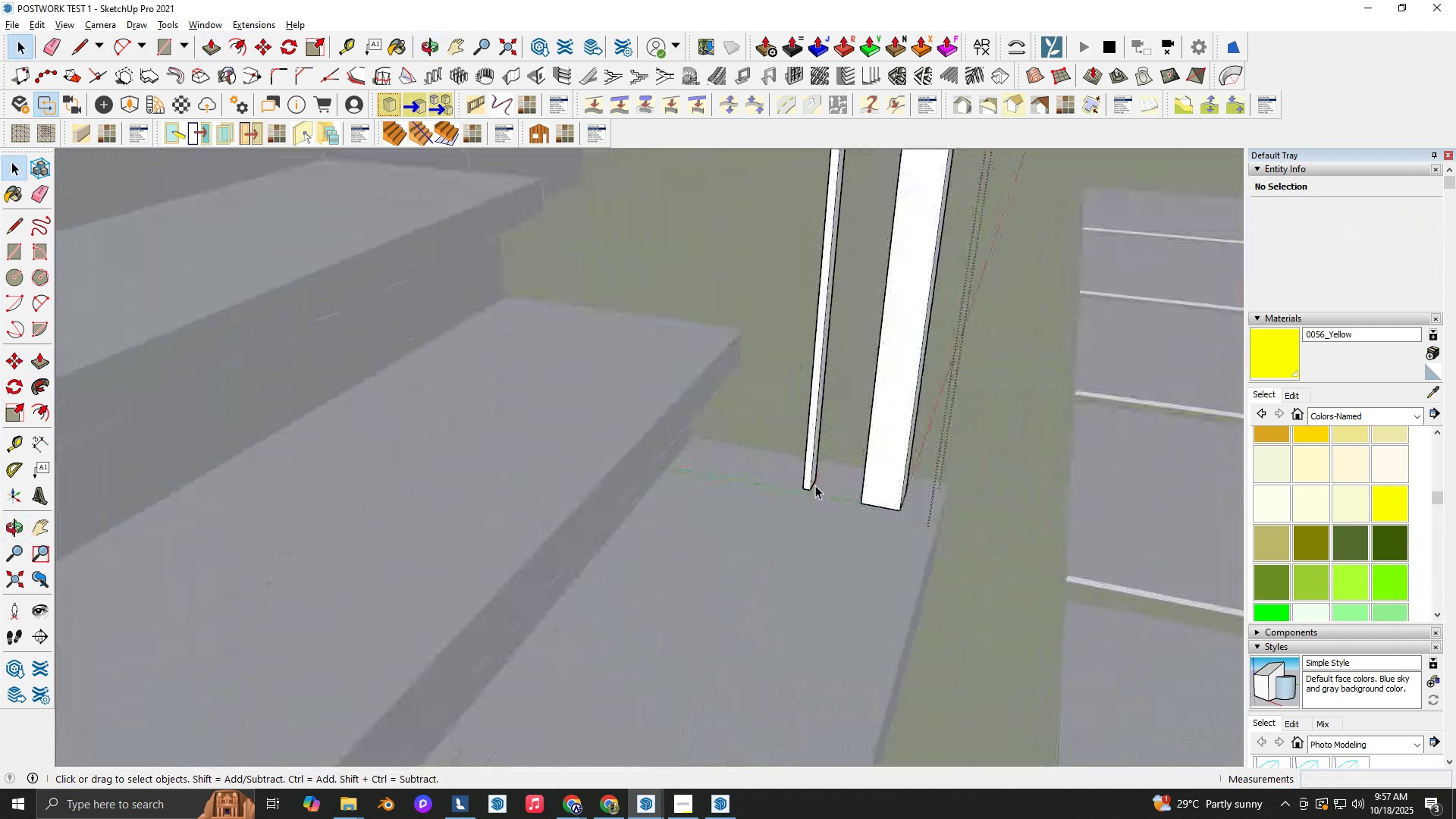 
key(Escape)
 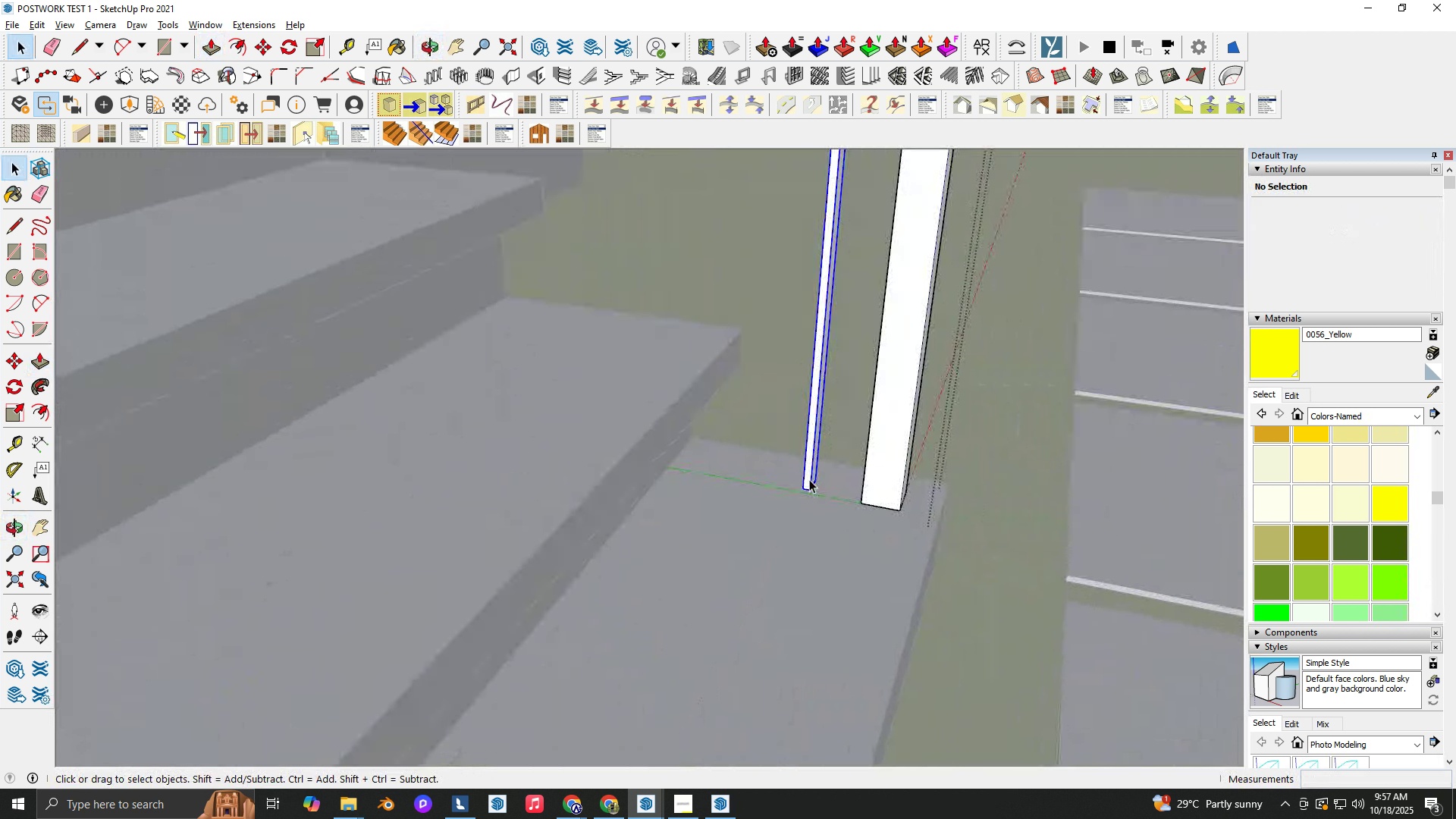 
left_click([809, 479])
 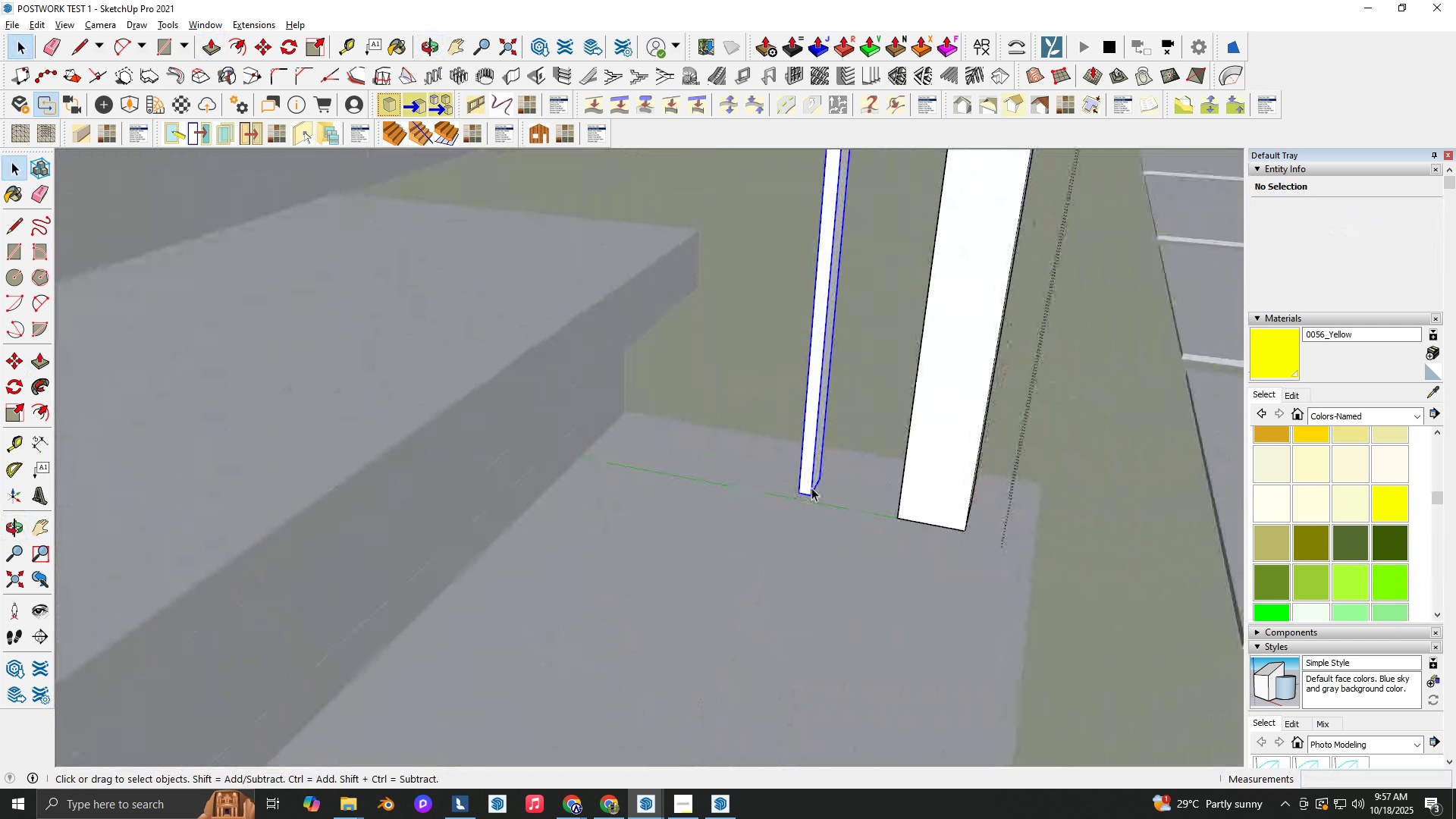 
scroll: coordinate [811, 485], scroll_direction: up, amount: 5.0
 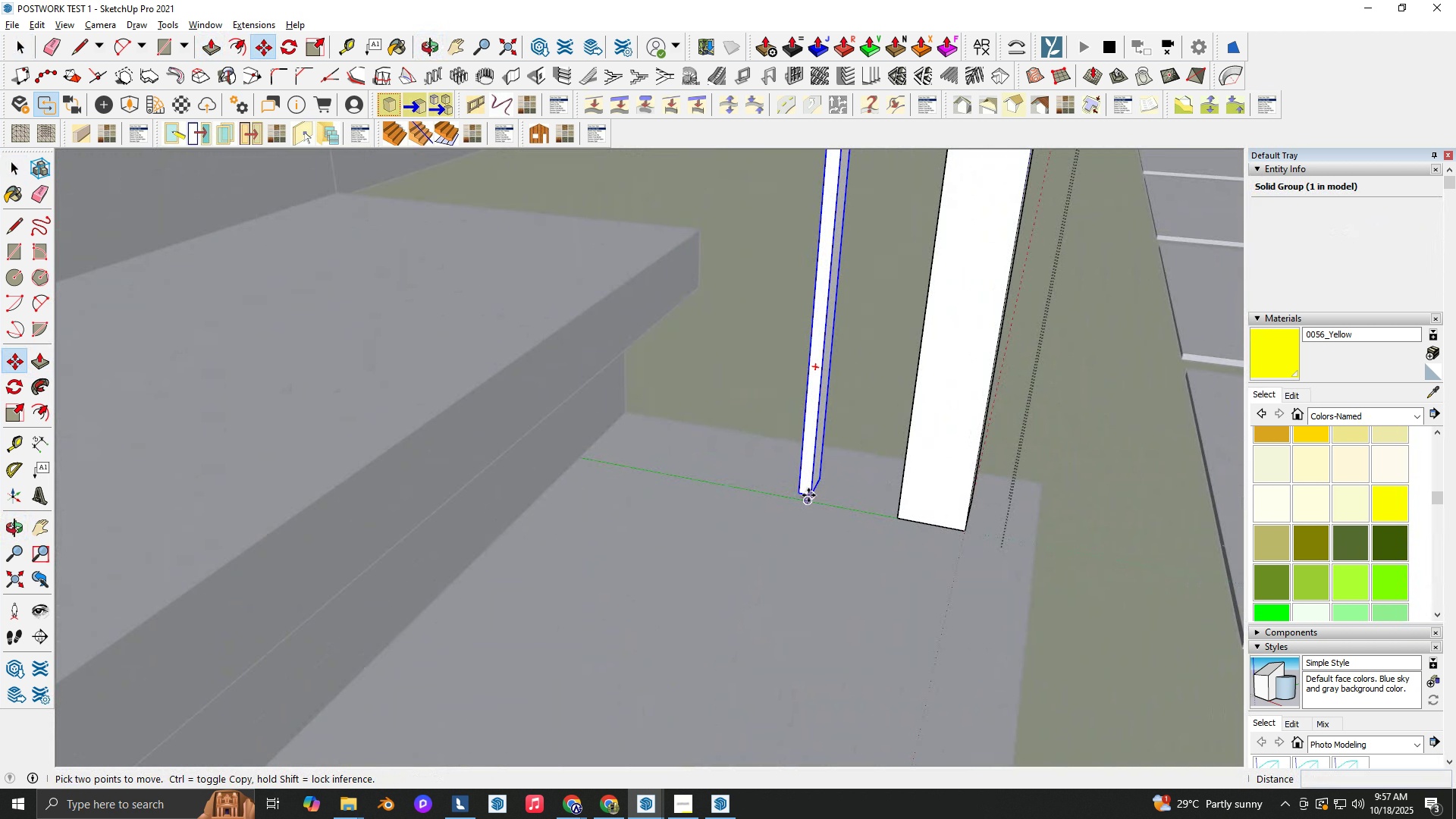 
type(NM)
 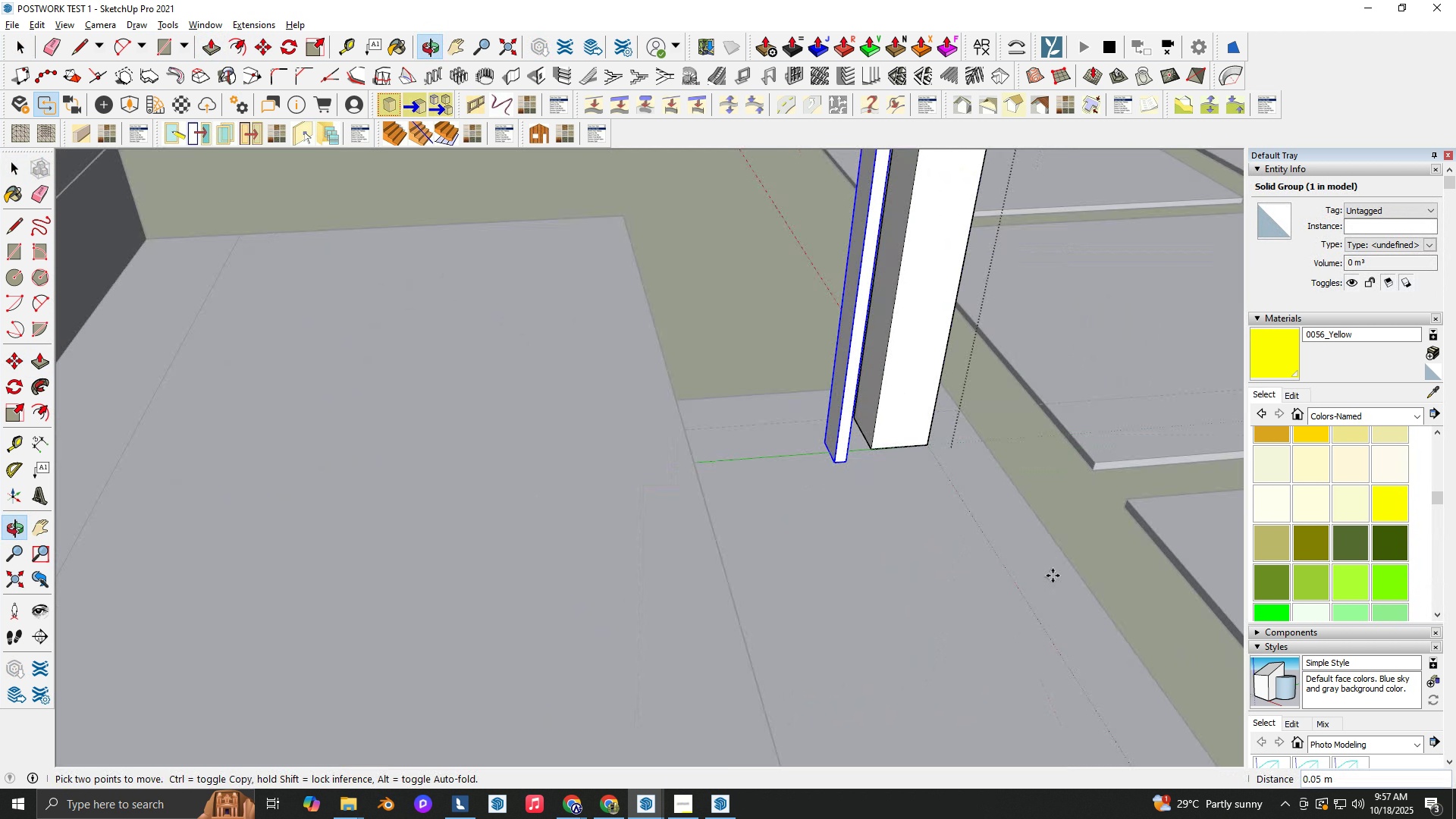 
scroll: coordinate [812, 444], scroll_direction: up, amount: 3.0
 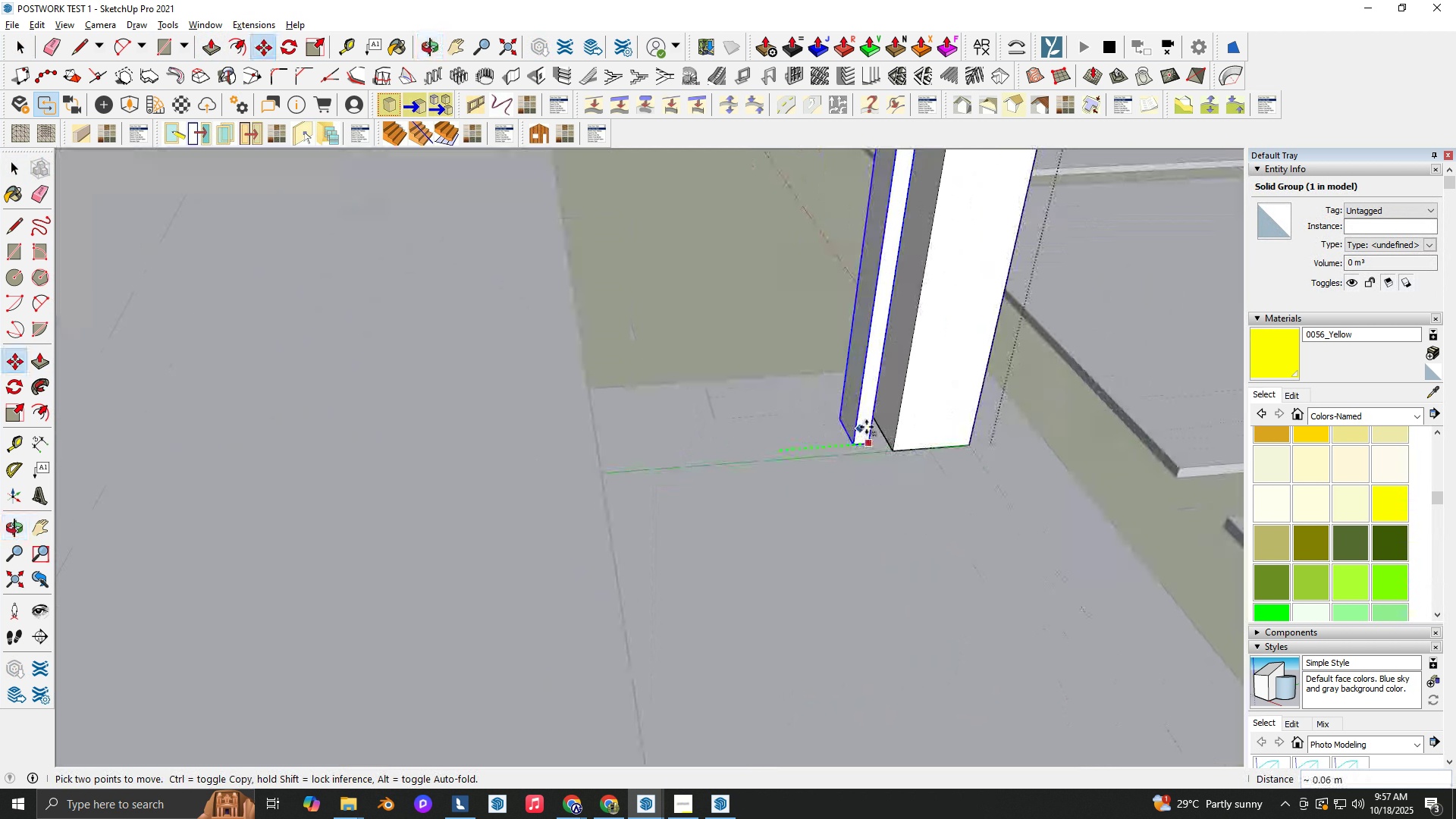 
key(ArrowLeft)
 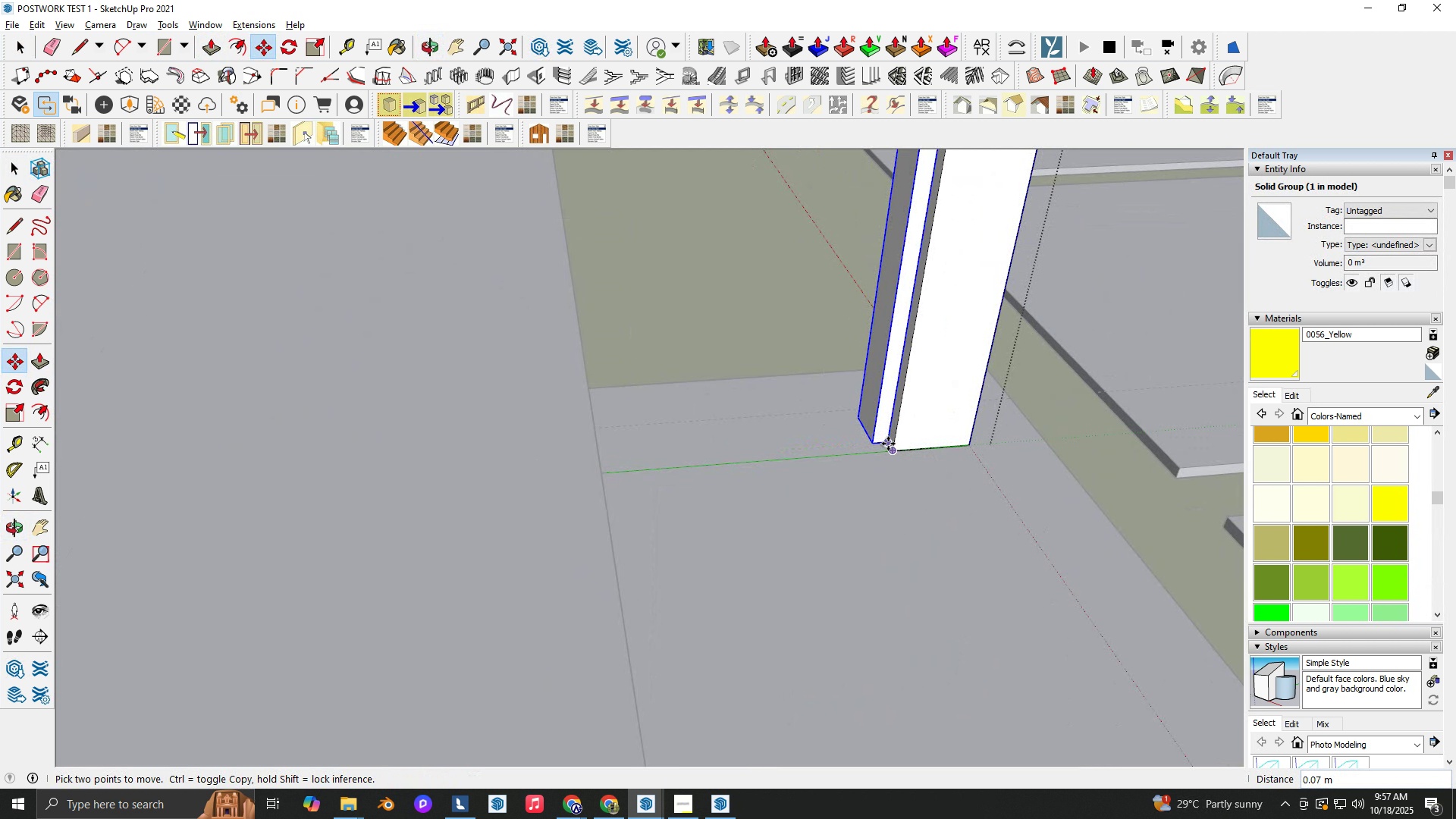 
key(Control+ControlLeft)
 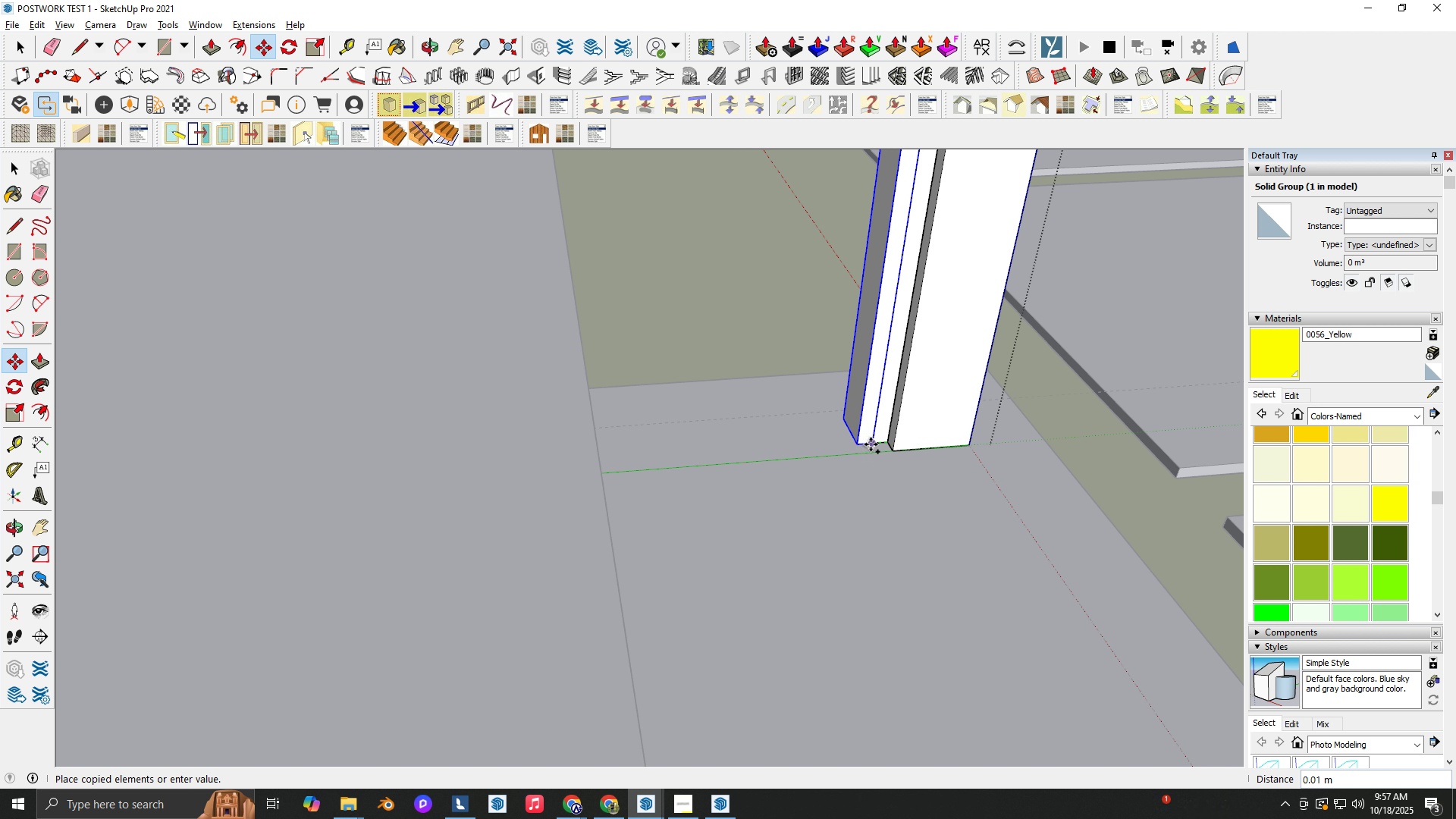 
left_click([871, 444])
 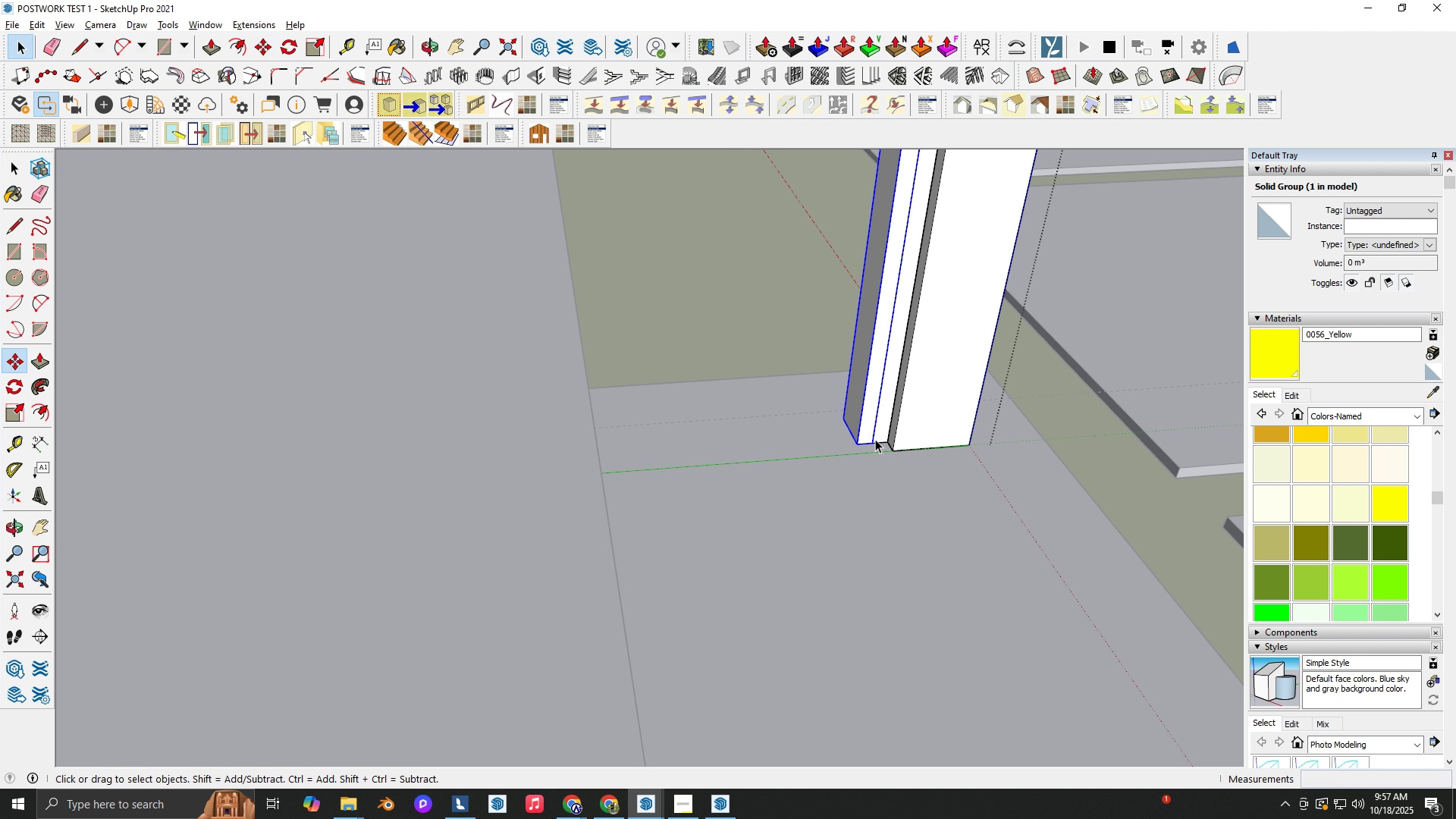 
key(Space)
 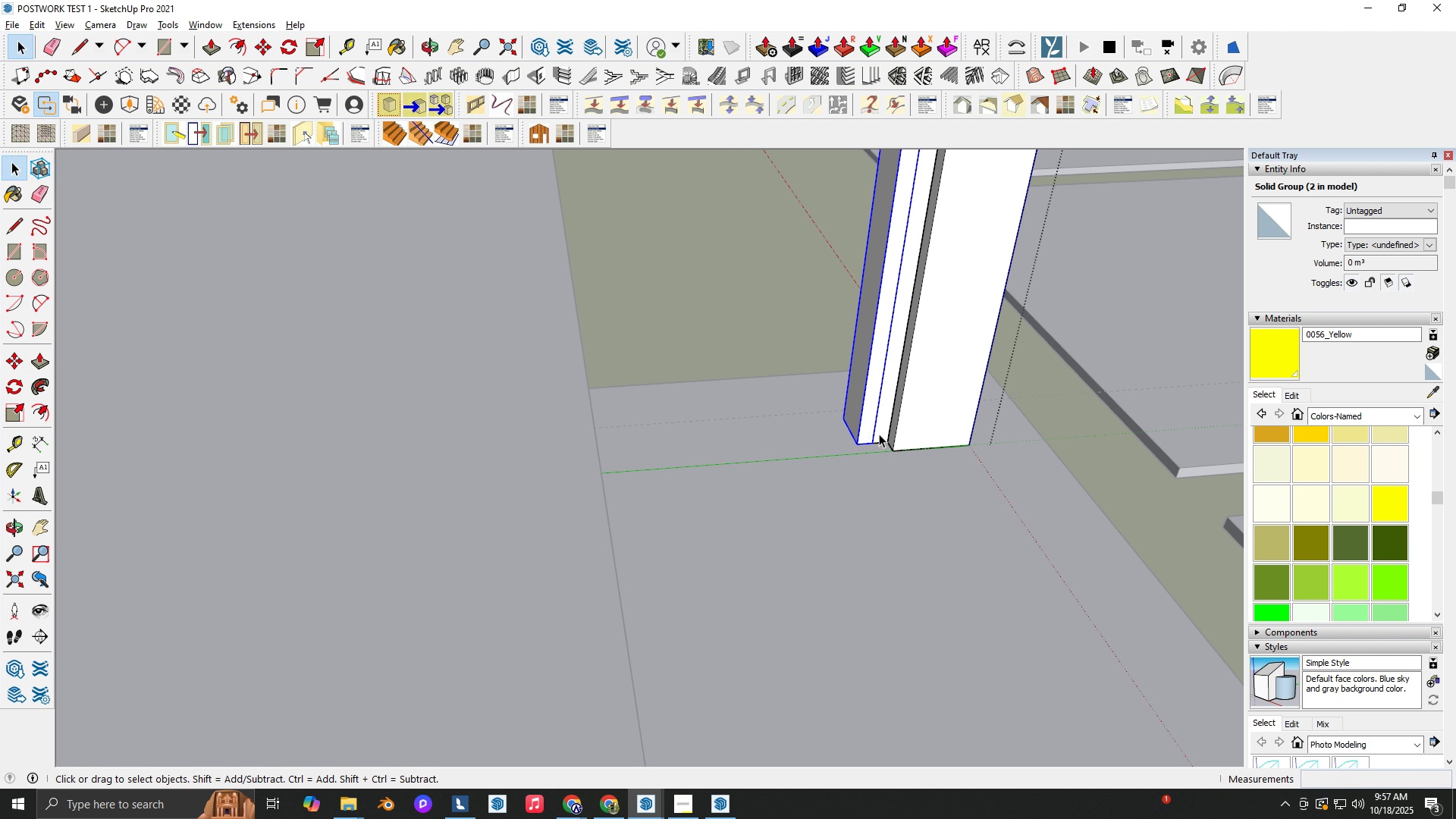 
double_click([879, 434])
 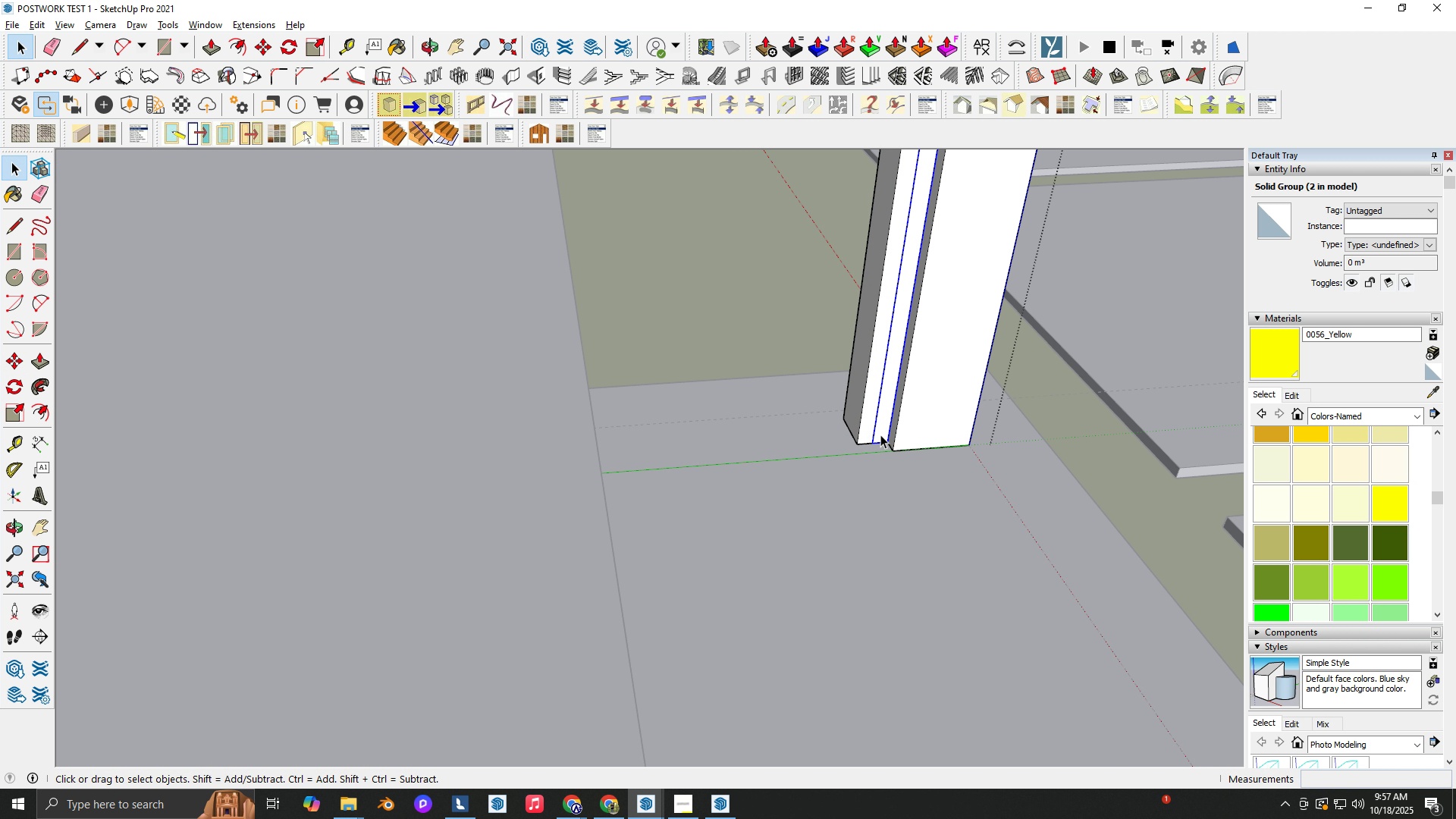 
key(Delete)
 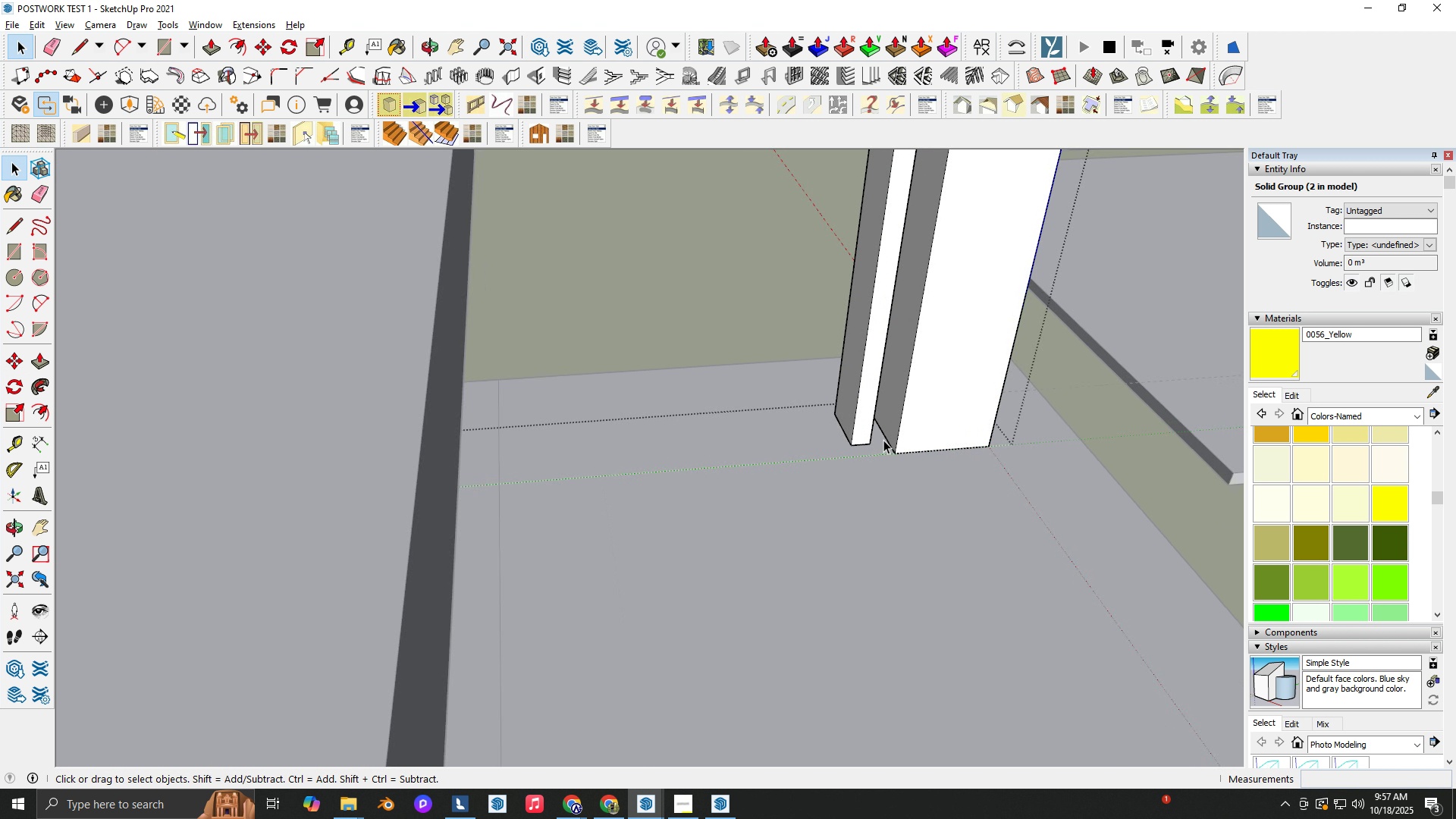 
scroll: coordinate [883, 440], scroll_direction: up, amount: 5.0
 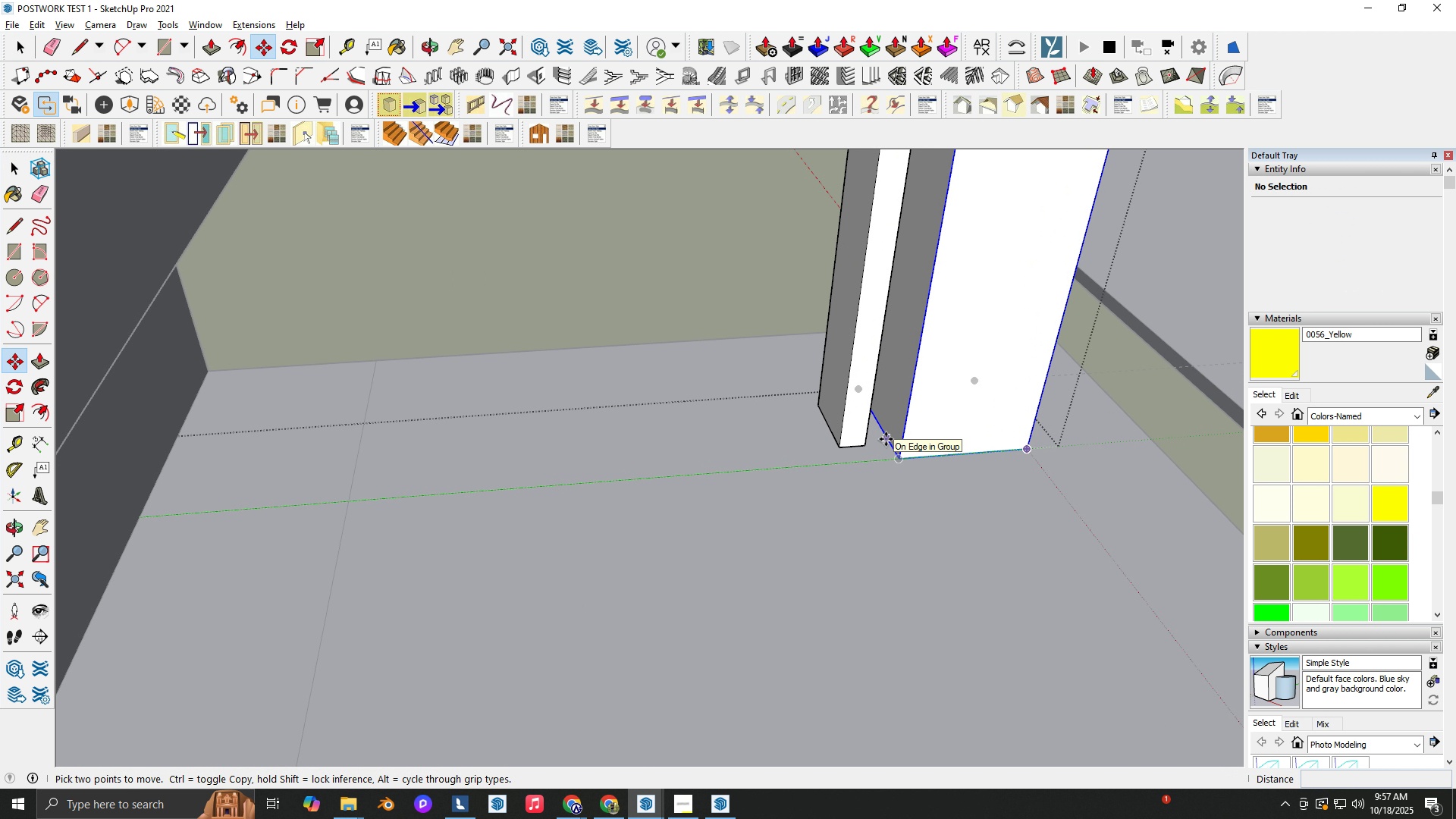 
key(M)
 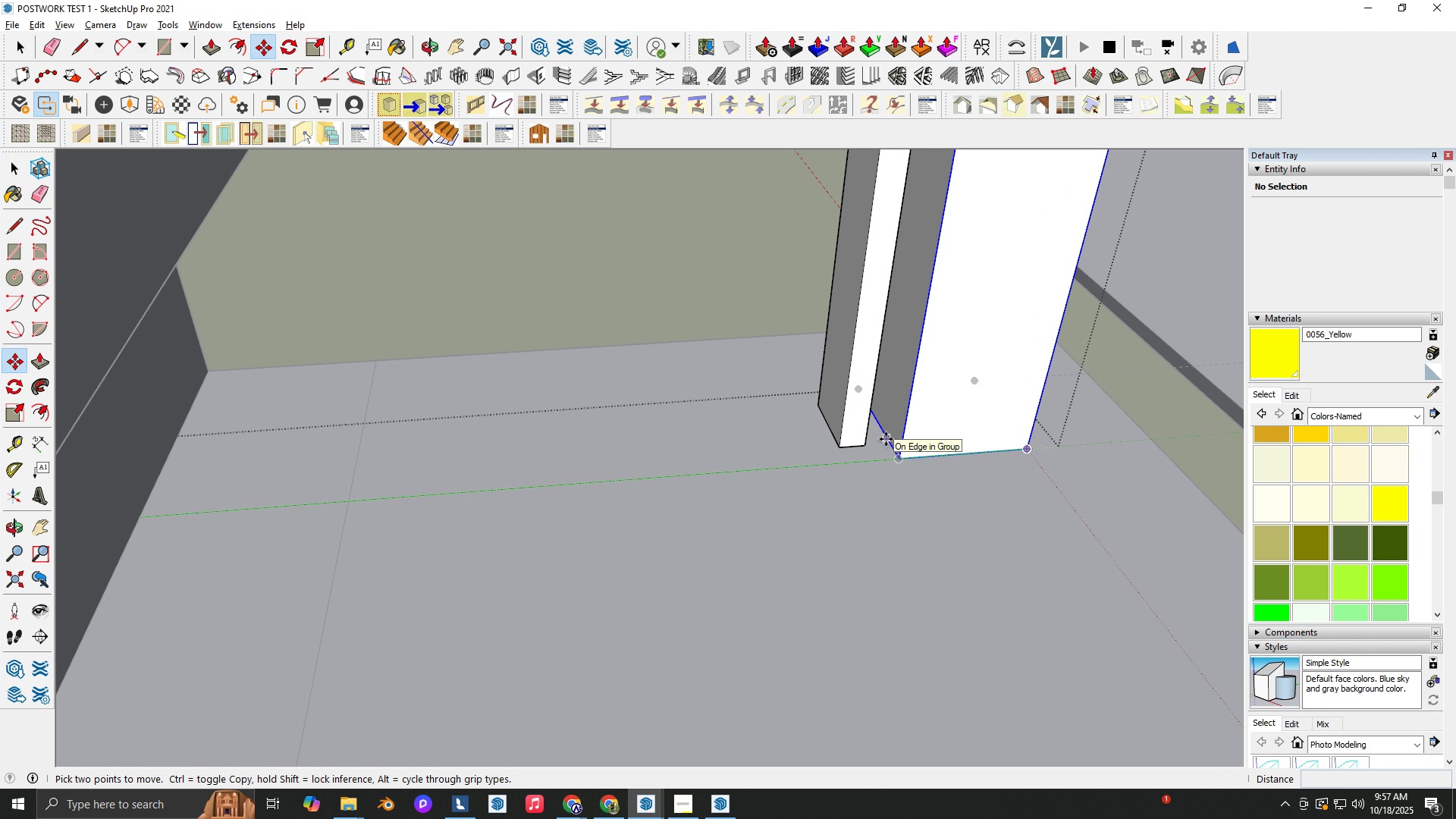 
key(Control+ControlLeft)
 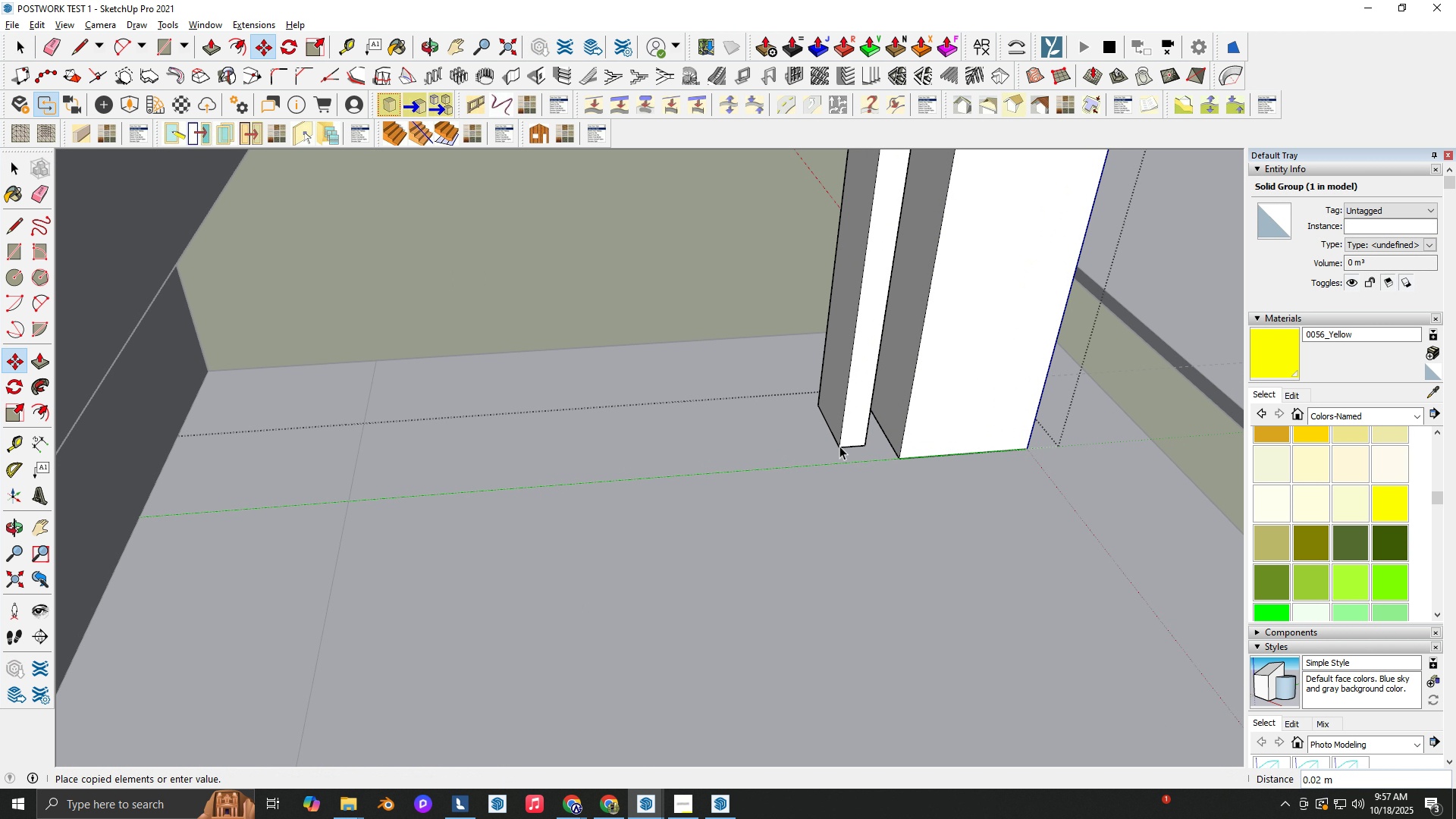 
type( MT)
 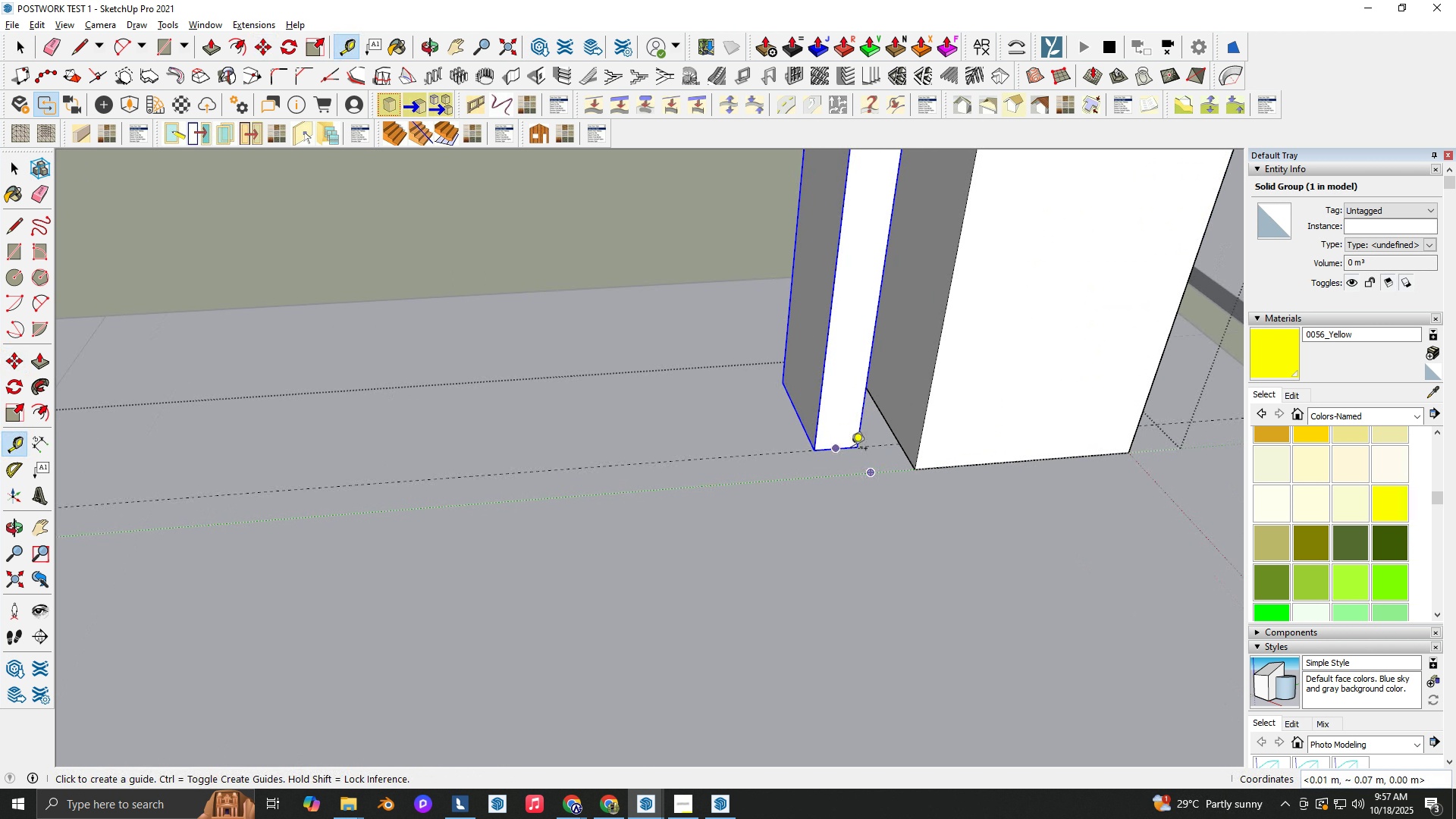 
scroll: coordinate [886, 443], scroll_direction: up, amount: 4.0
 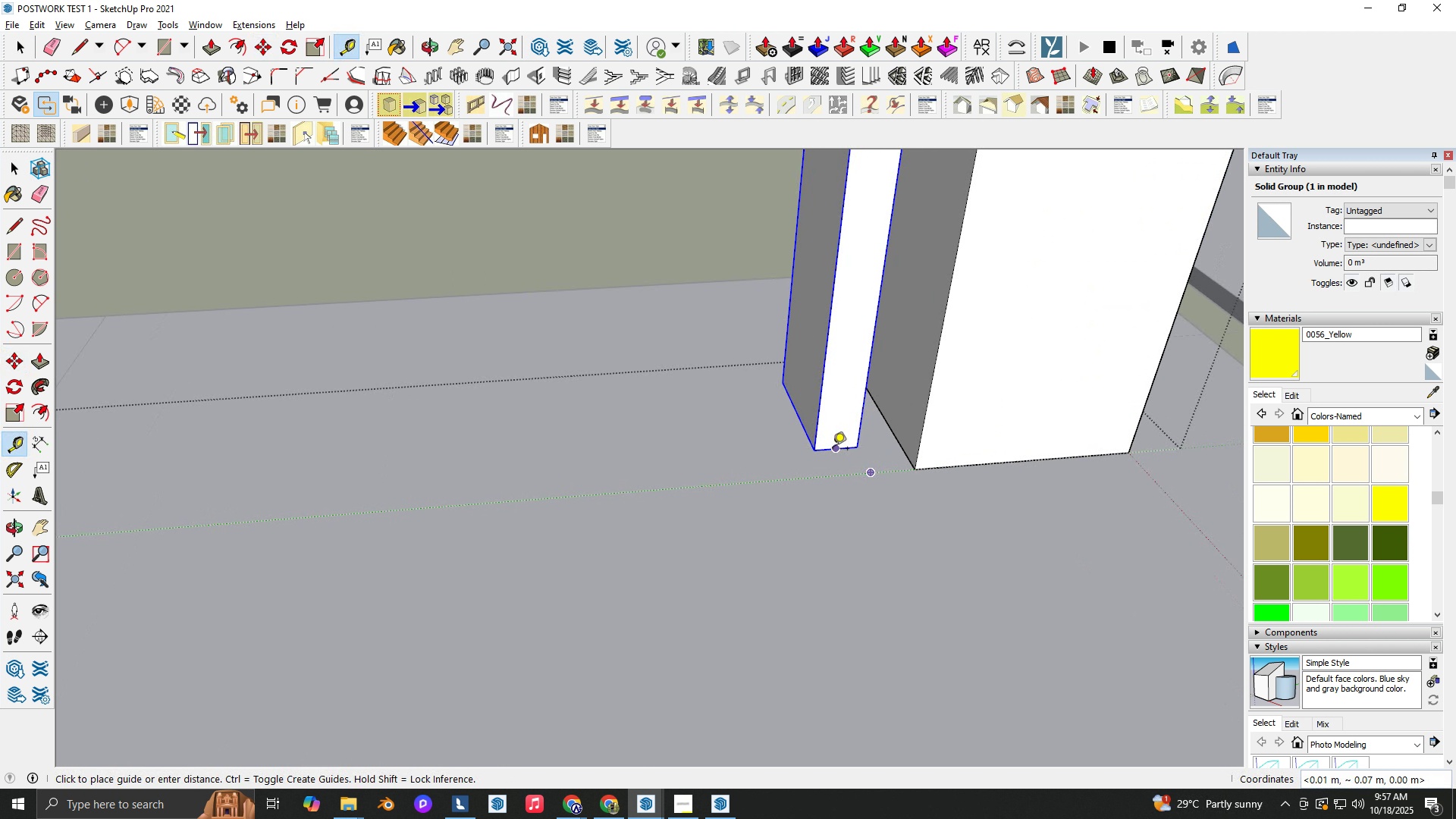 
left_click([833, 450])
 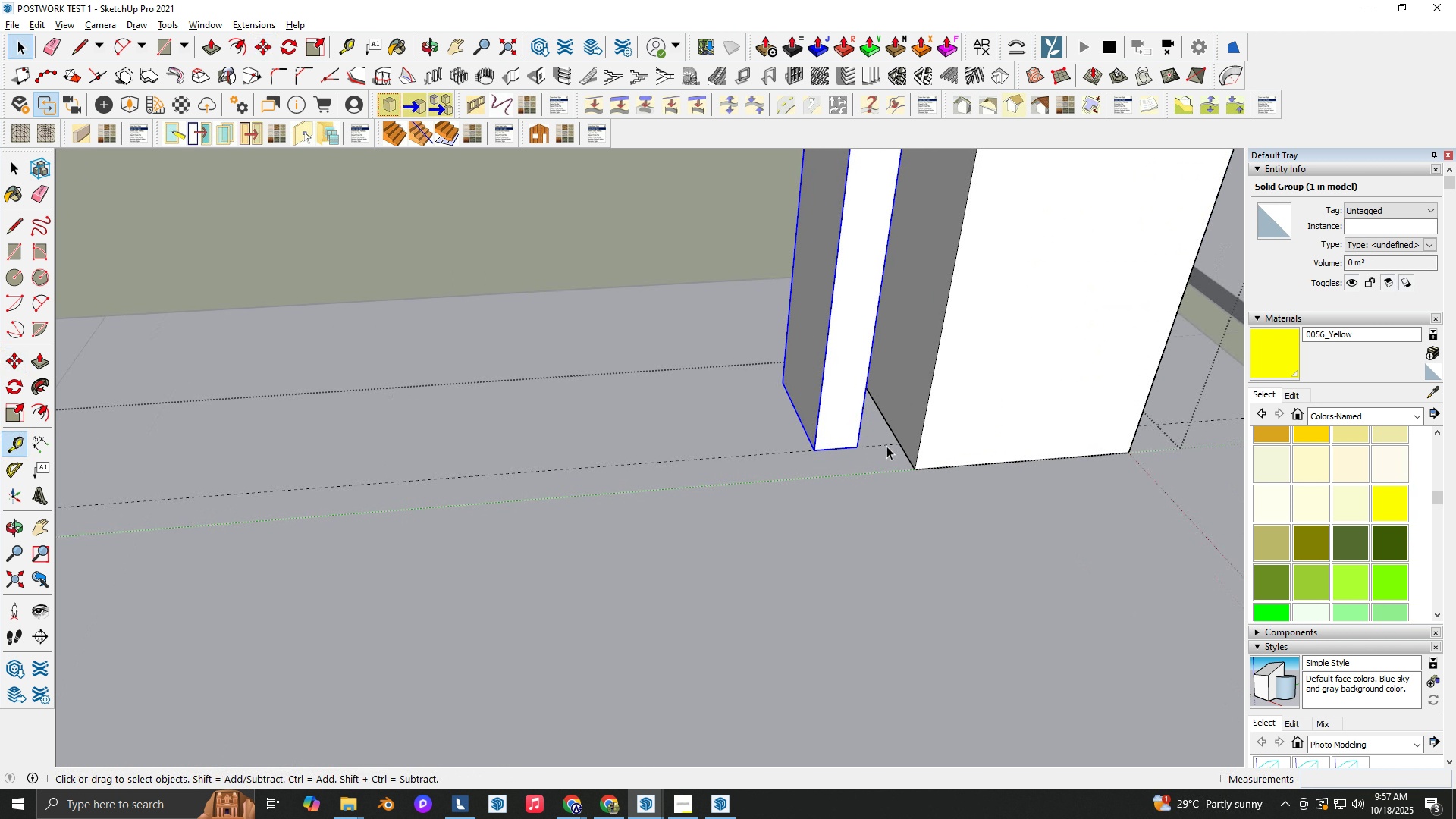 
key(Space)
 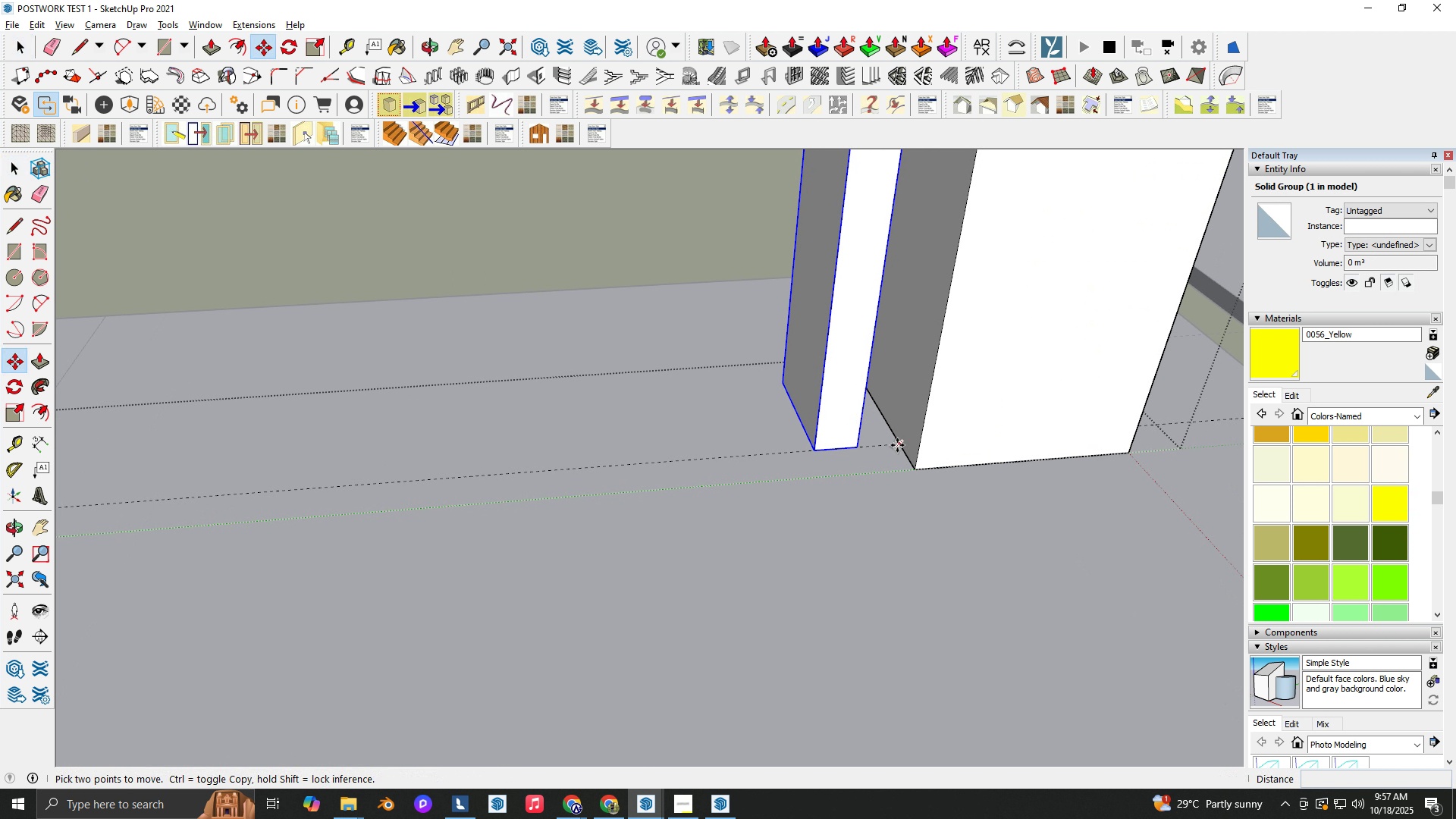 
key(M)
 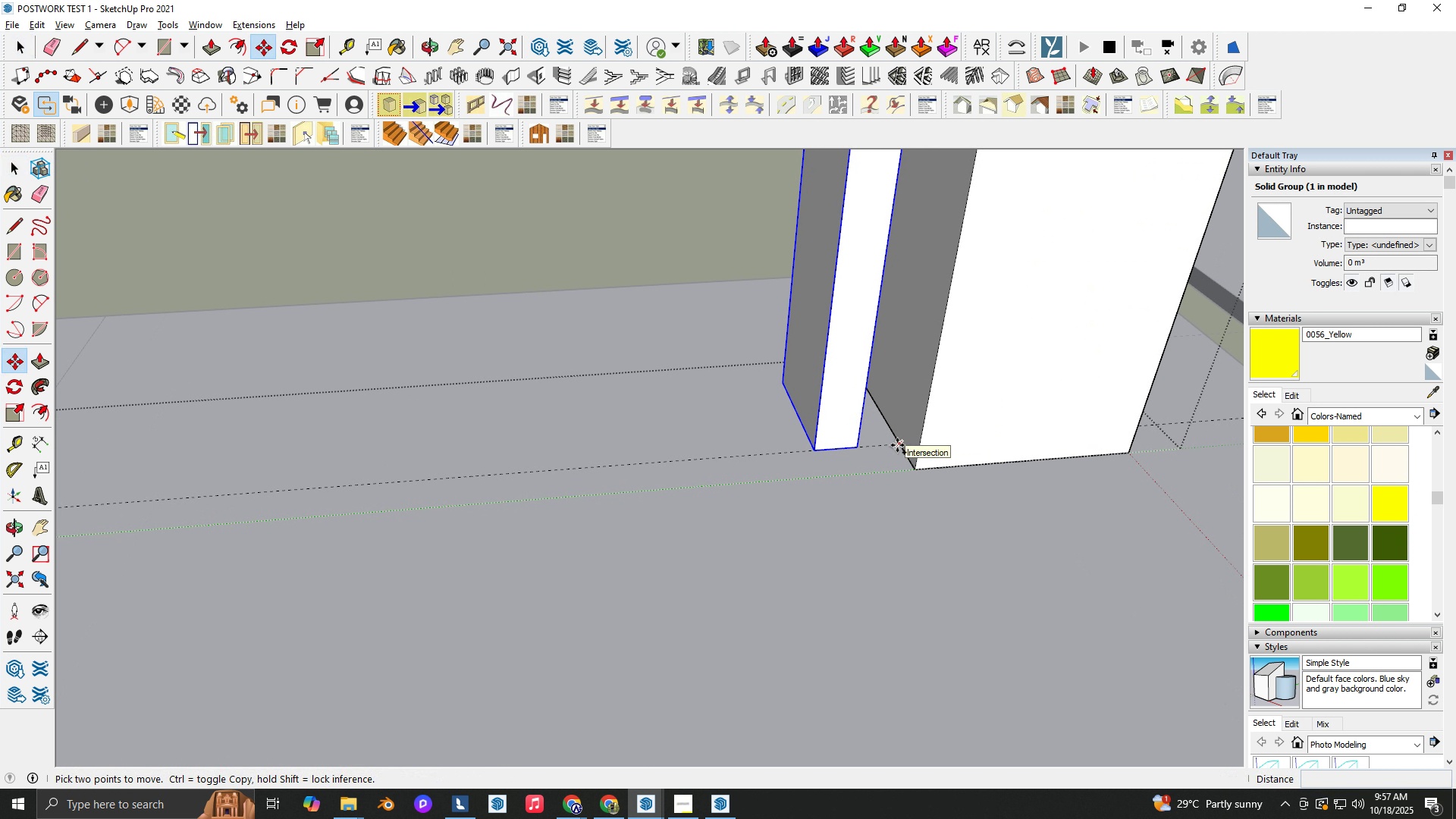 
key(Control+ControlLeft)
 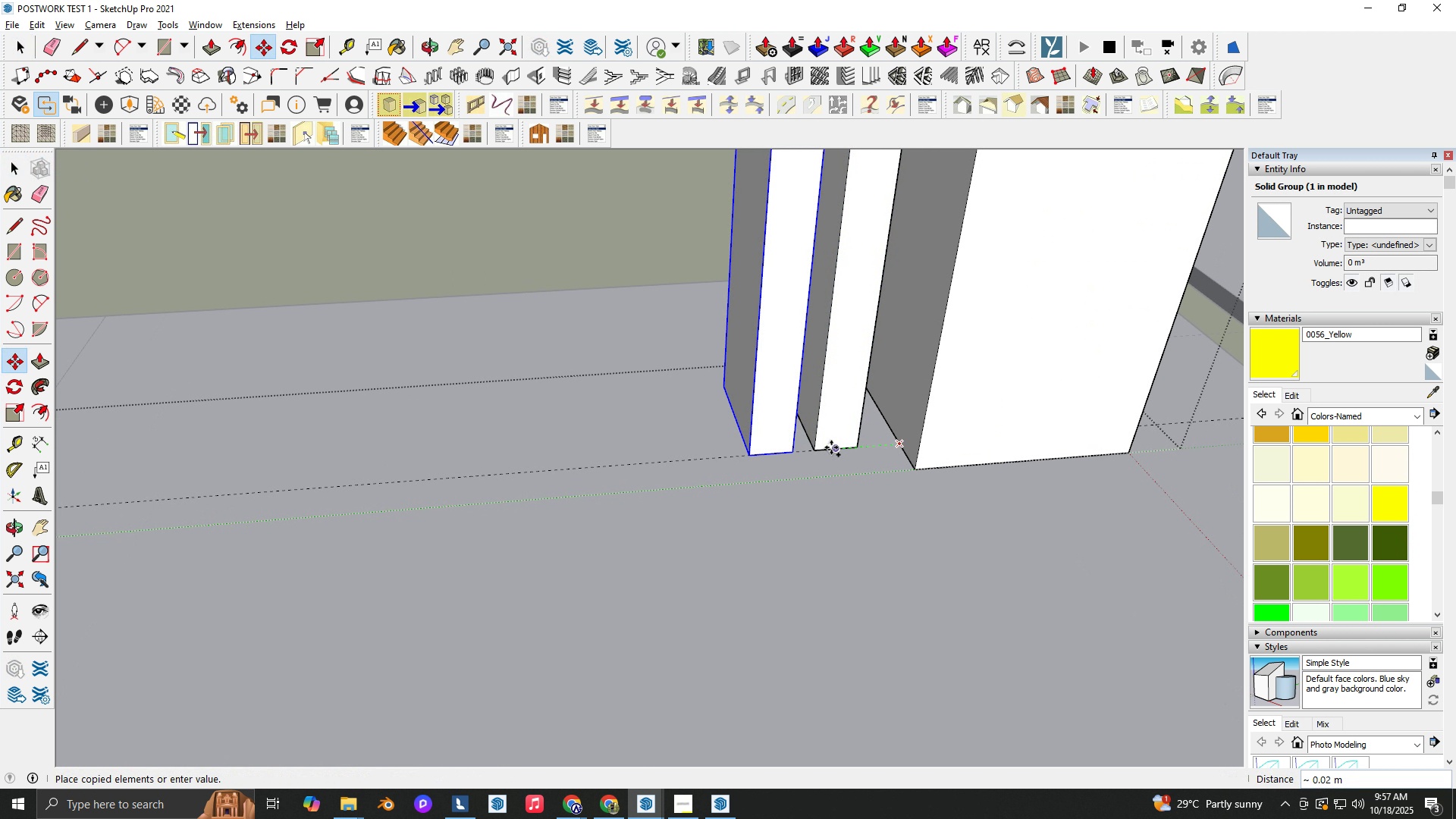 
left_click([897, 445])
 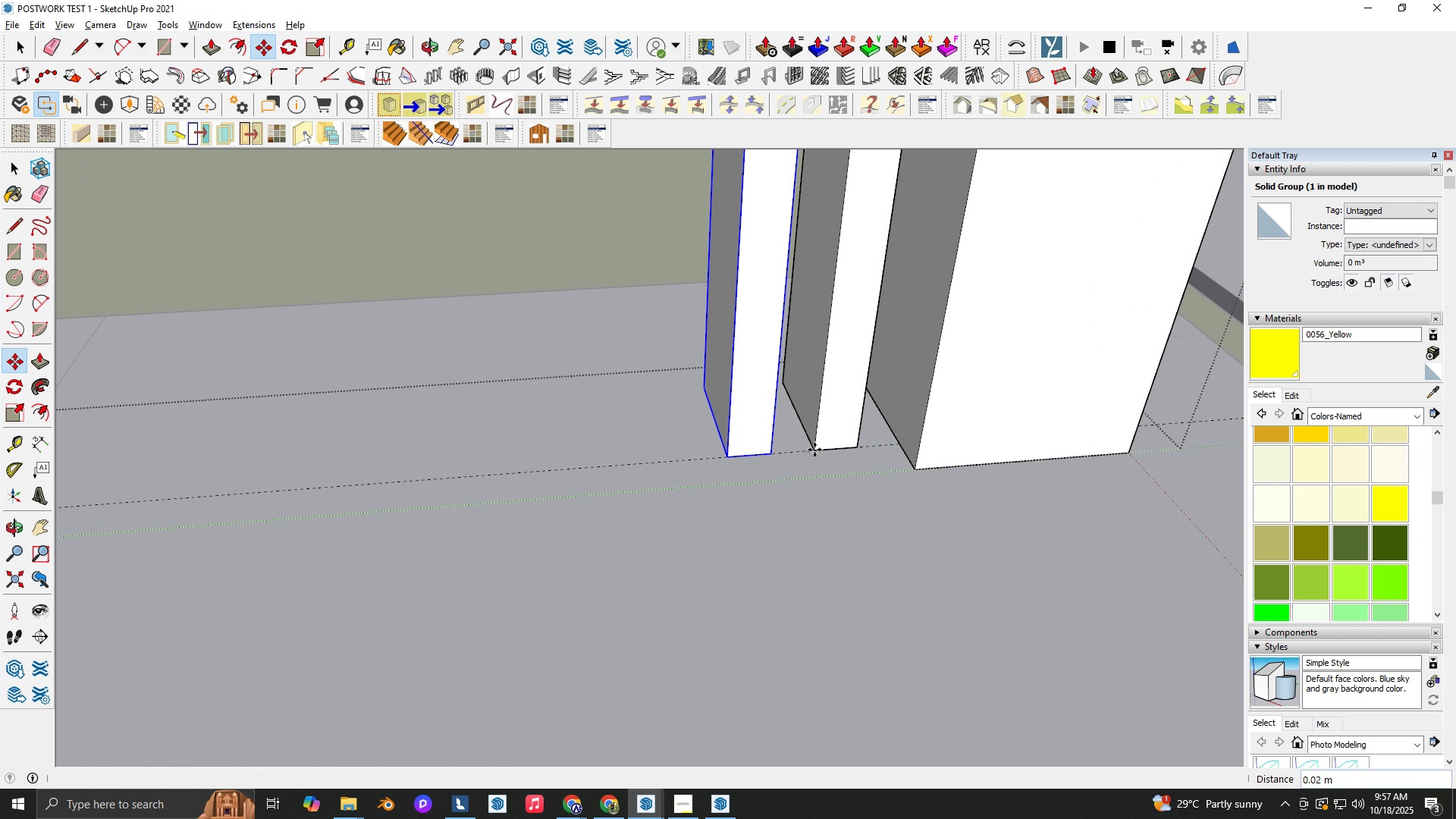 
left_click([814, 450])
 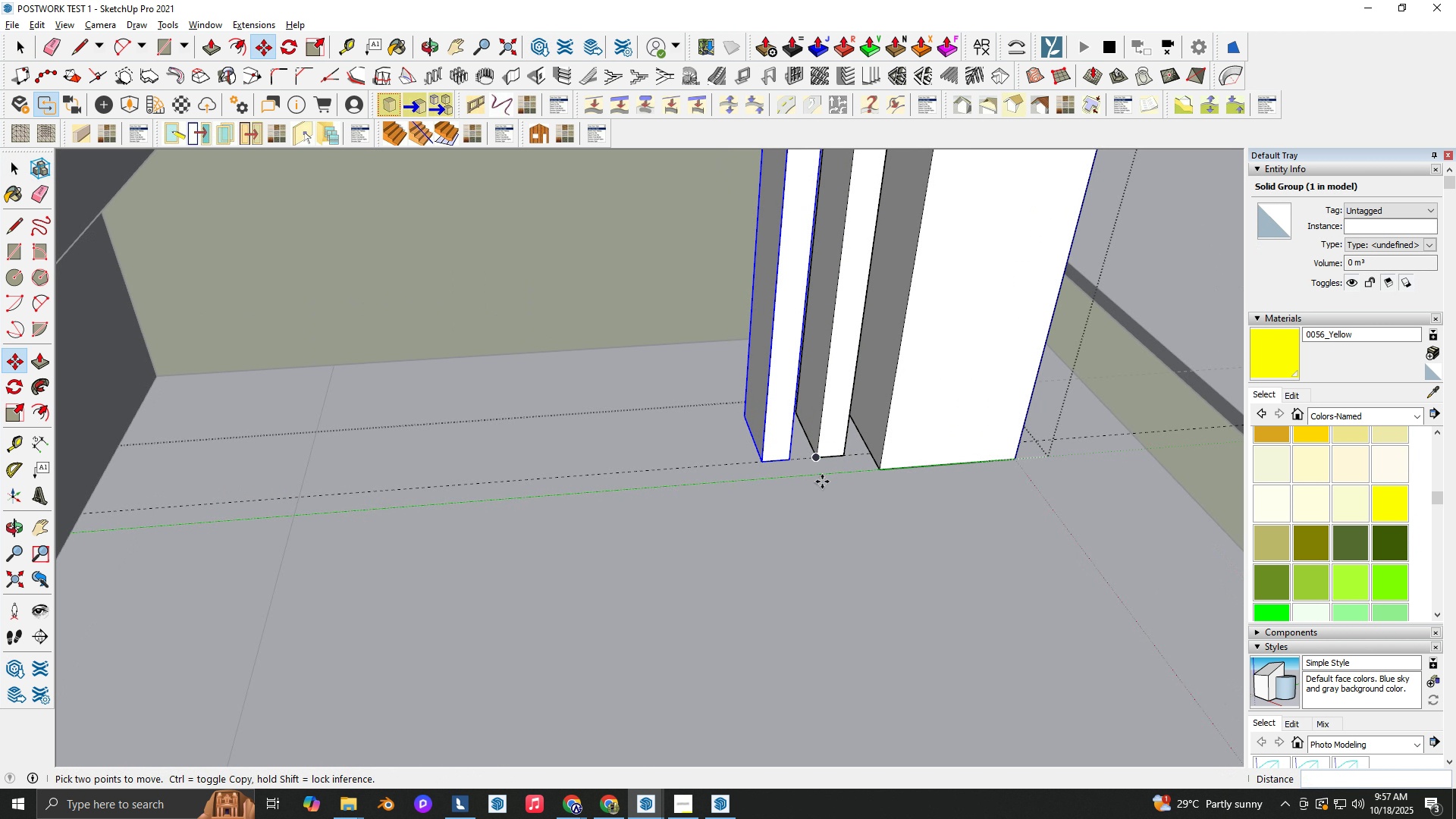 
scroll: coordinate [725, 491], scroll_direction: down, amount: 28.0
 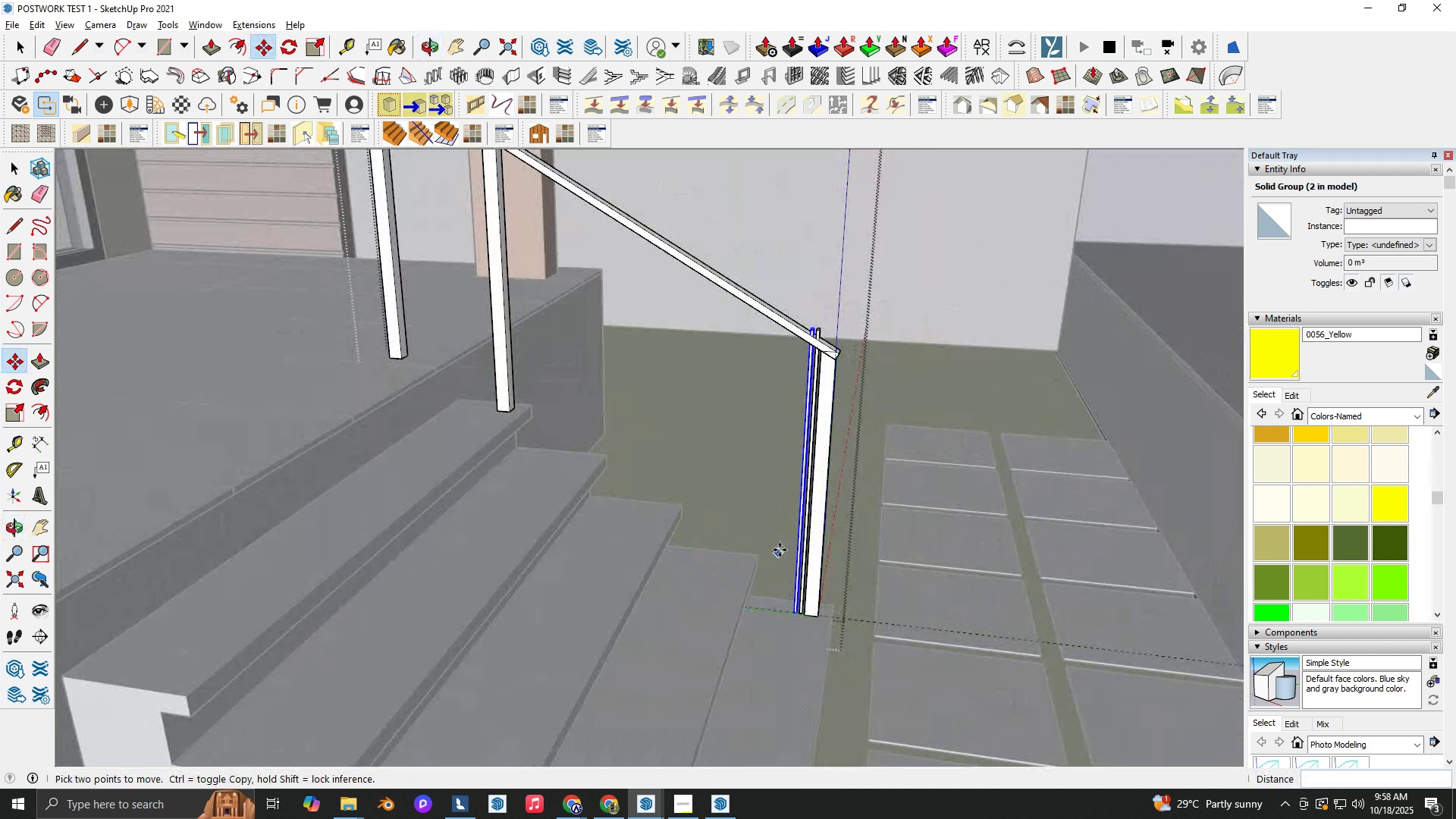 
key(Shift+ShiftLeft)
 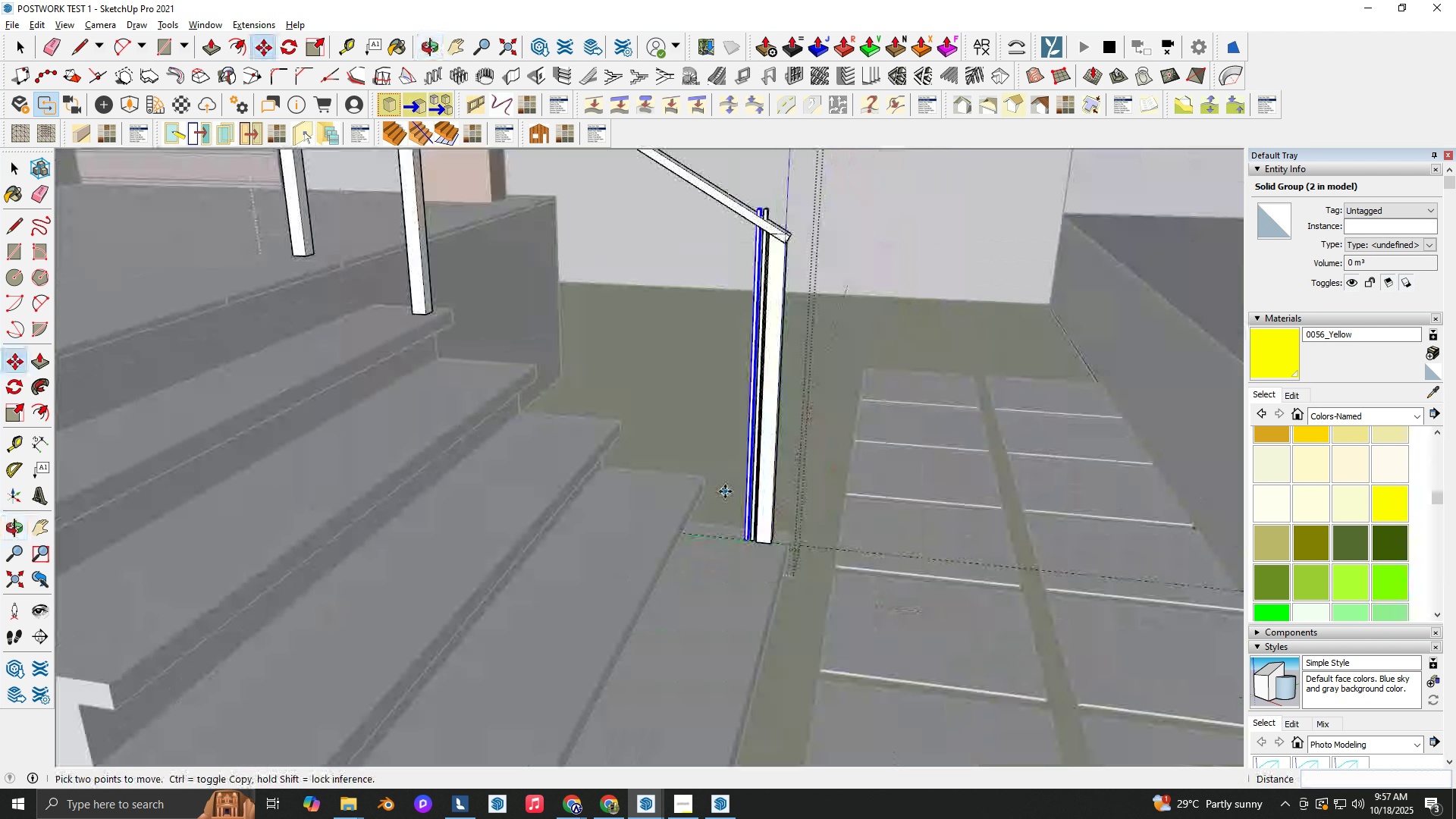 
hold_key(key=ShiftLeft, duration=0.33)
 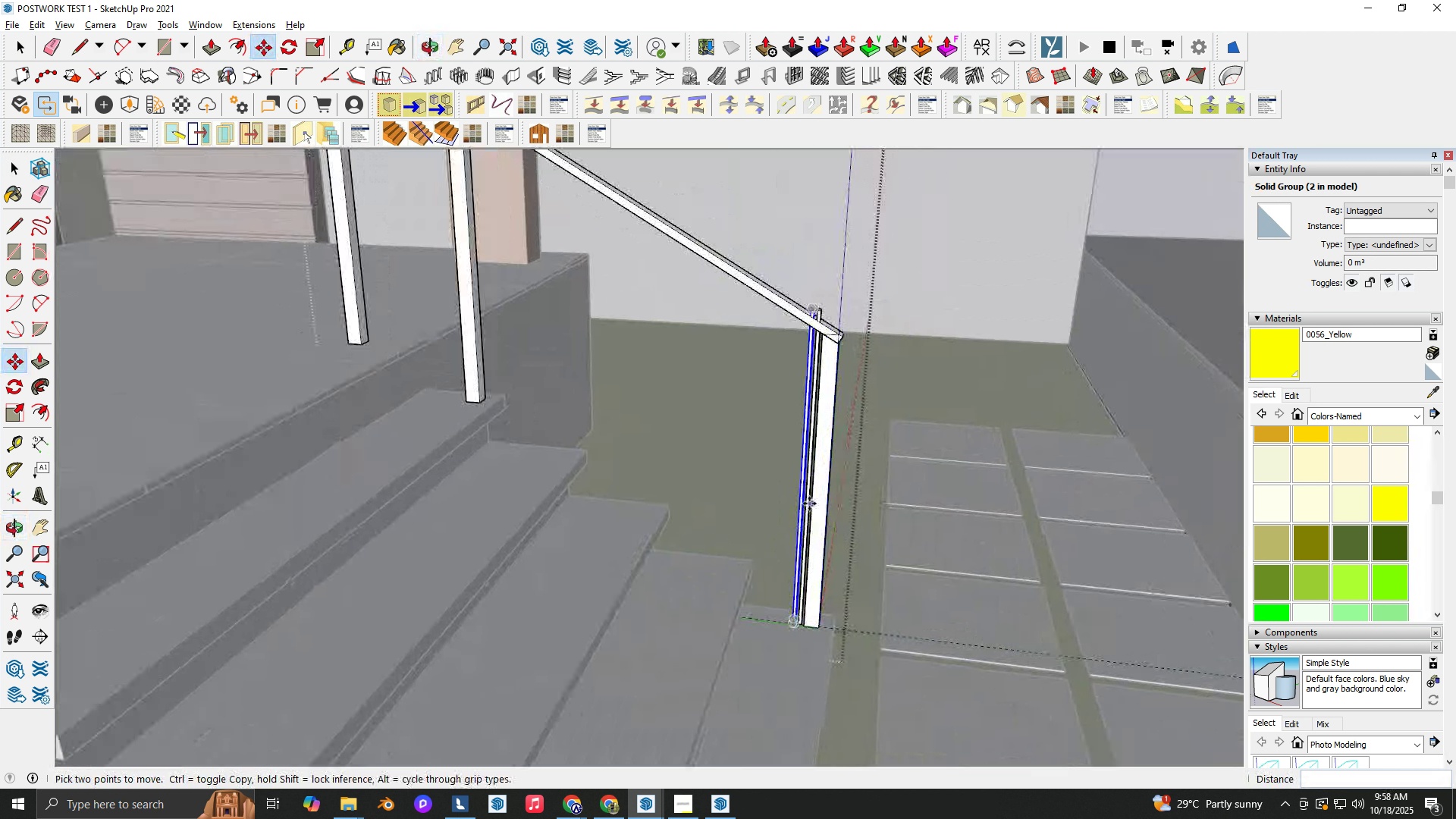 
scroll: coordinate [809, 504], scroll_direction: up, amount: 1.0
 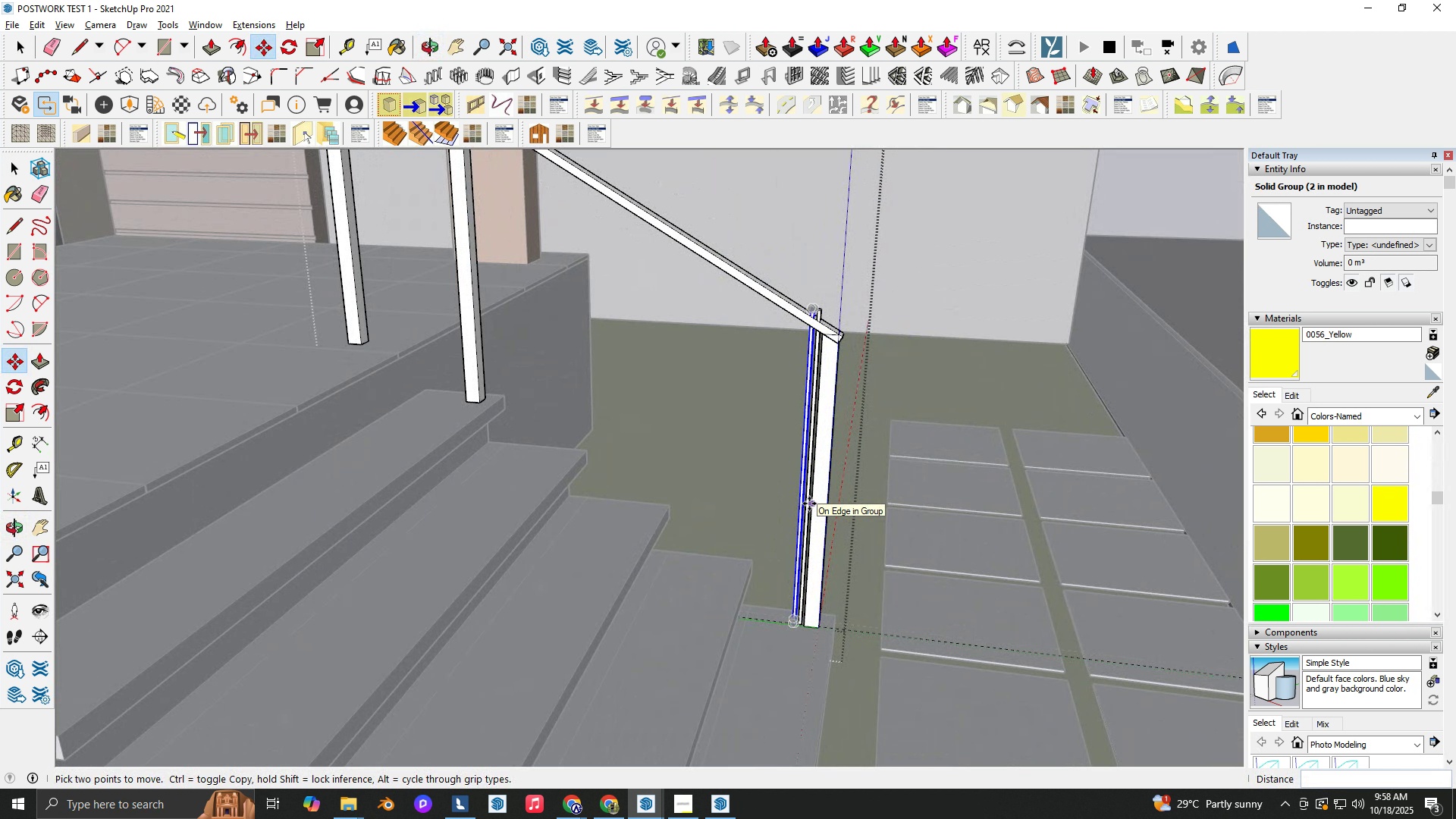 
key(NumpadMultiply)
 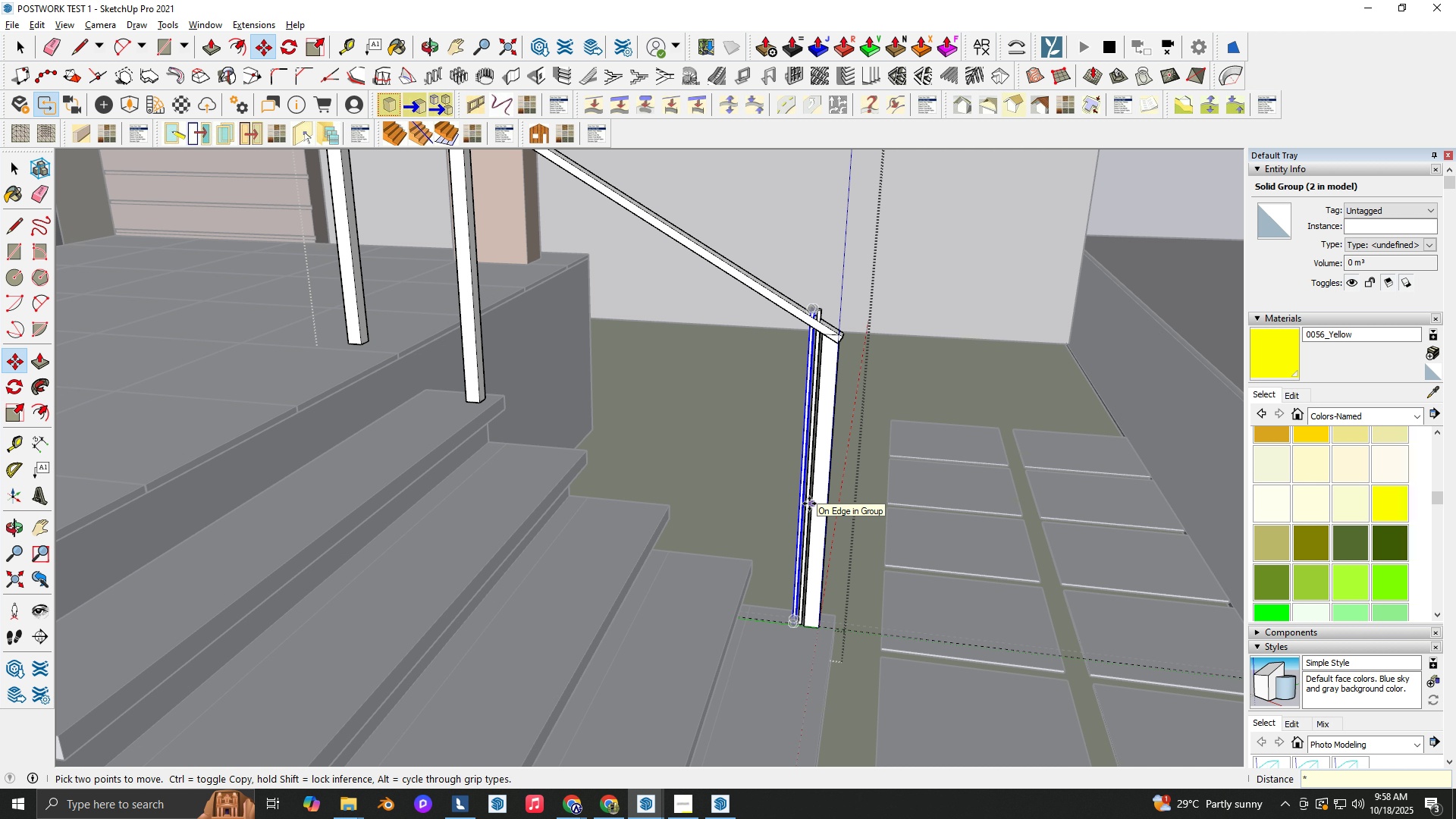 
key(Numpad1)
 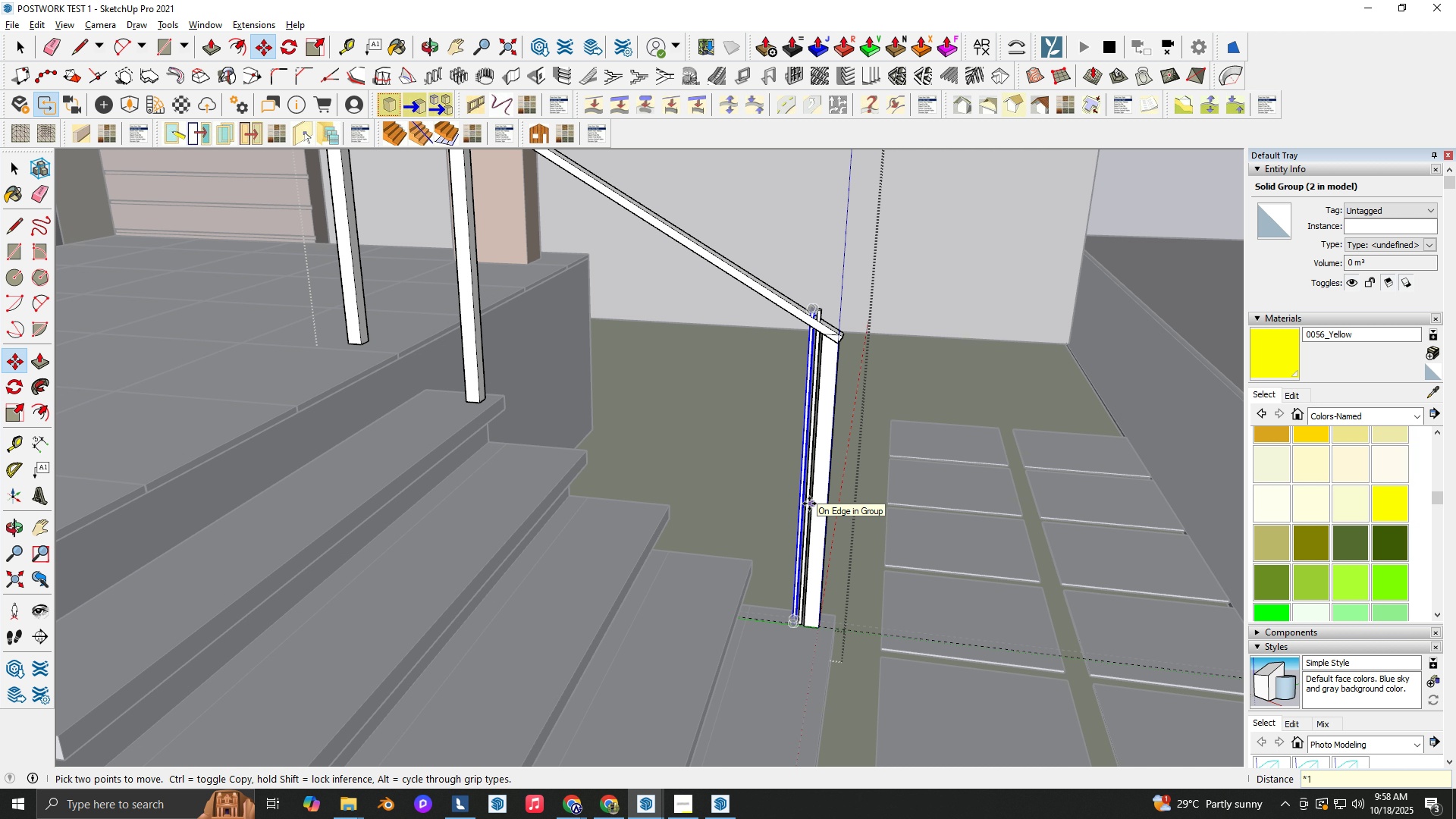 
key(Numpad0)
 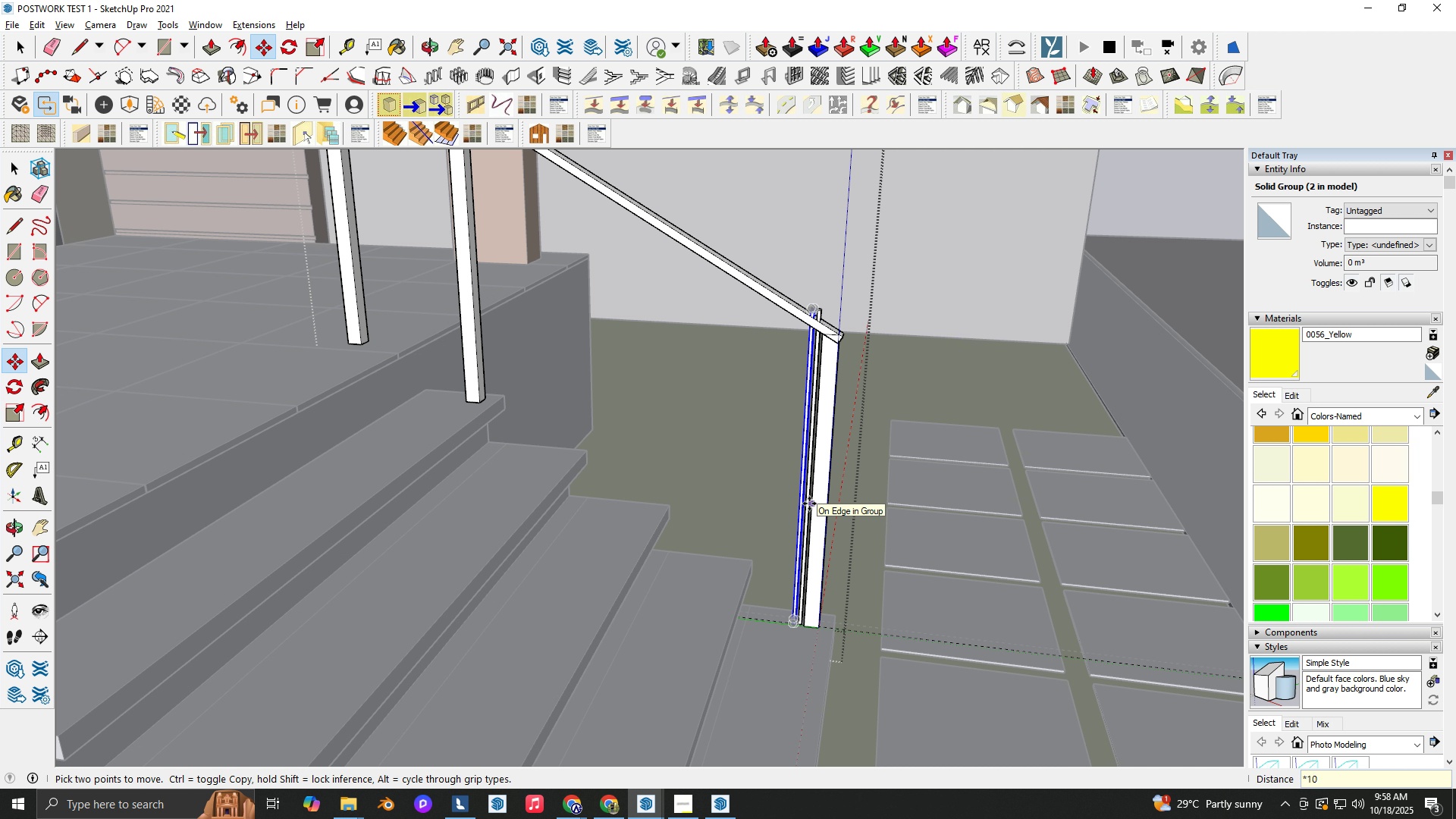 
key(NumpadEnter)
 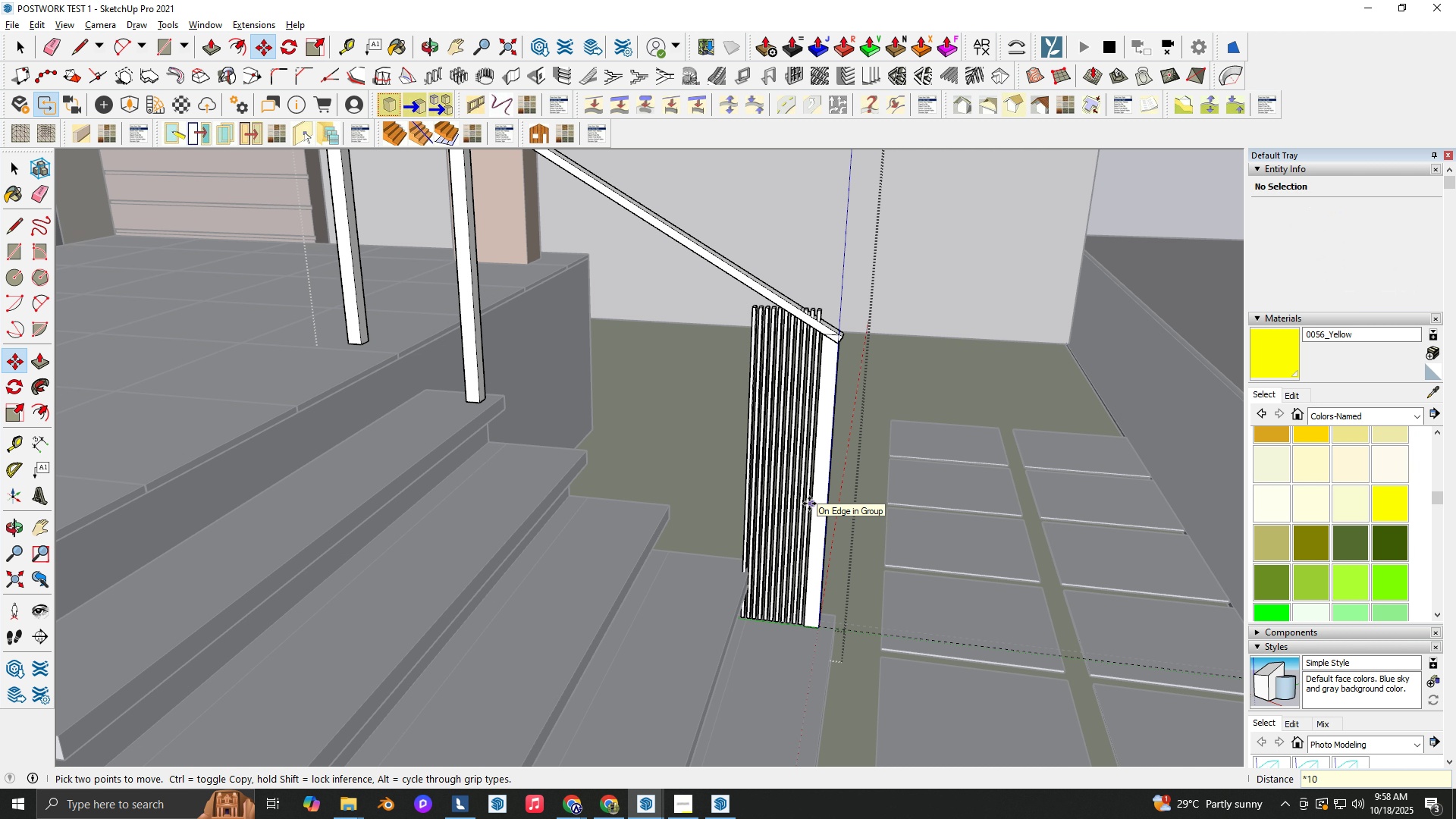 
key(Control+Z)
 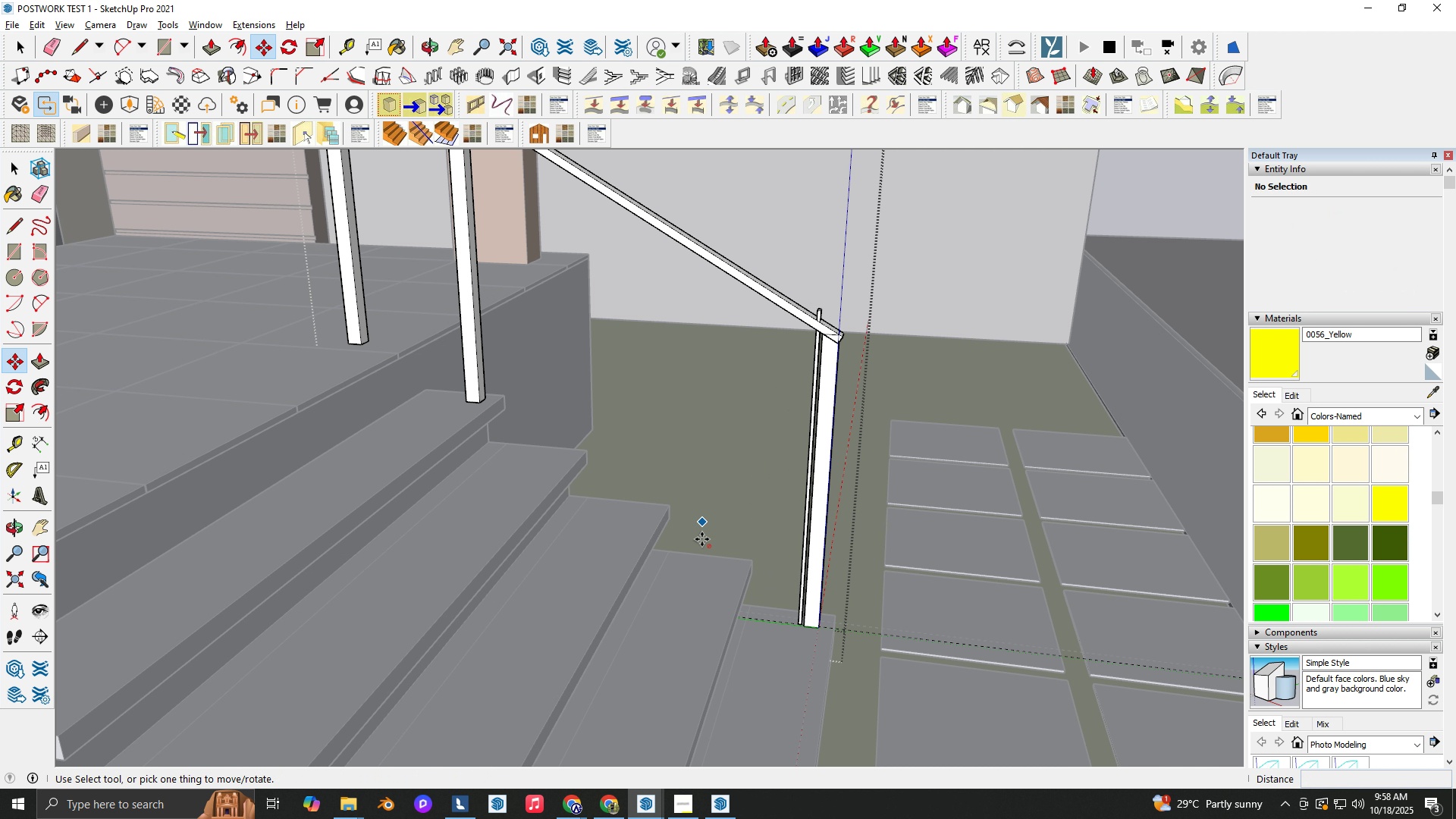 
scroll: coordinate [849, 657], scroll_direction: up, amount: 10.0
 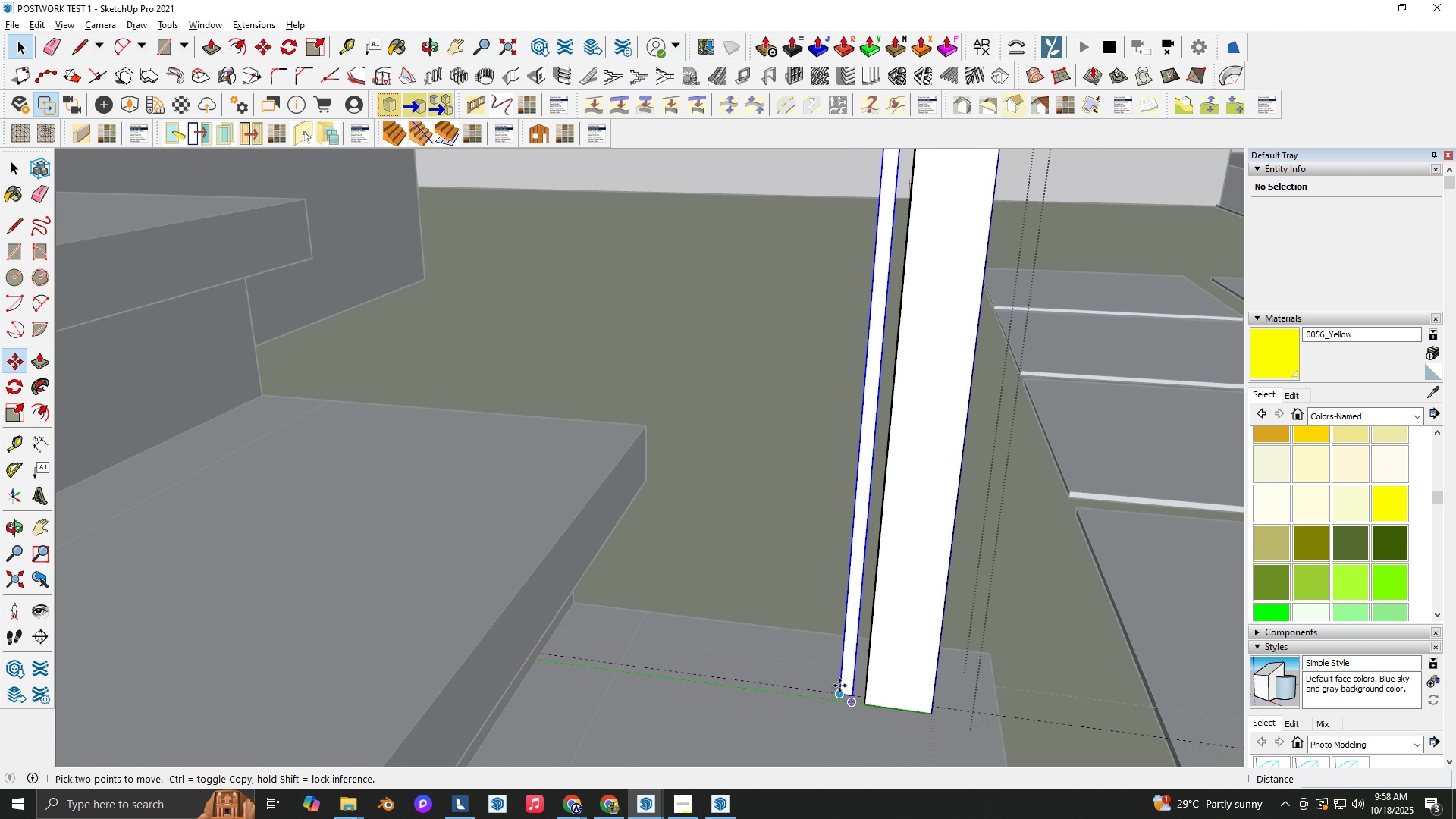 
key(Space)
 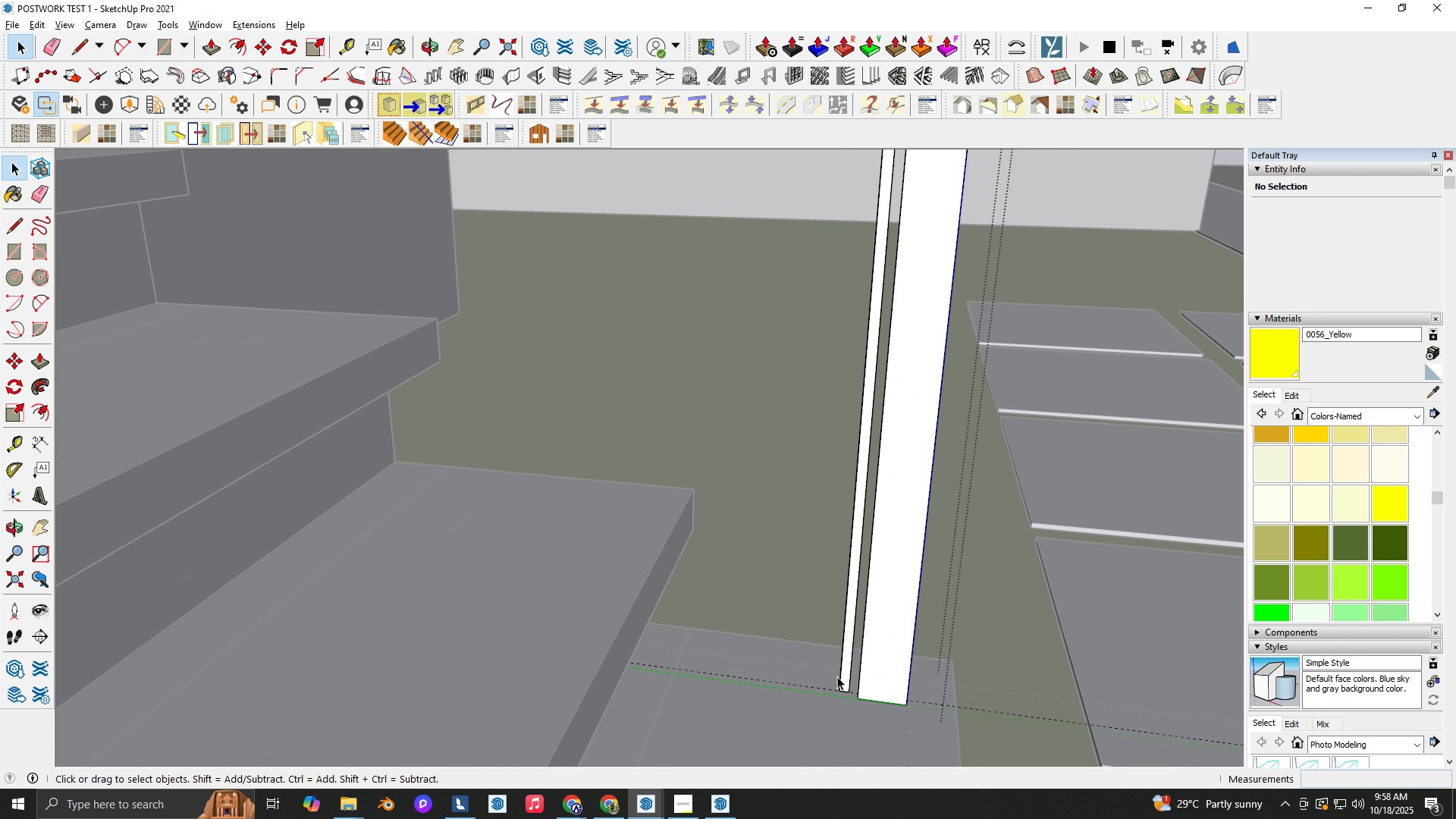 
left_click([837, 676])
 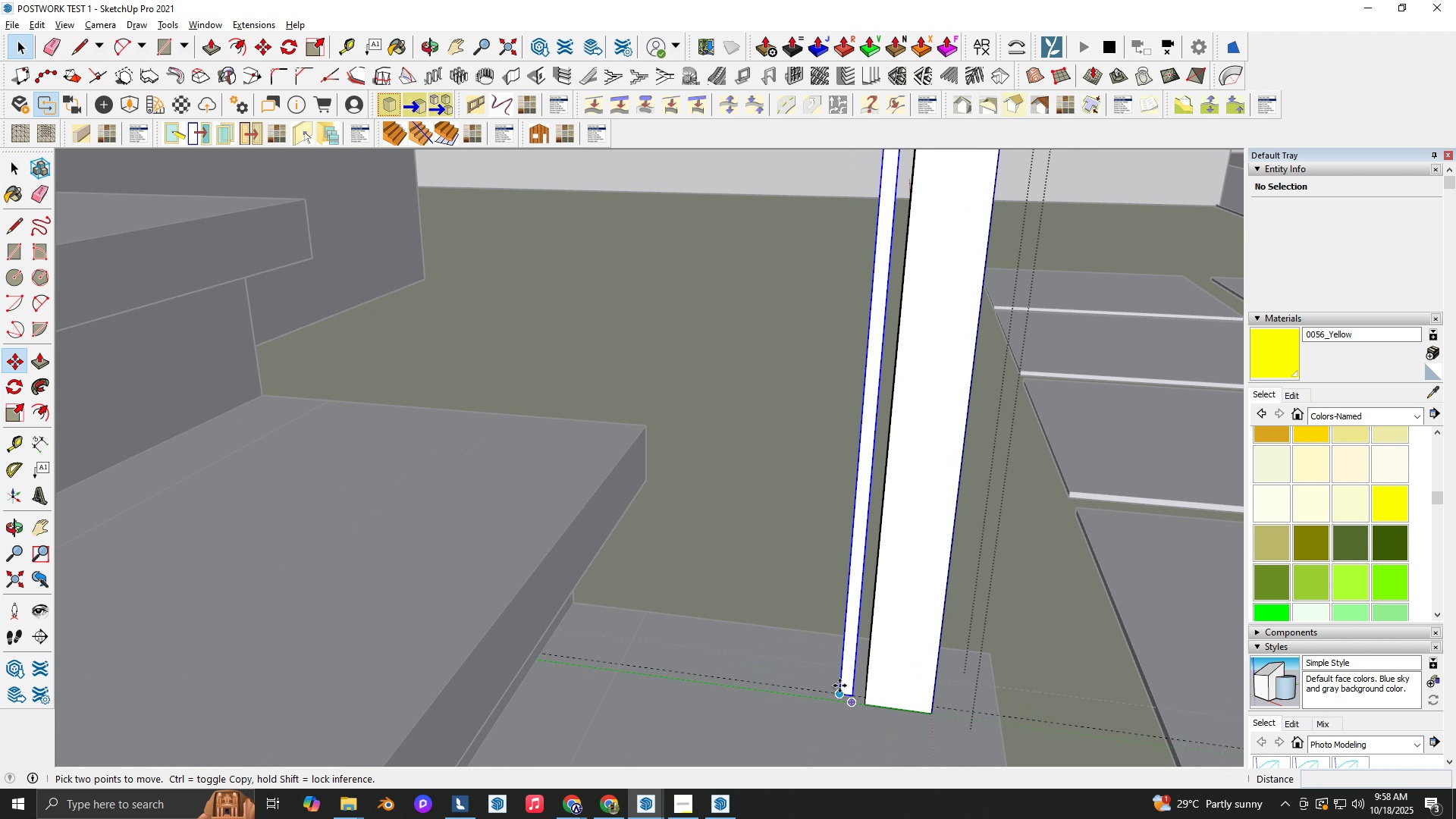 
scroll: coordinate [840, 686], scroll_direction: up, amount: 4.0
 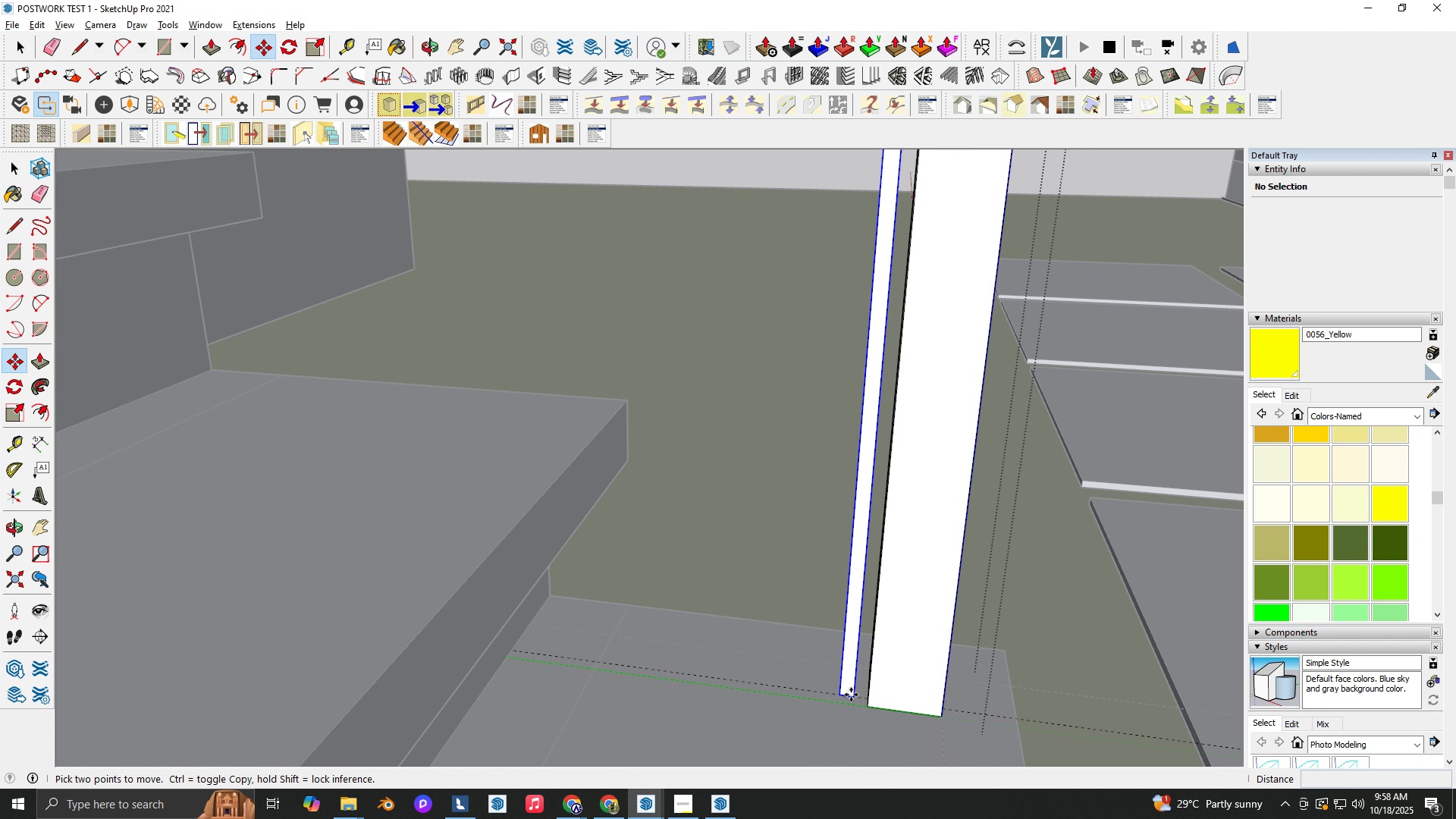 
key(M)
 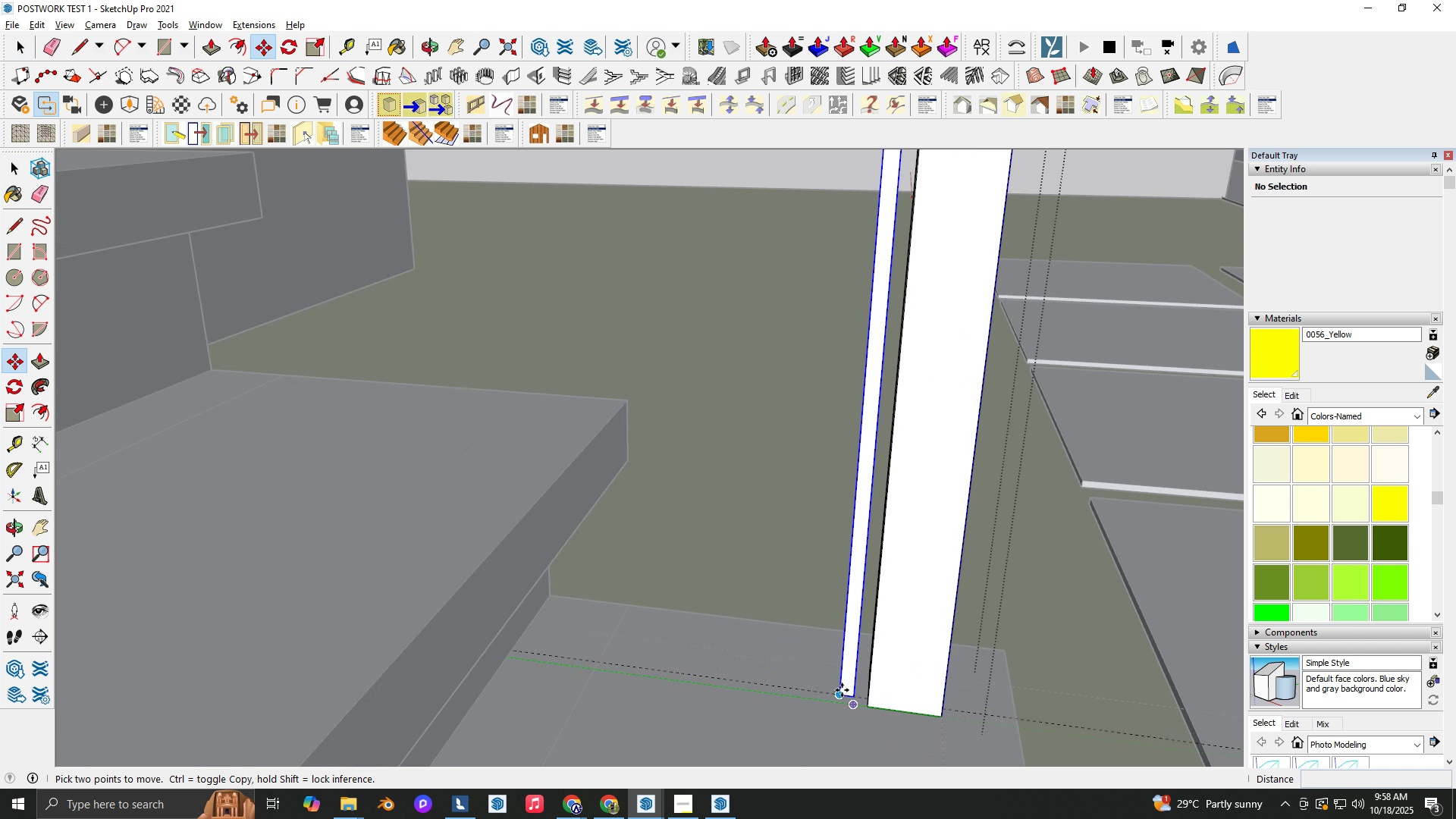 
left_click([851, 695])
 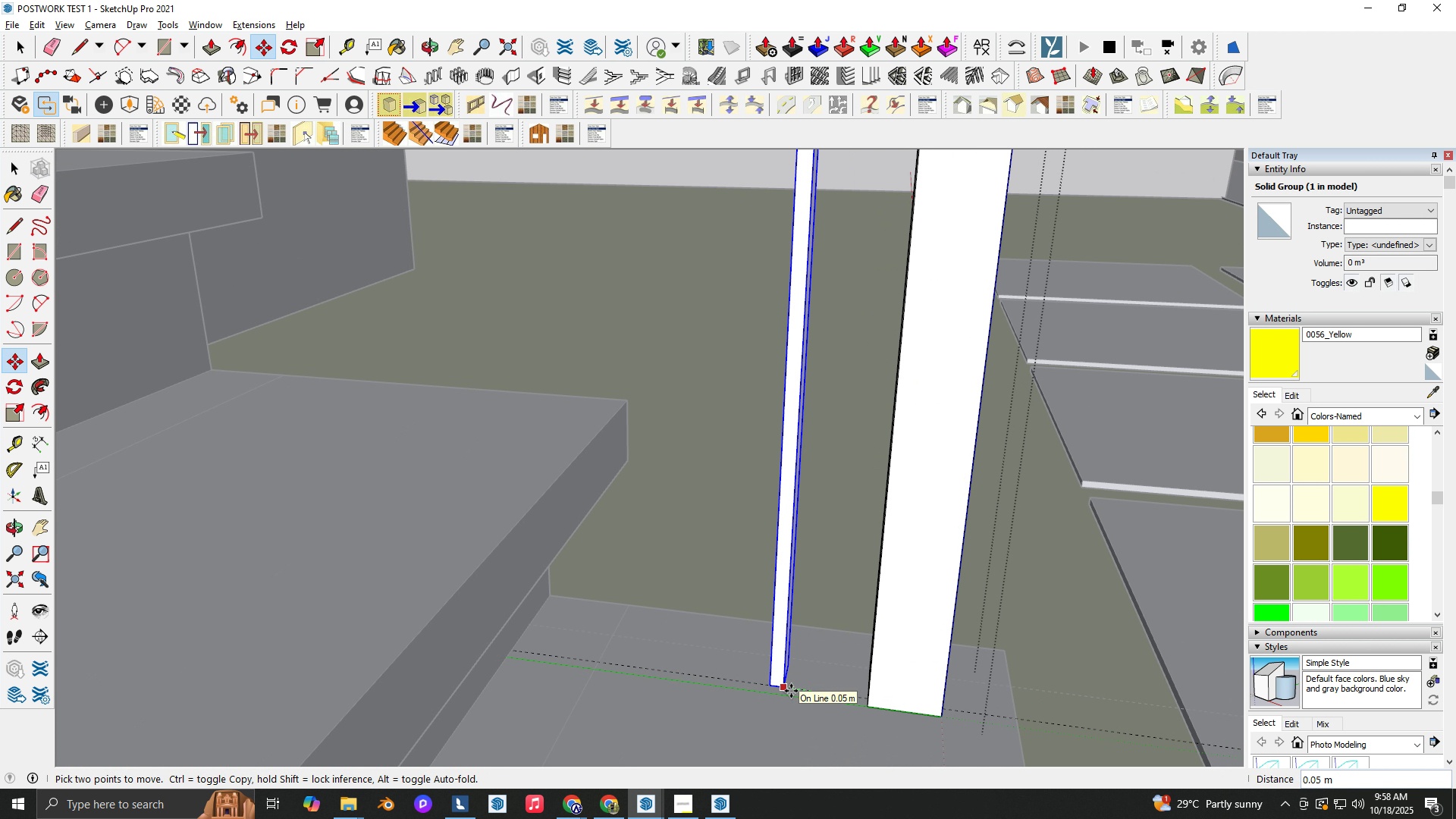 
left_click([791, 691])
 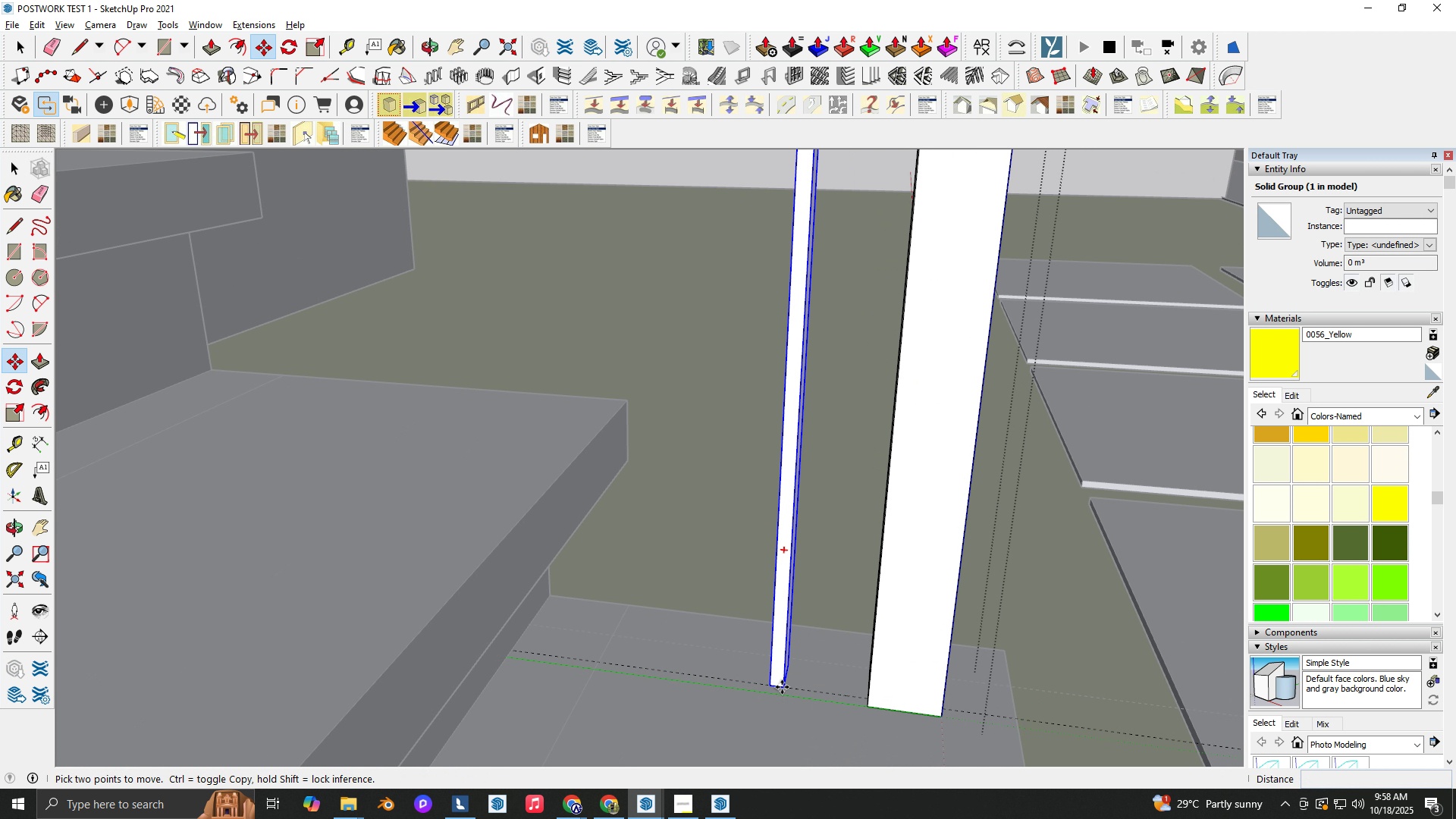 
left_click([782, 687])
 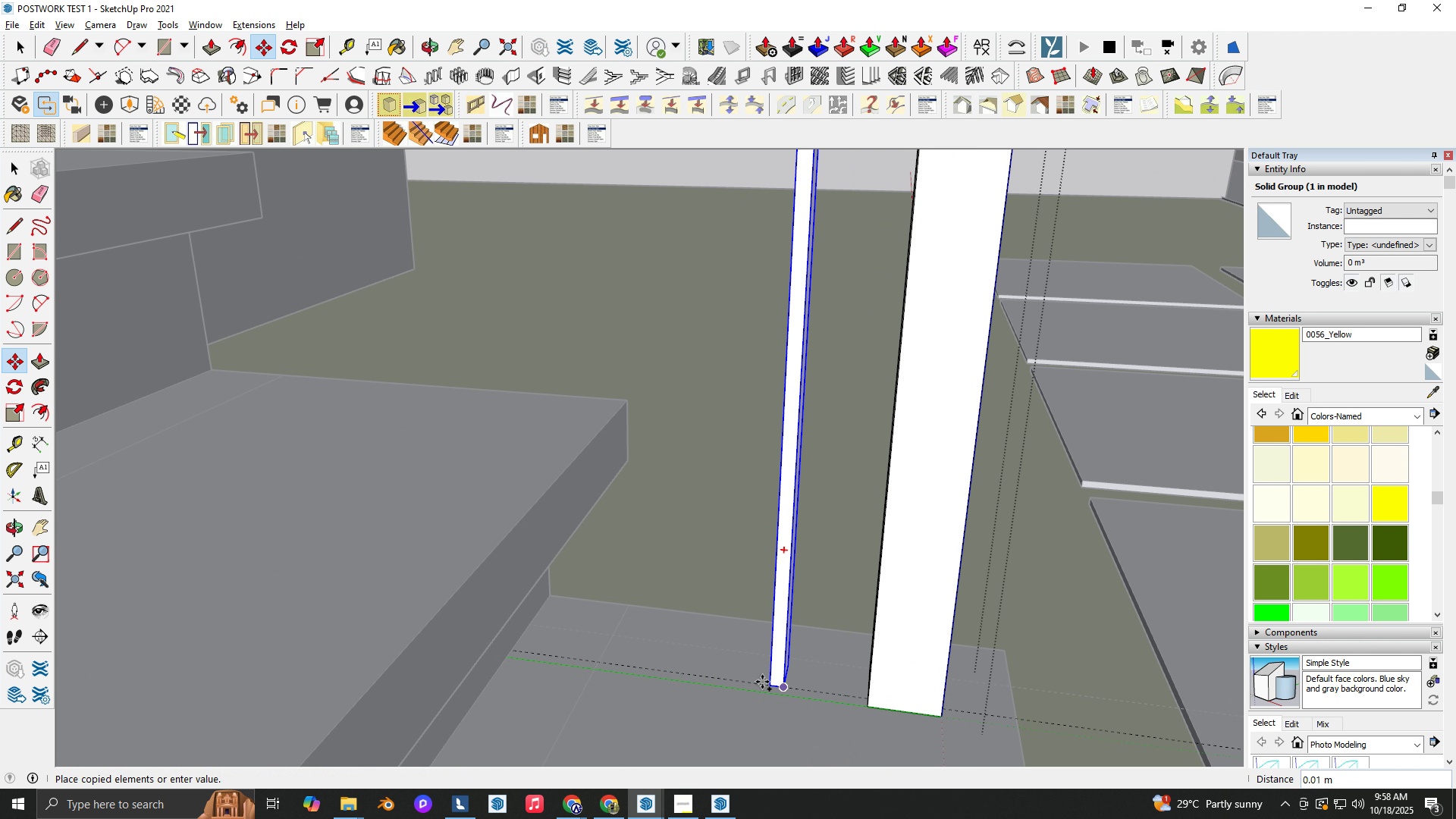 
key(Control+ControlLeft)
 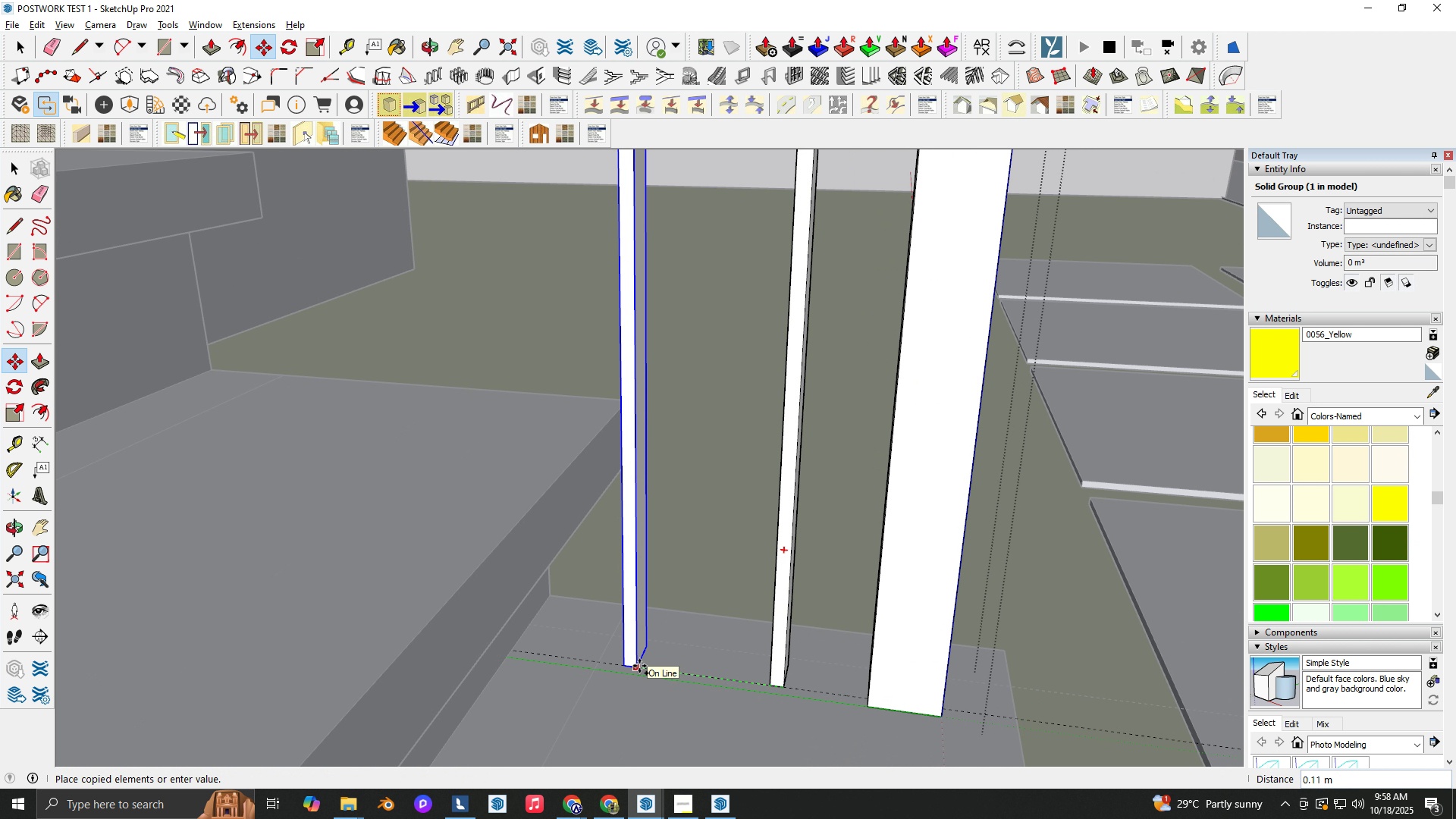 
left_click([639, 666])
 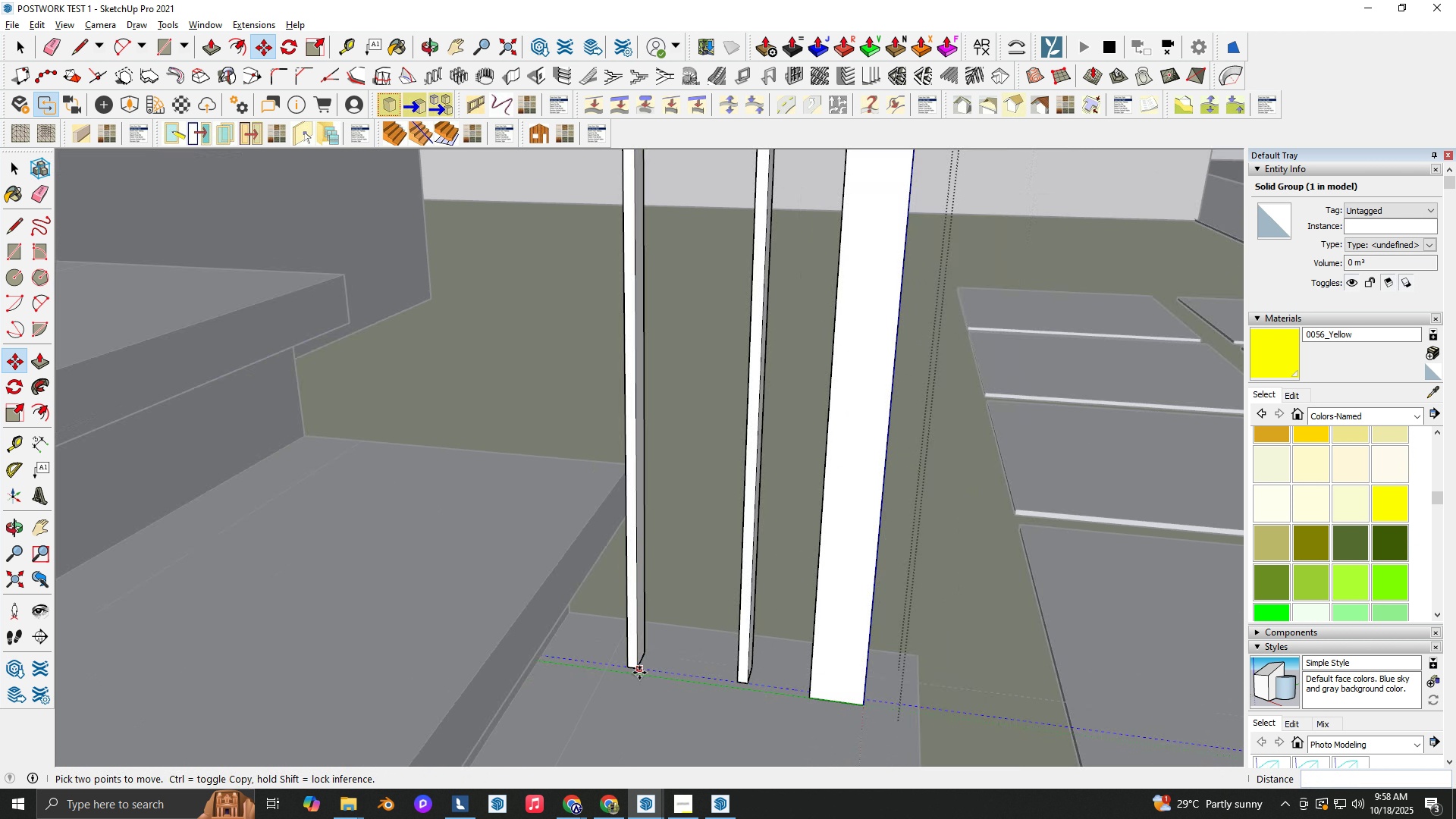 
scroll: coordinate [692, 648], scroll_direction: down, amount: 8.0
 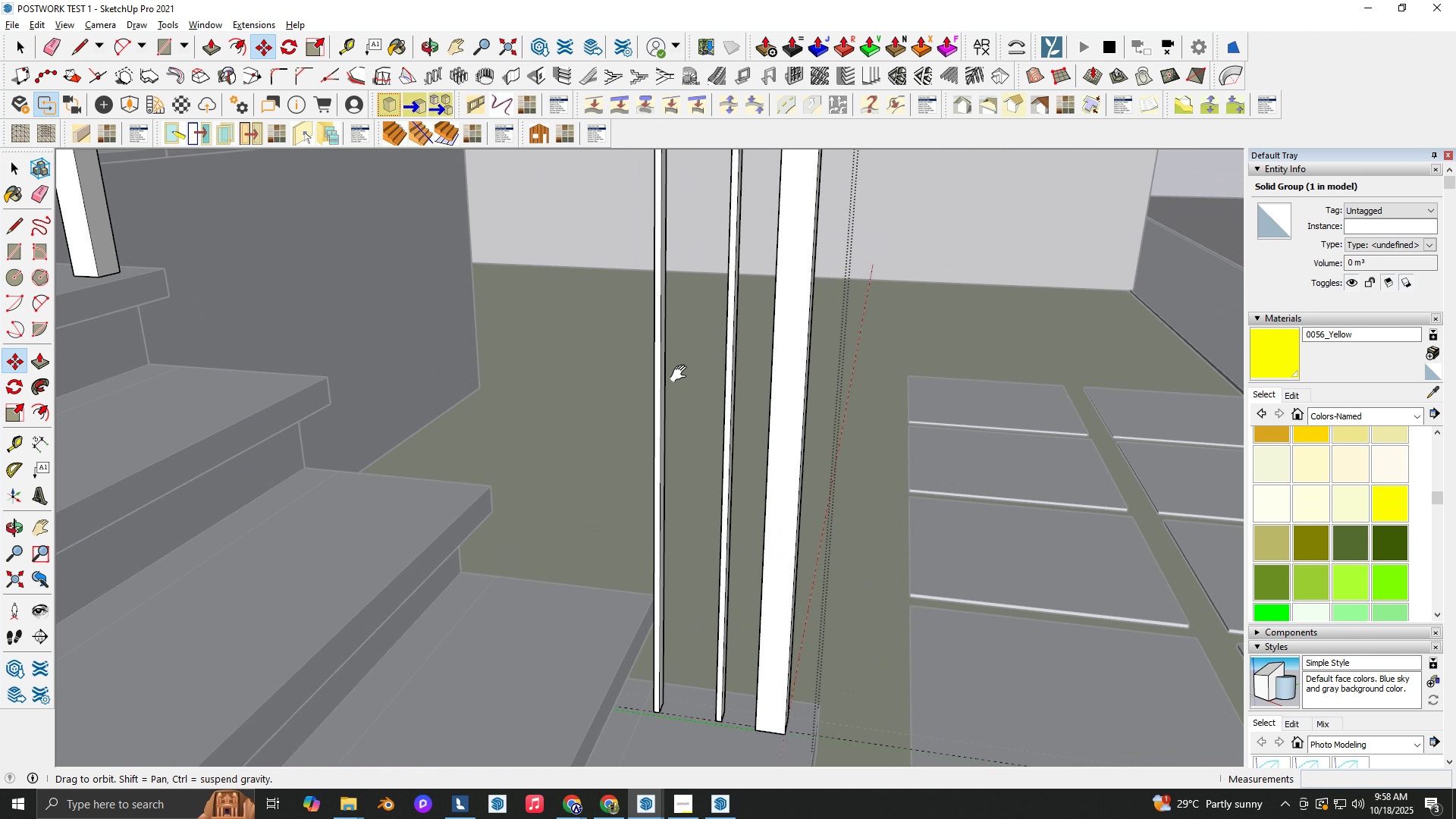 
hold_key(key=ShiftLeft, duration=0.46)
 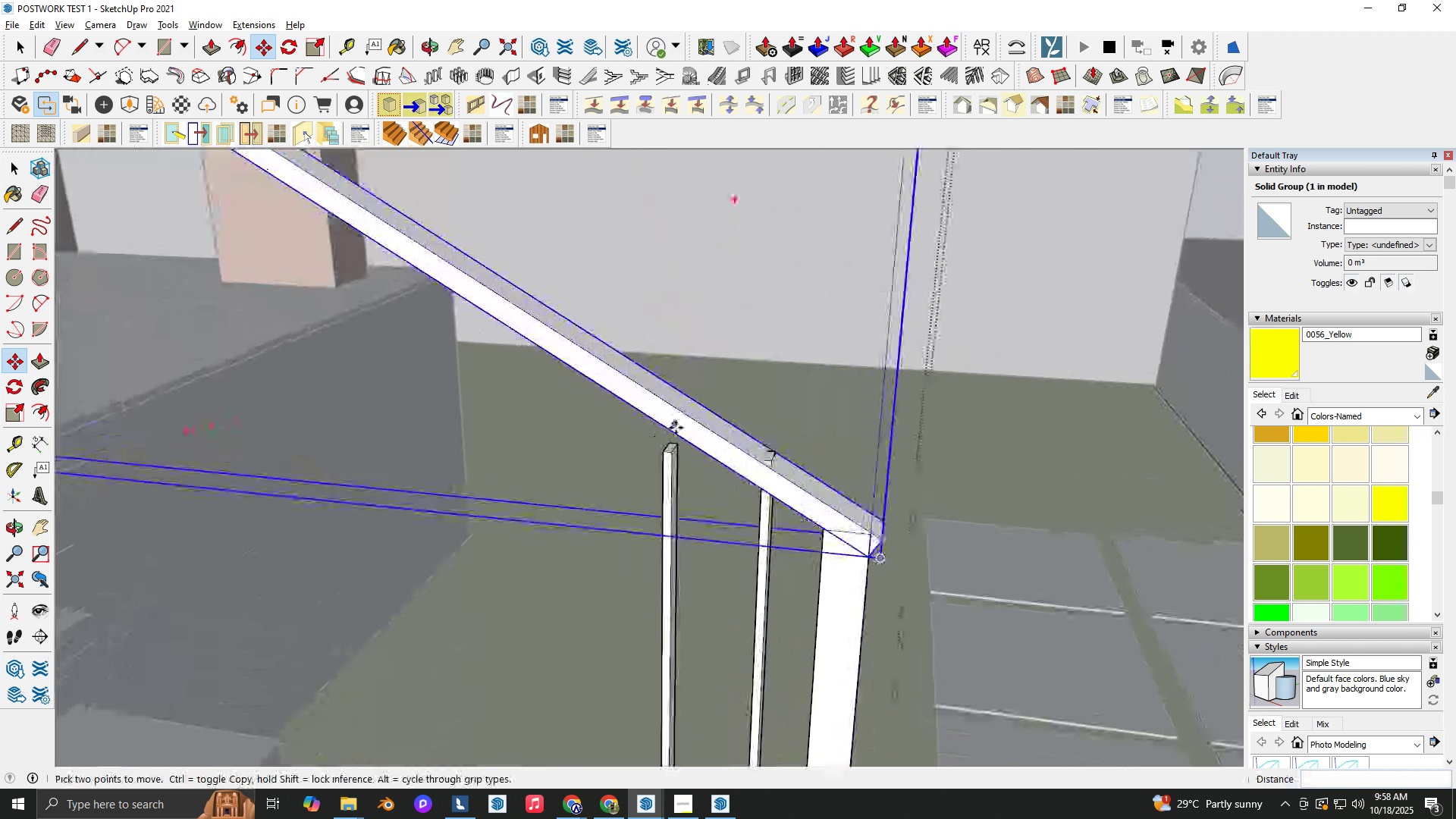 
scroll: coordinate [712, 460], scroll_direction: up, amount: 4.0
 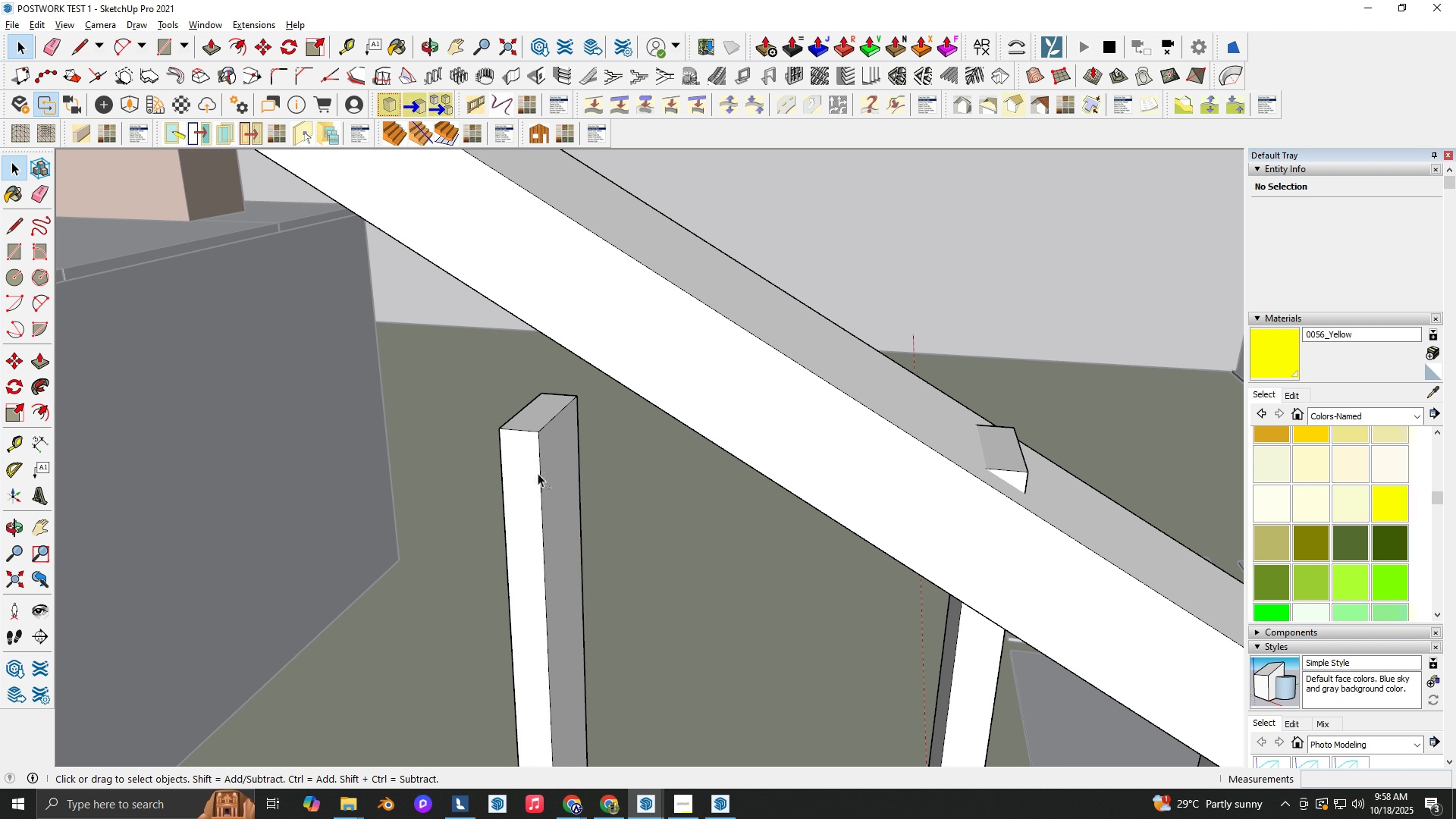 
key(Space)
 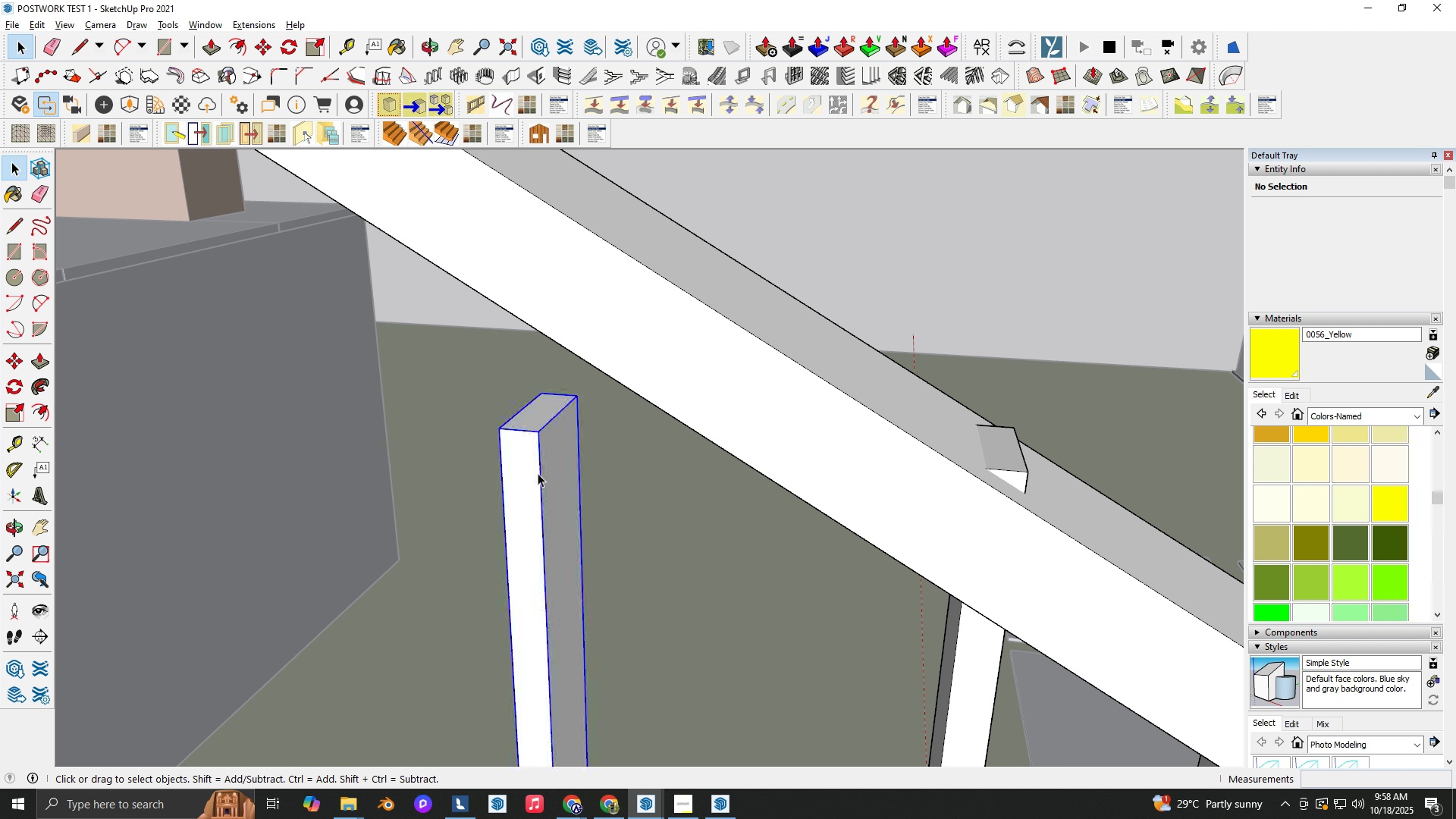 
double_click([538, 473])
 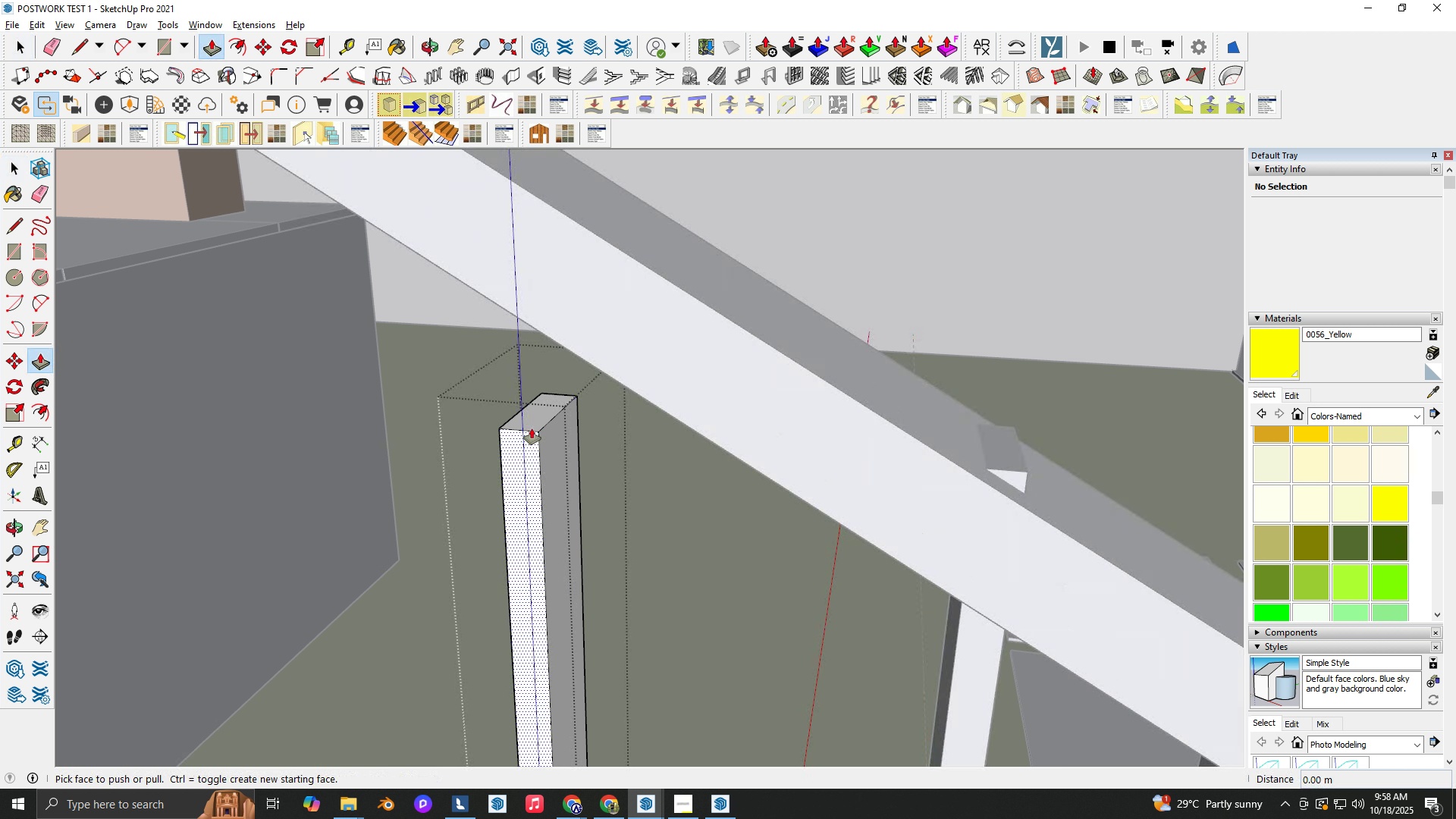 
key(P)
 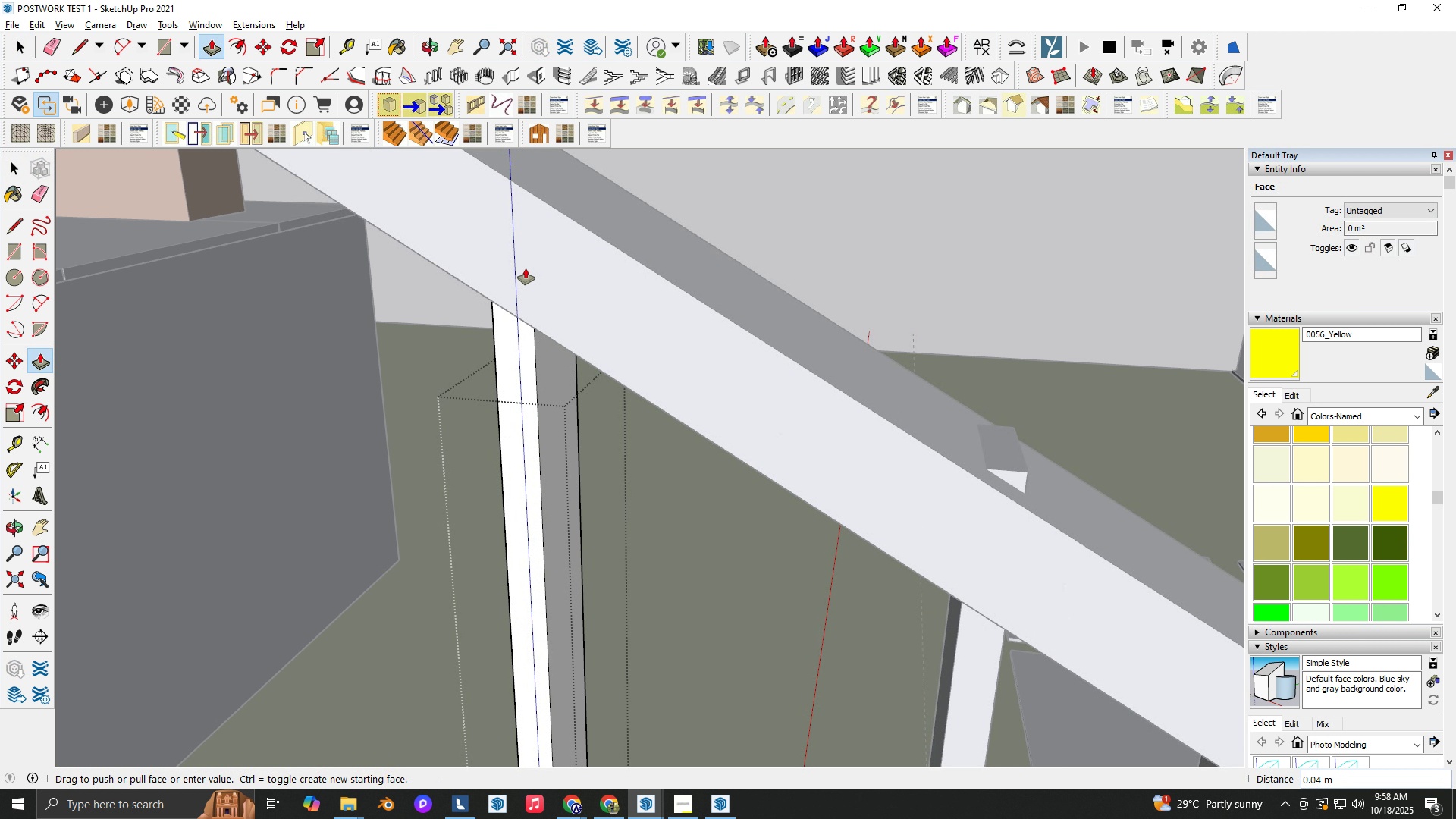 
key(Space)
 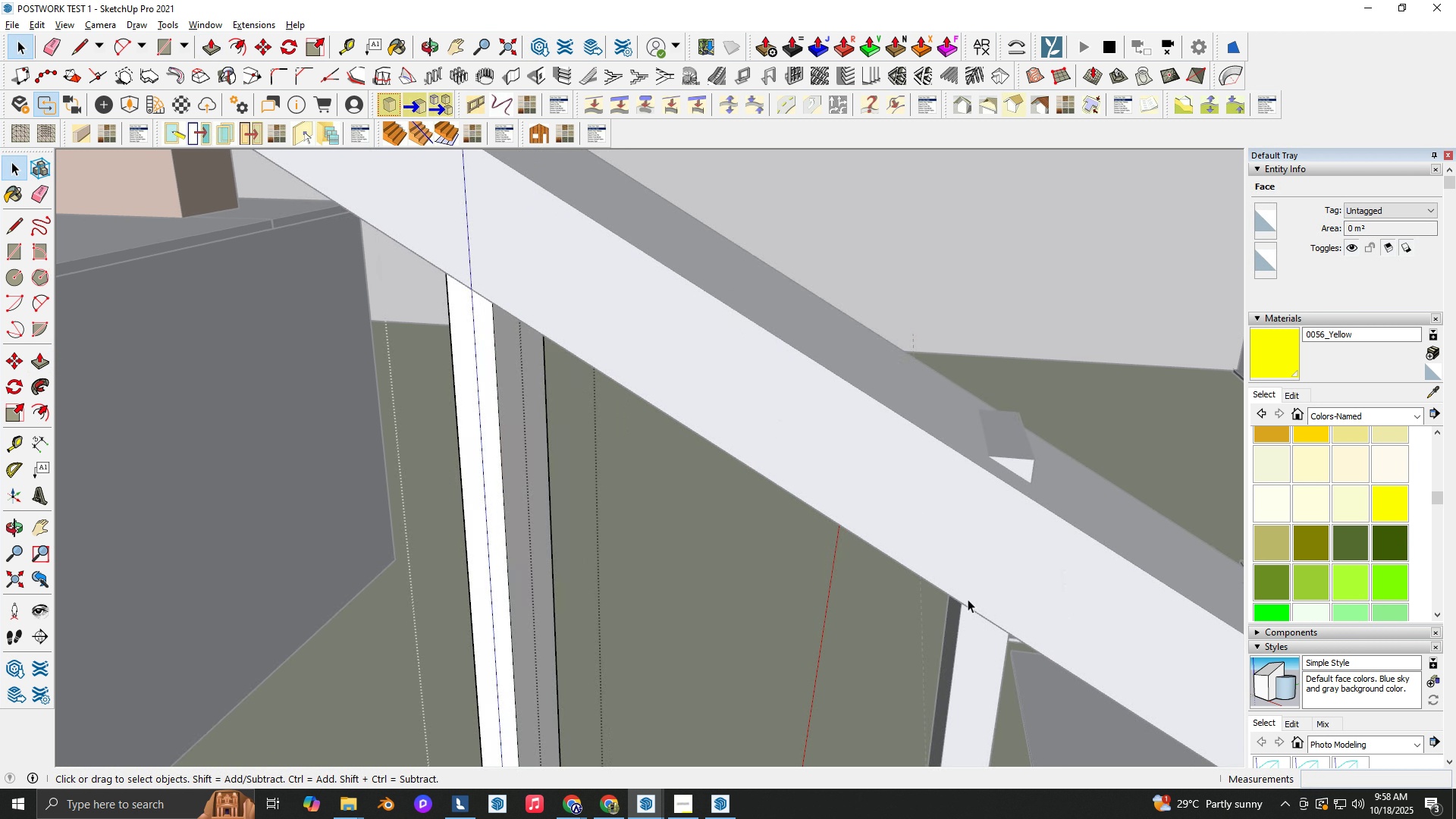 
scroll: coordinate [964, 590], scroll_direction: up, amount: 1.0
 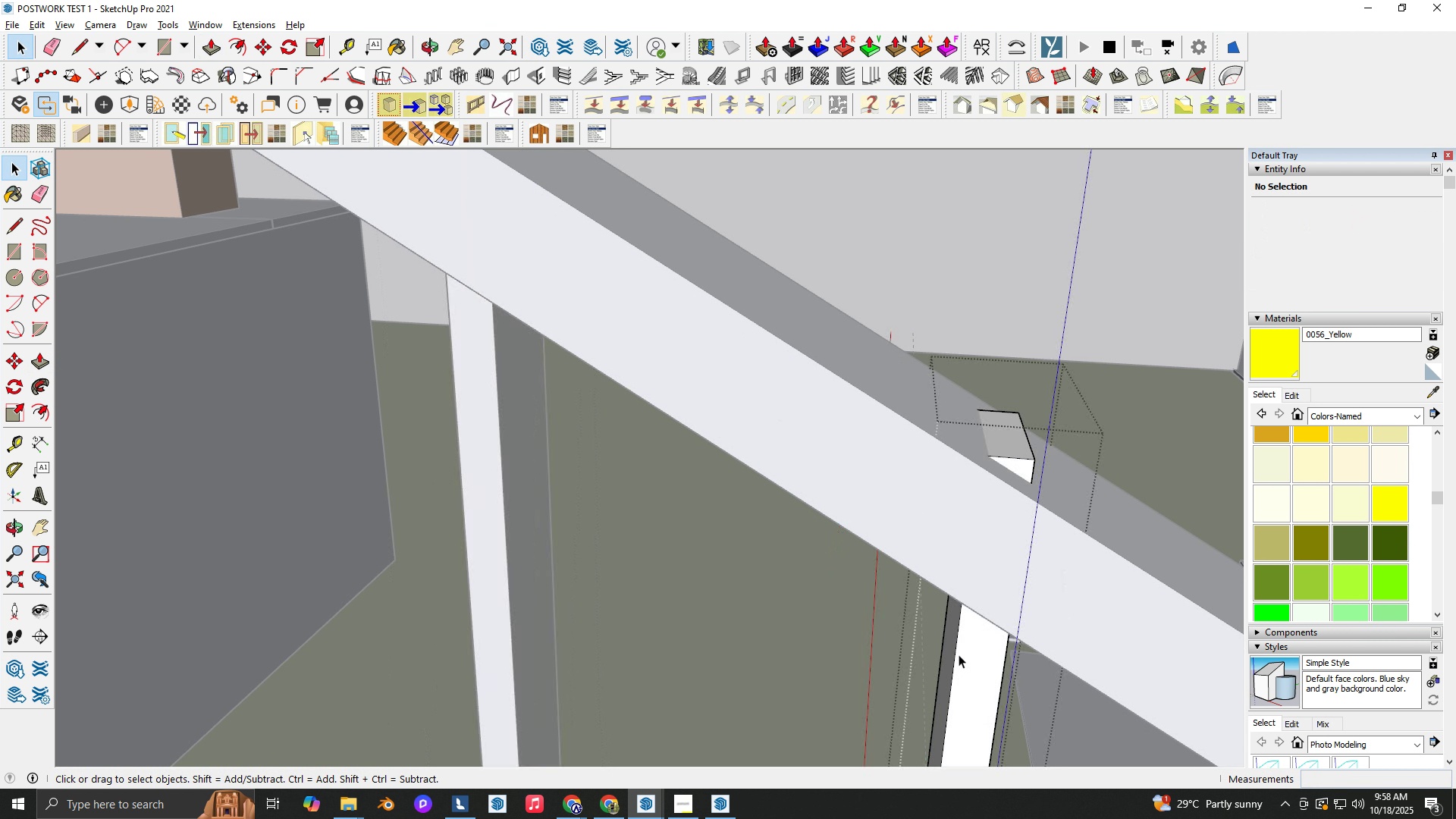 
double_click([959, 654])
 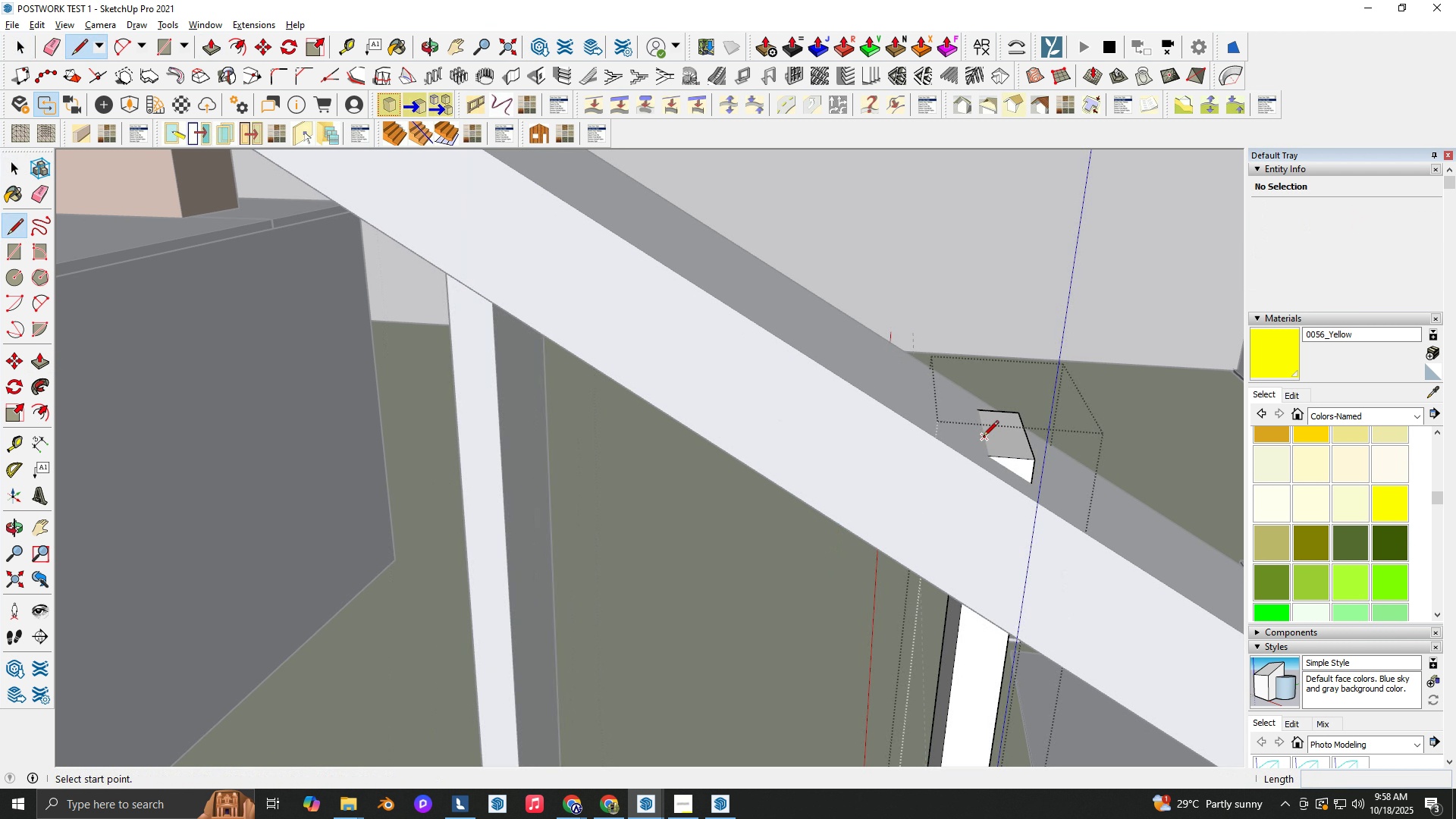 
type(OLP)
 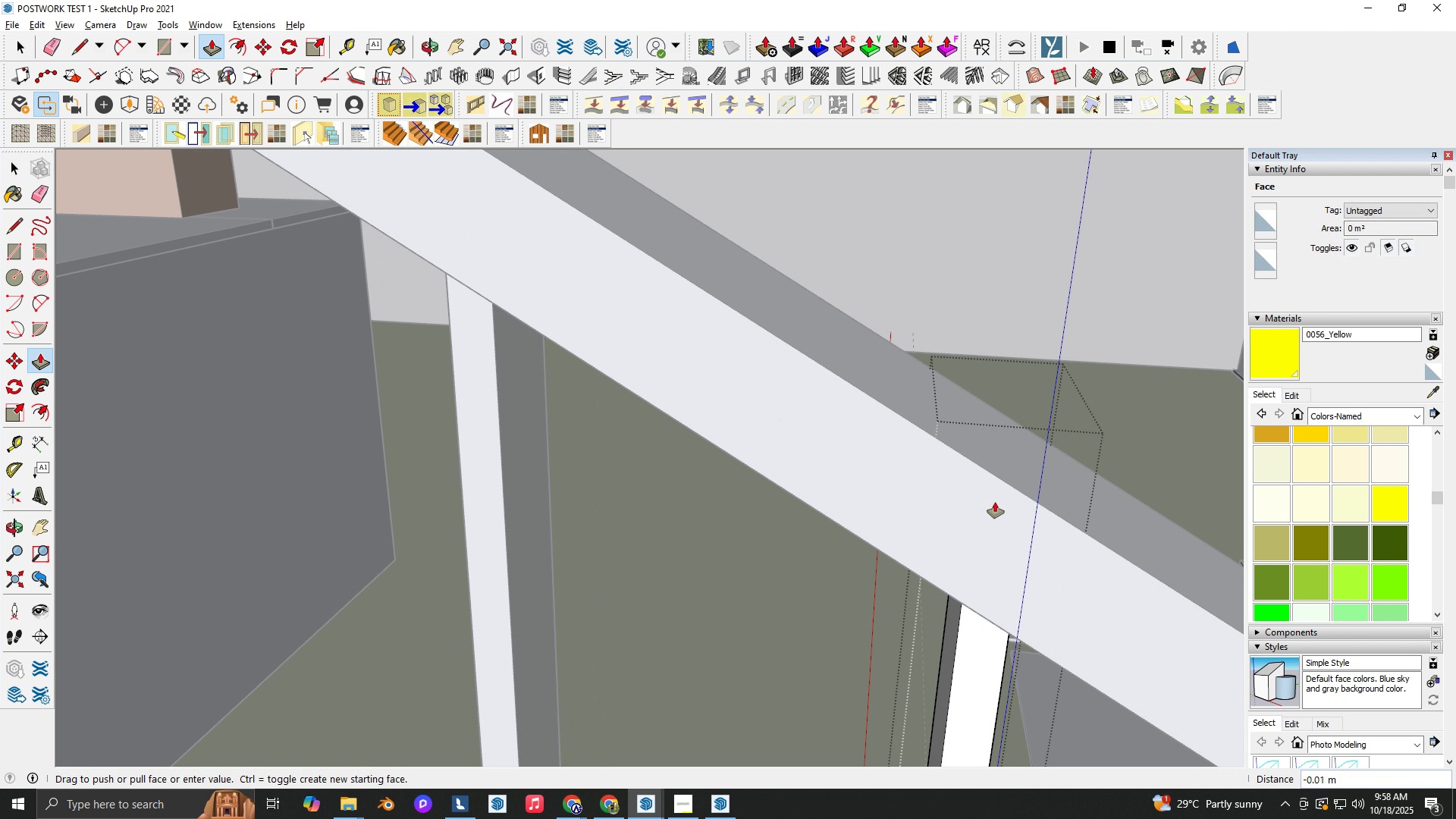 
left_click([995, 502])
 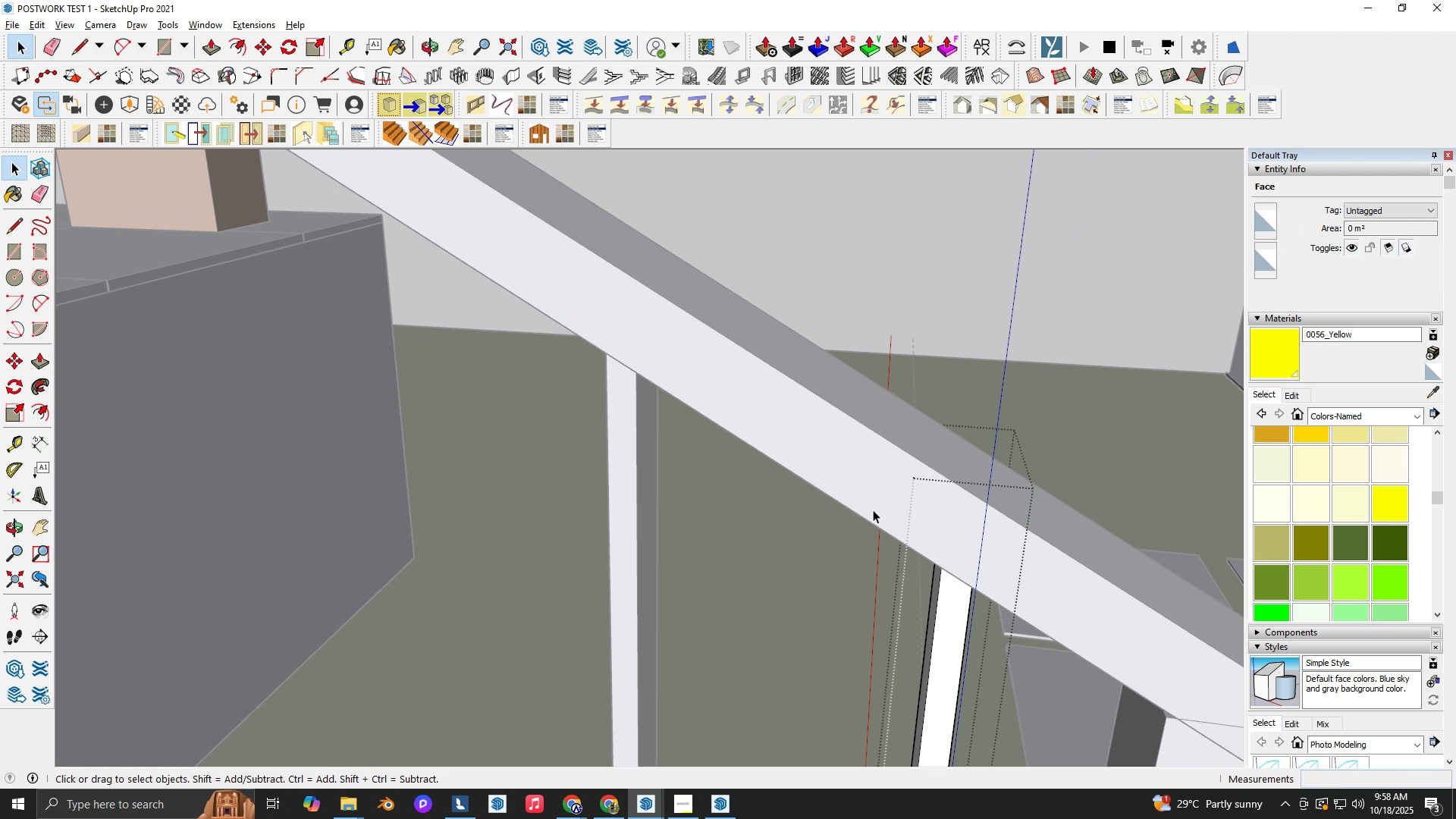 
key(Space)
 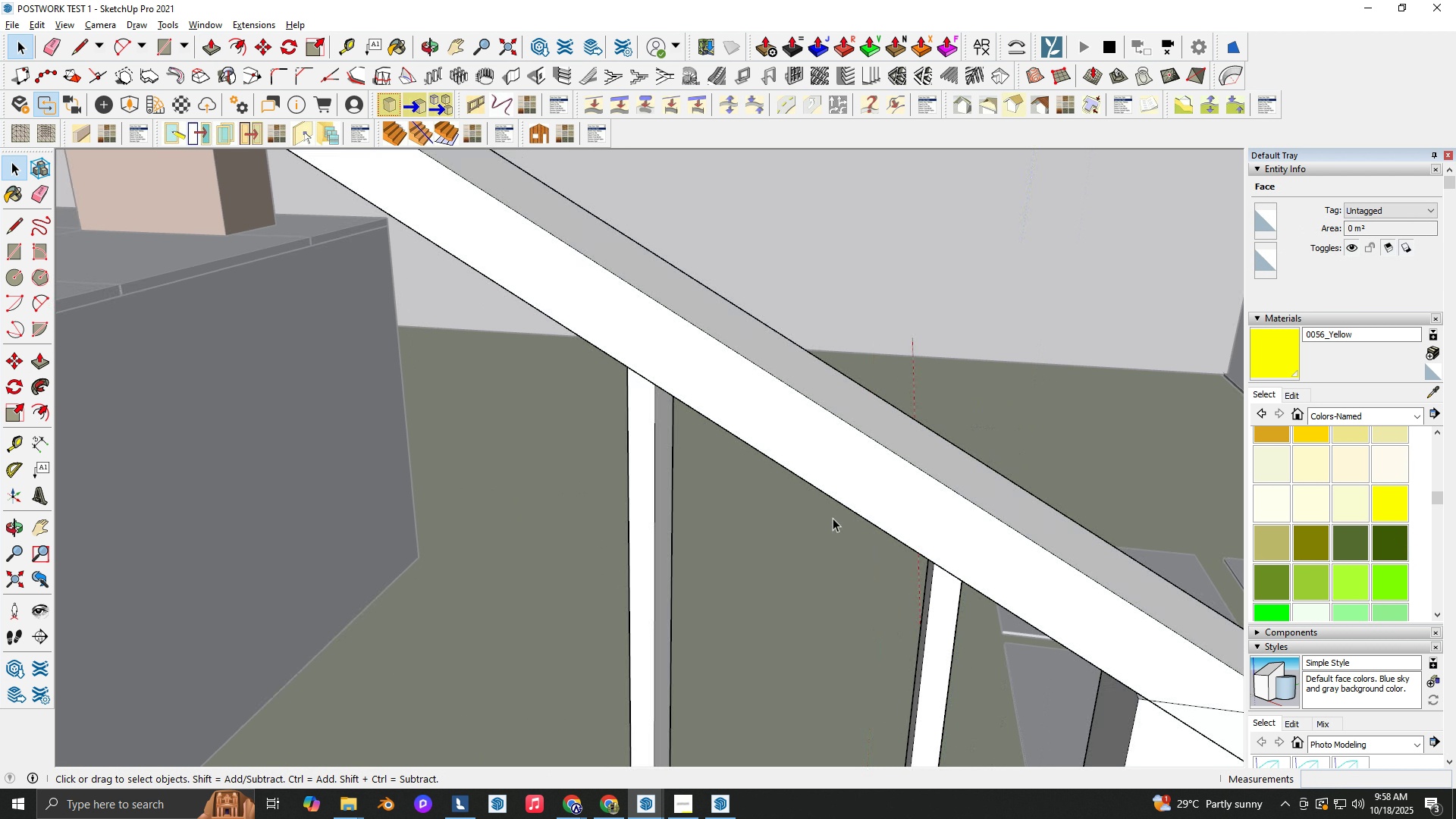 
scroll: coordinate [836, 541], scroll_direction: down, amount: 11.0
 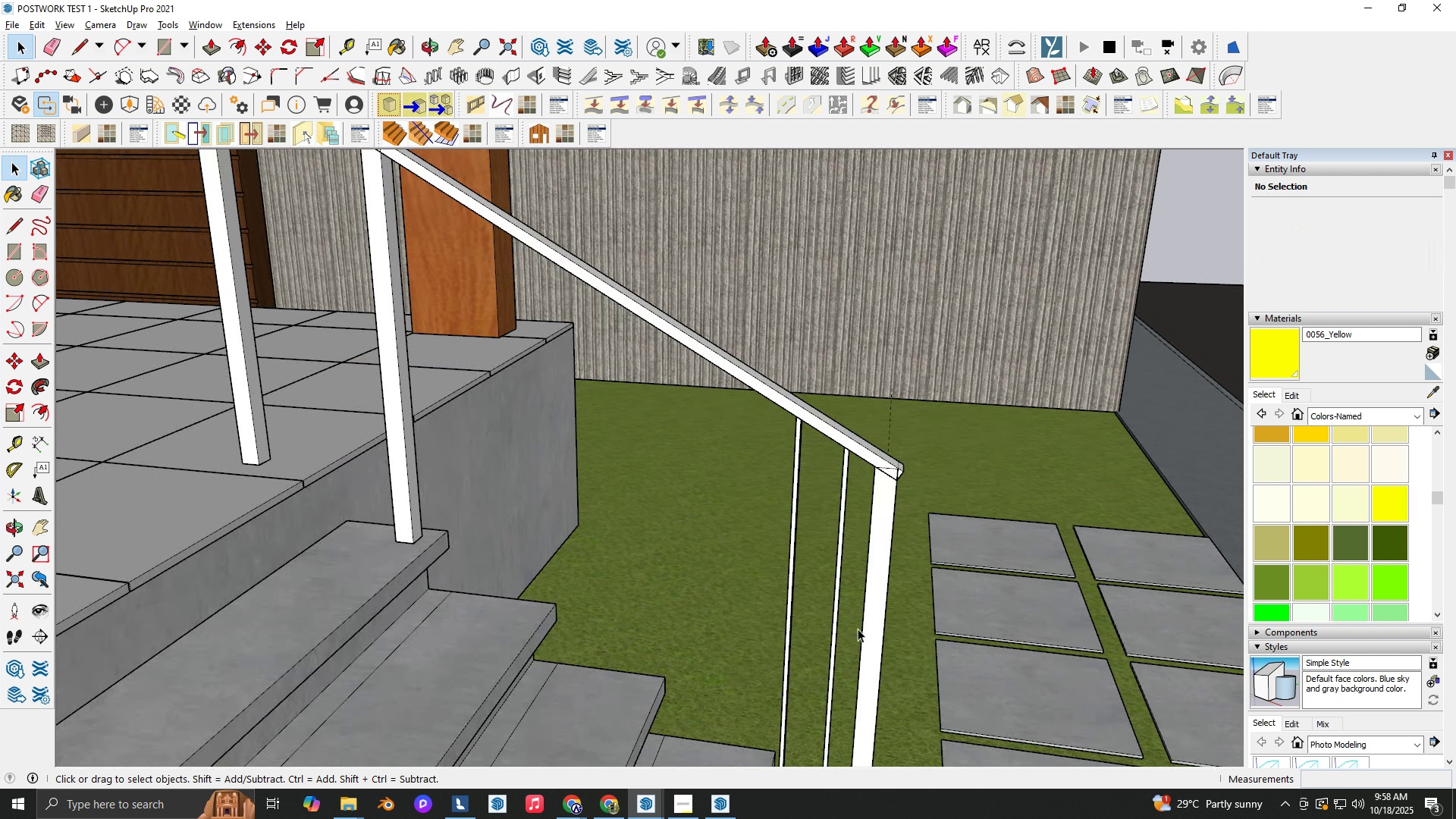 
key(Escape)
 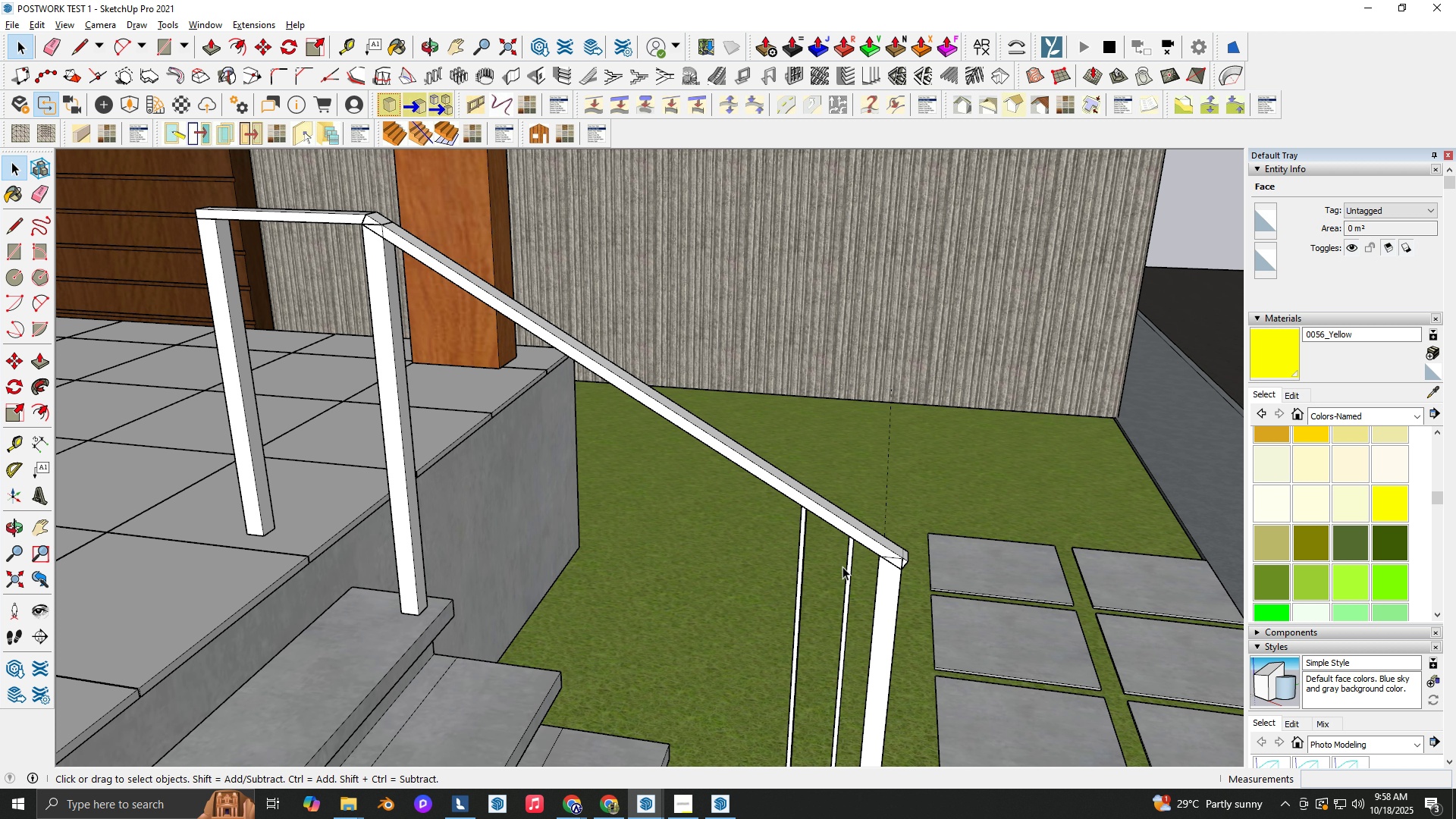 
key(Escape)
 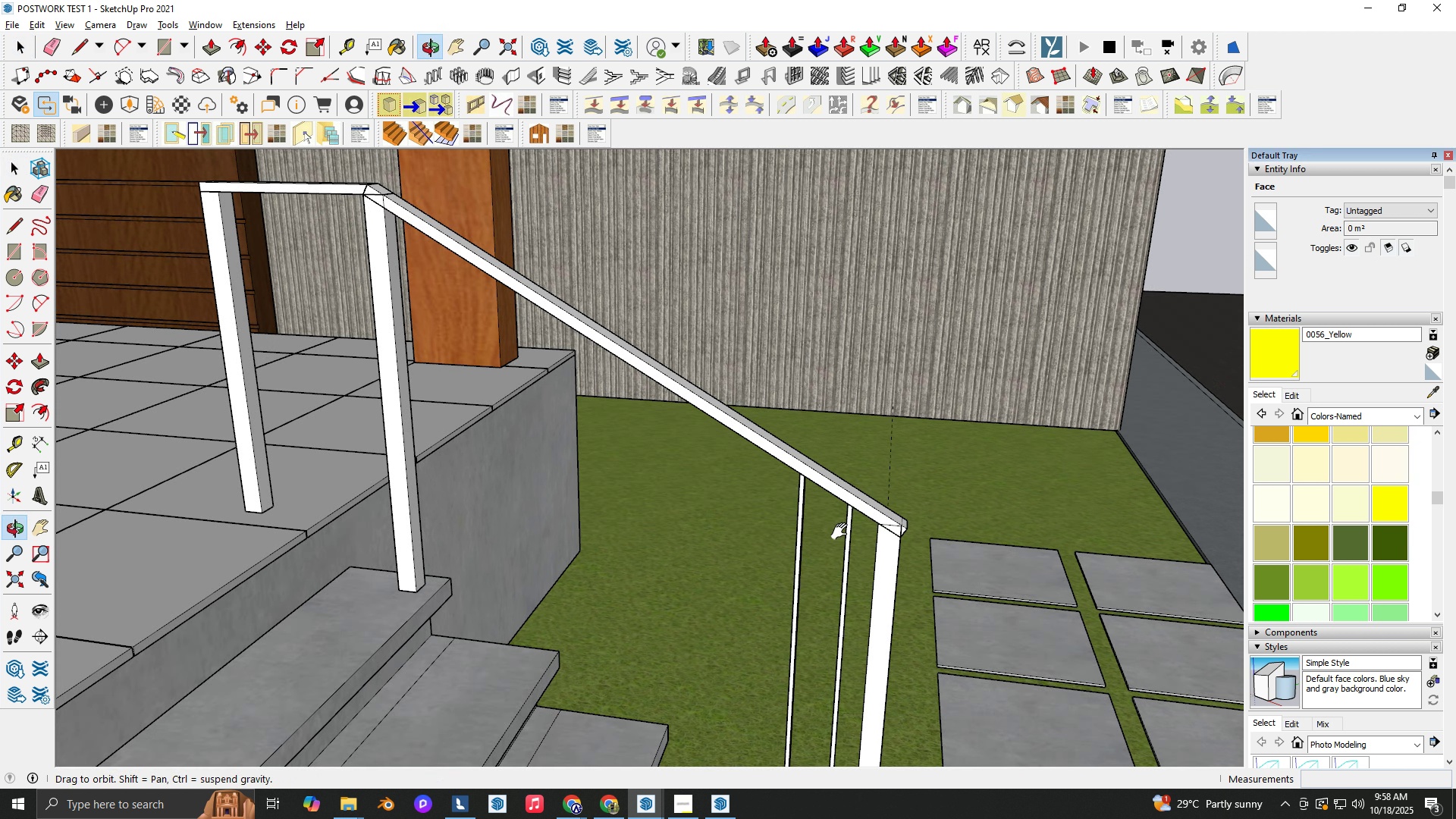 
key(Shift+ShiftLeft)
 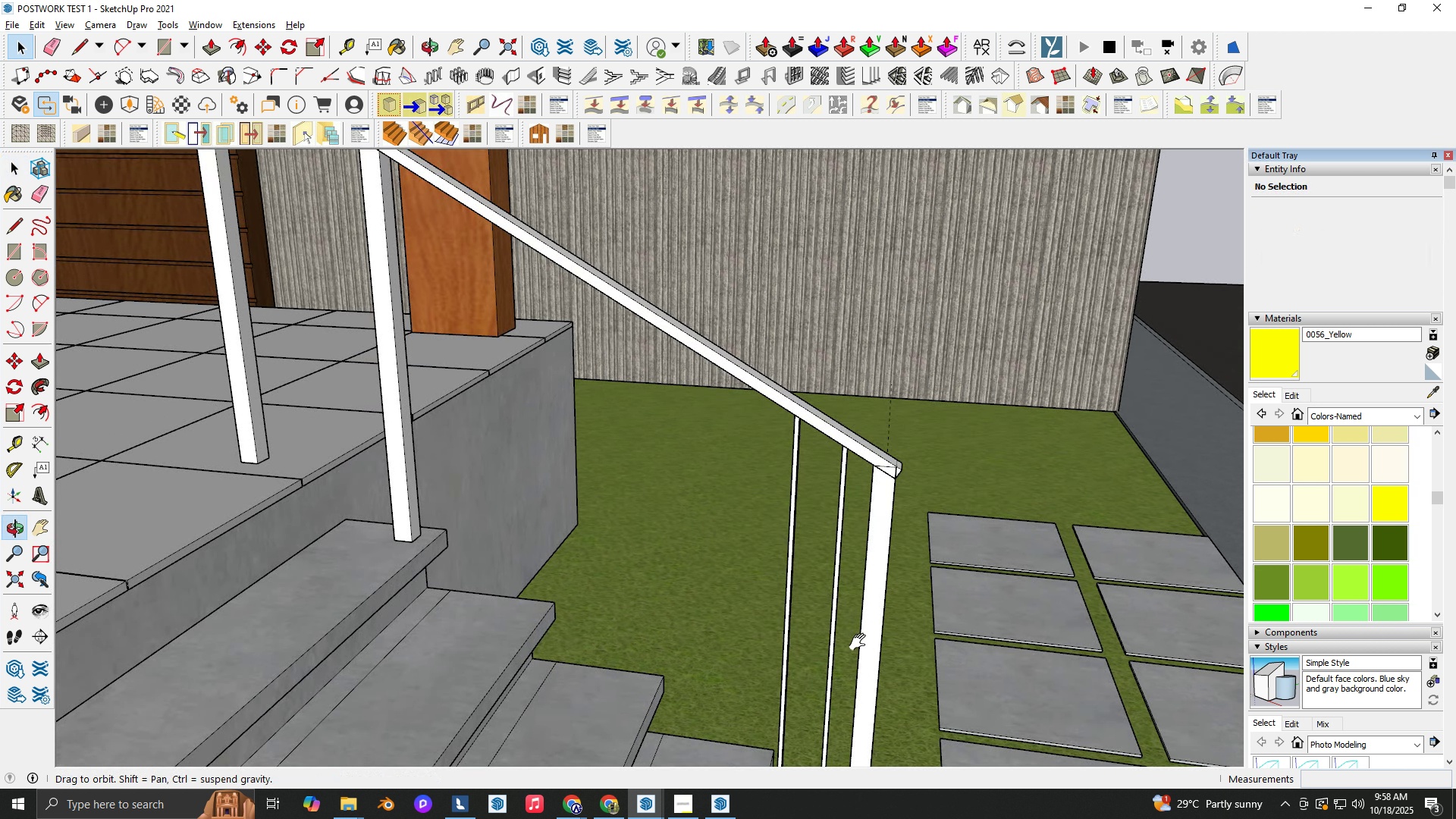 
hold_key(key=ShiftLeft, duration=0.42)
 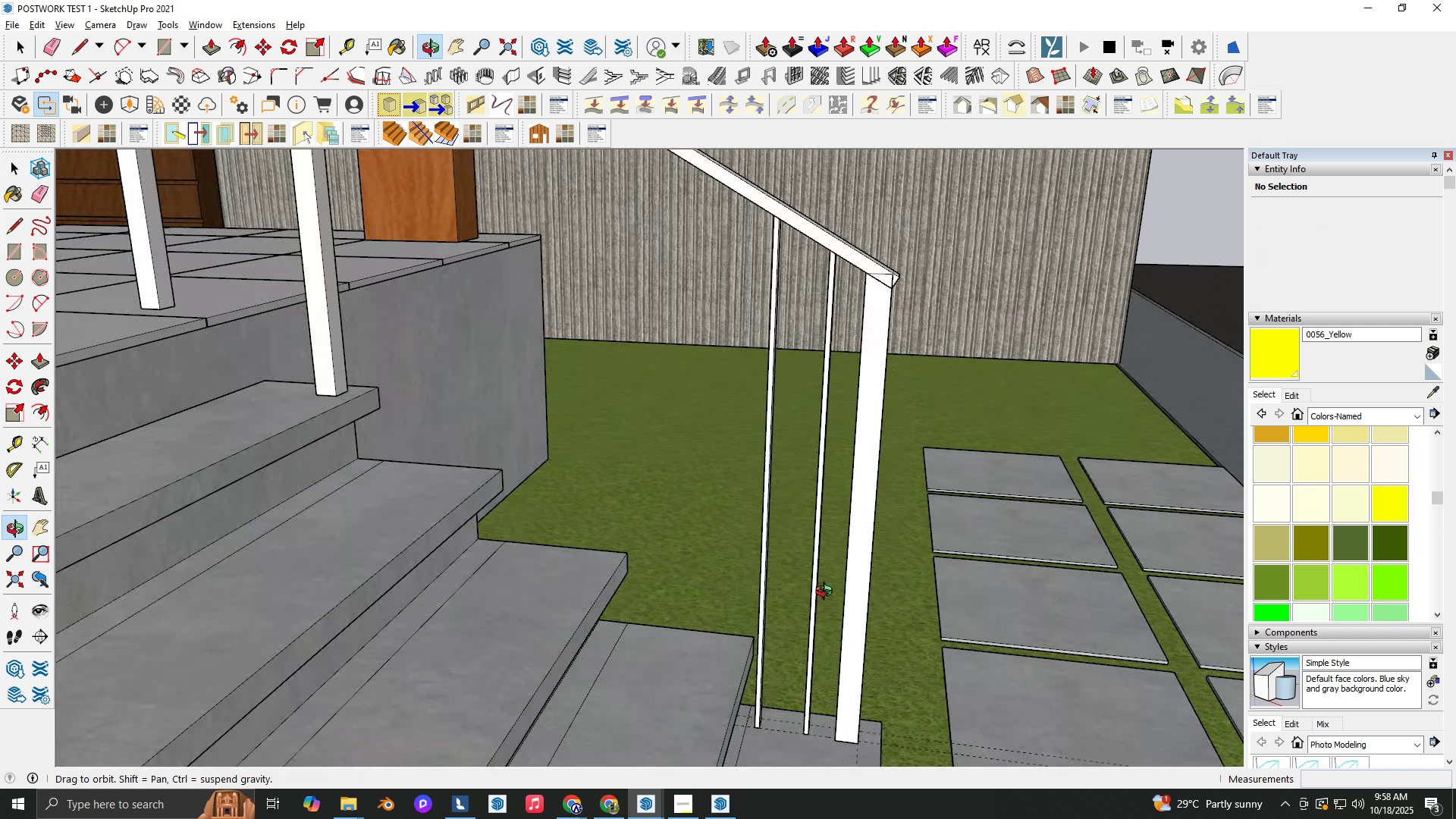 
scroll: coordinate [821, 607], scroll_direction: up, amount: 1.0
 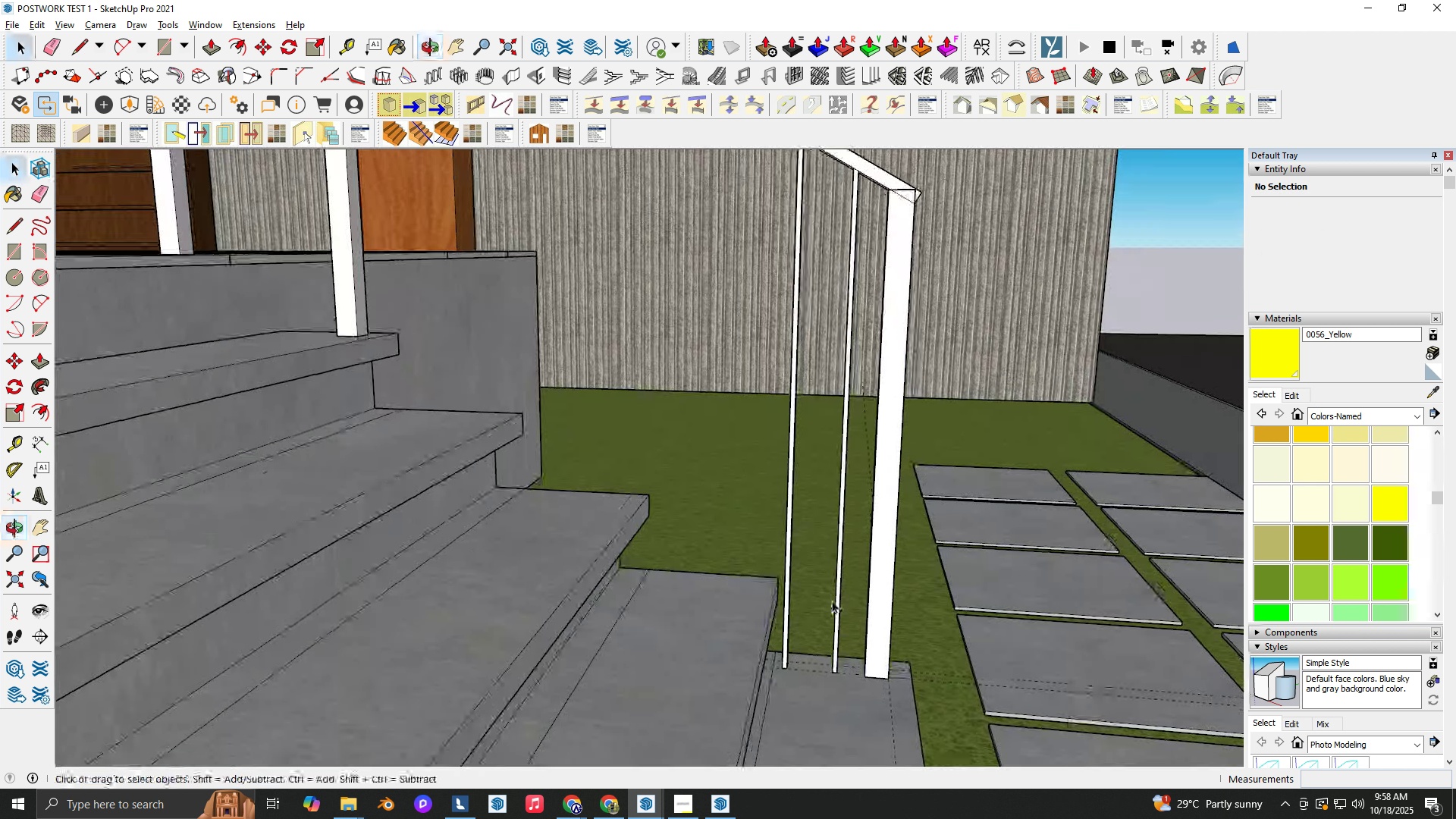 
key(Space)
 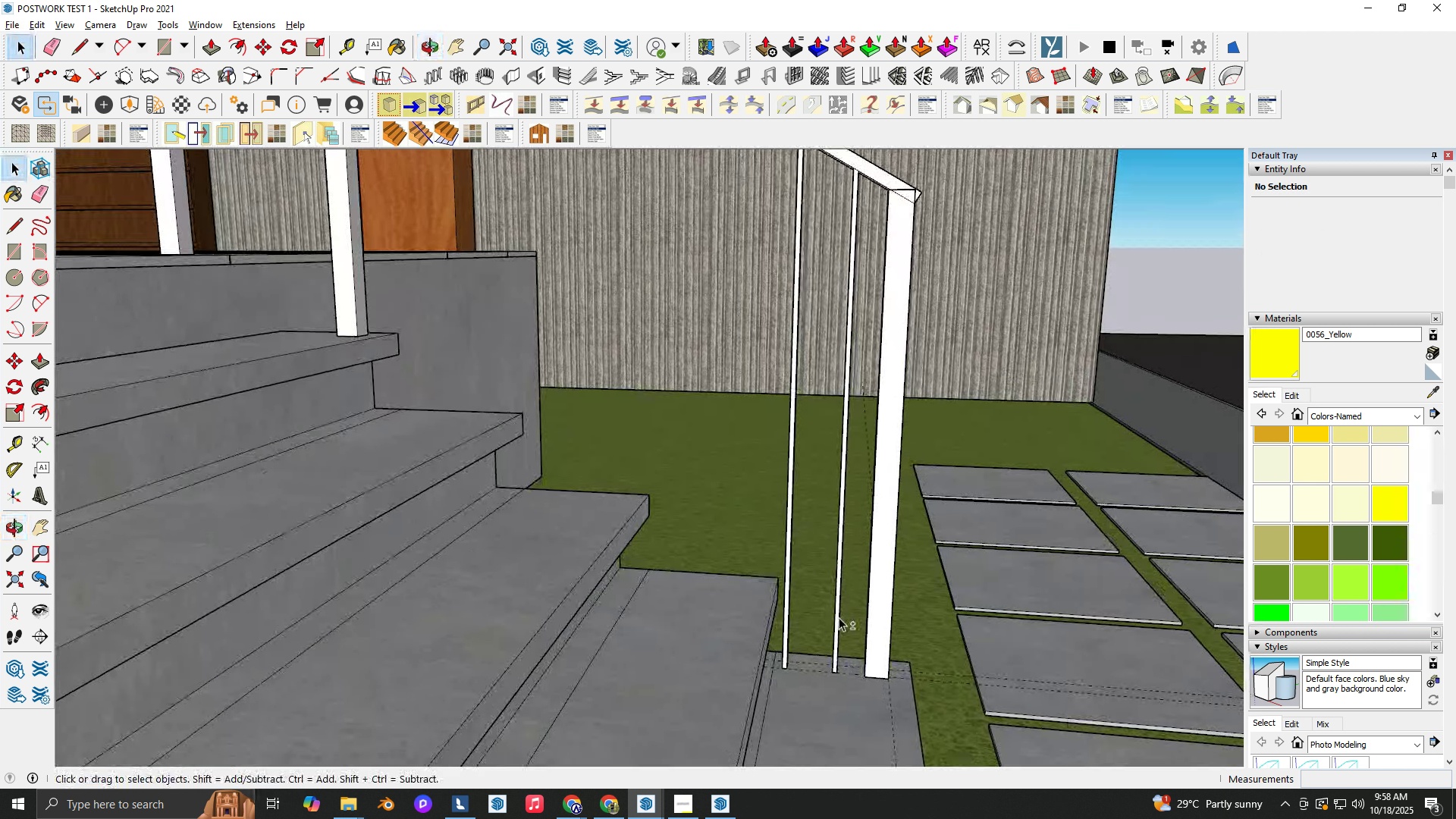 
hold_key(key=ShiftLeft, duration=1.2)
left_click([833, 617])
 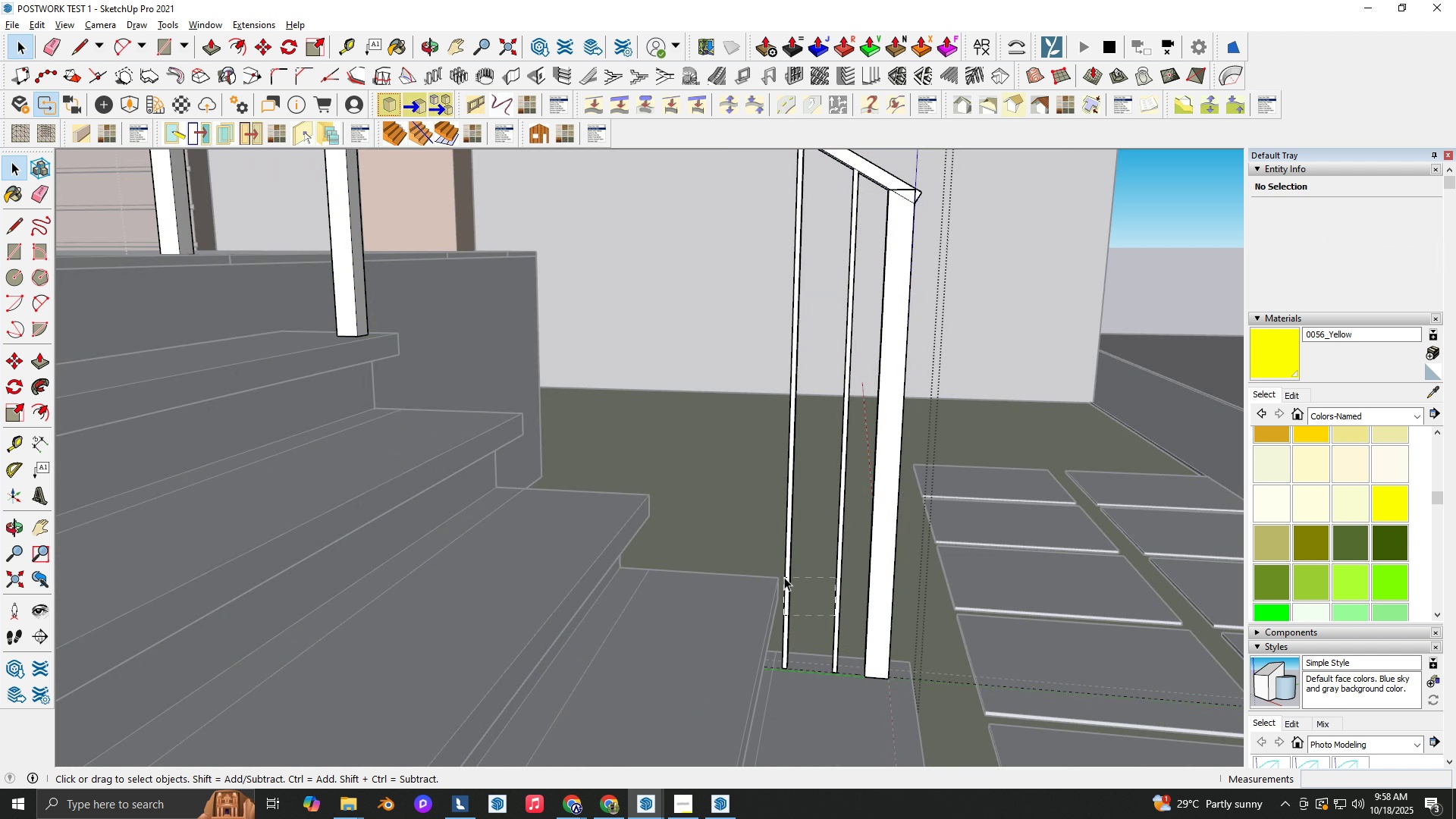 
scroll: coordinate [789, 653], scroll_direction: up, amount: 2.0
 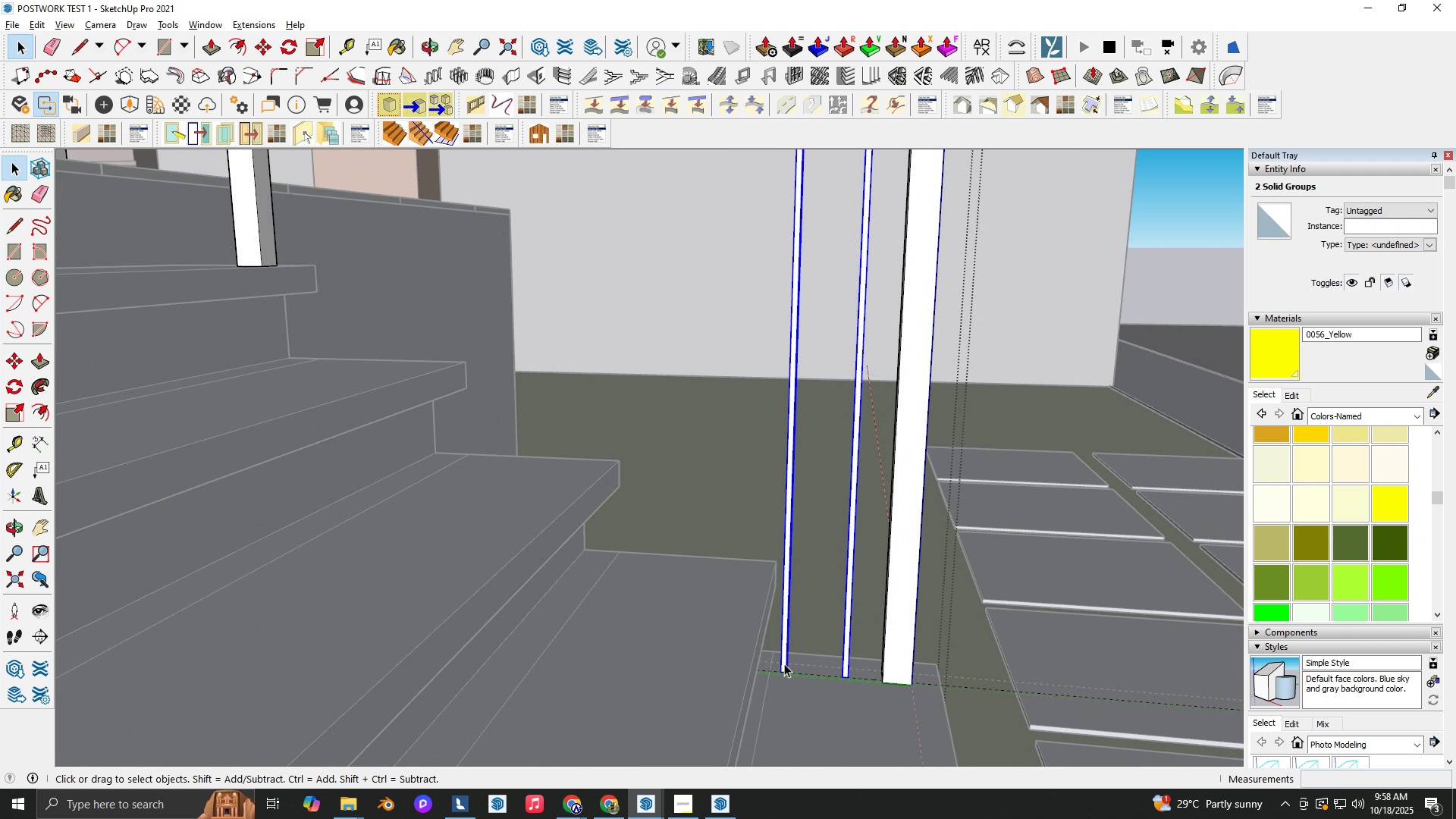 
left_click([784, 664])
 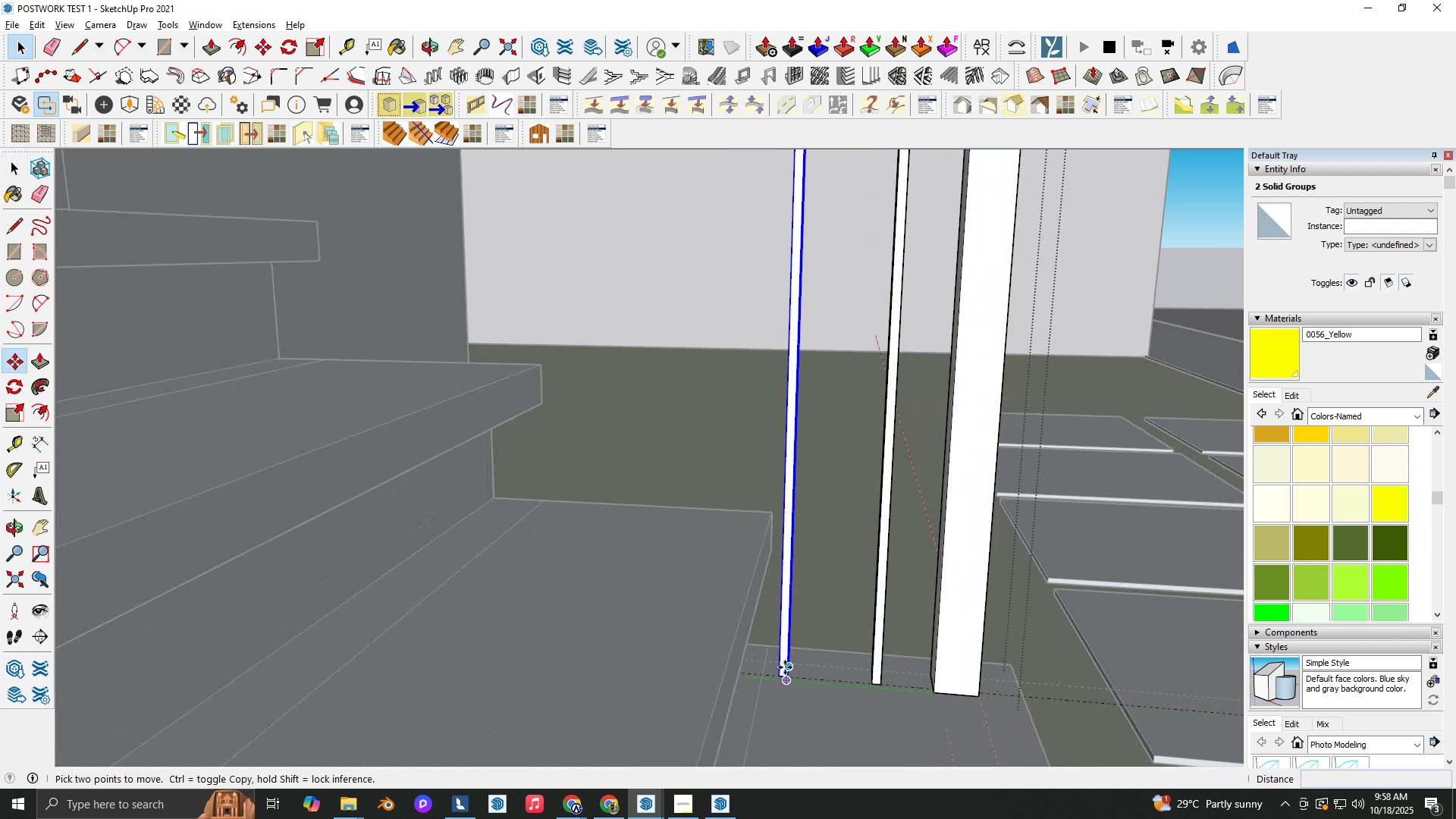 
scroll: coordinate [785, 668], scroll_direction: up, amount: 6.0
 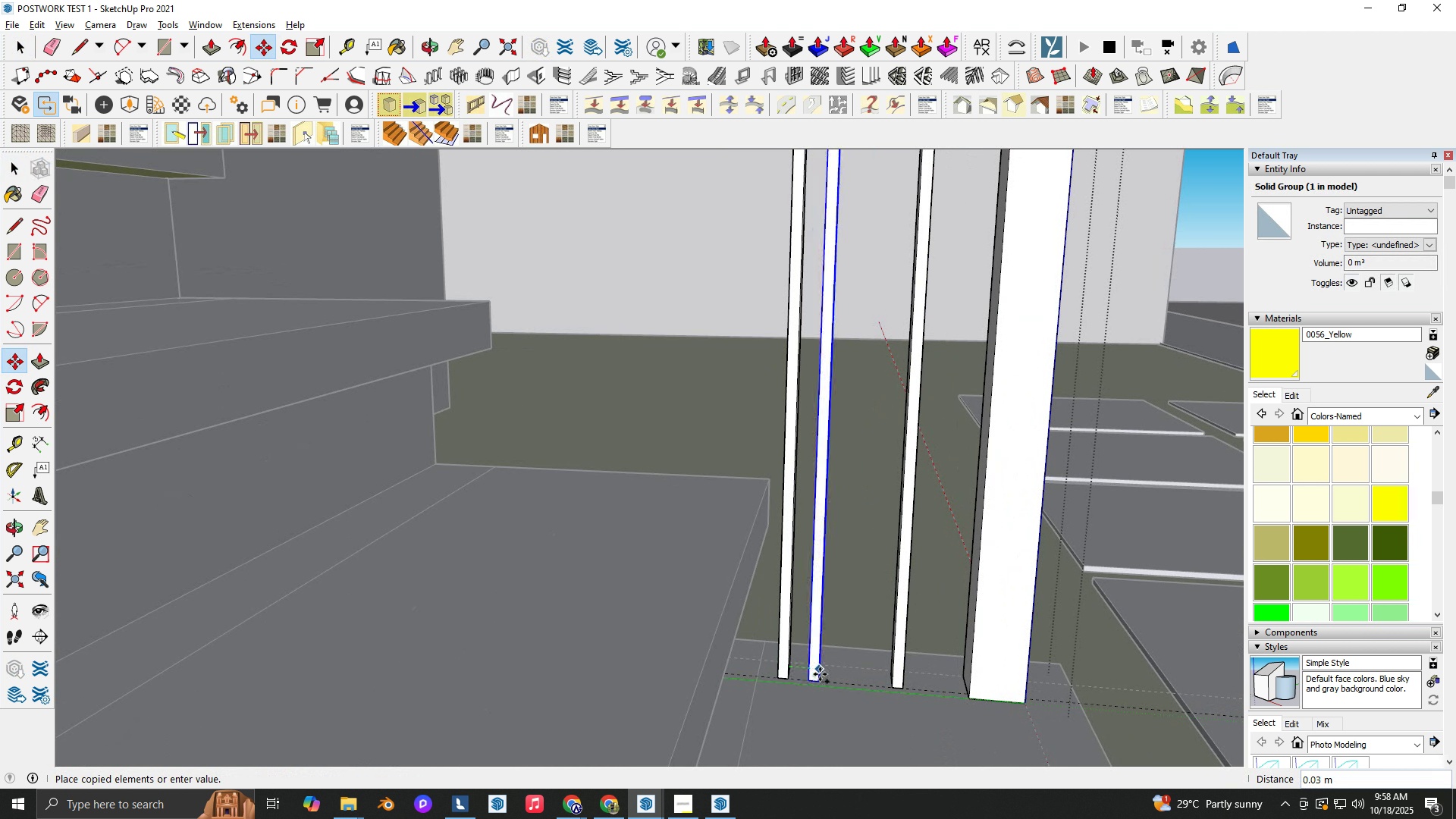 
key(M)
 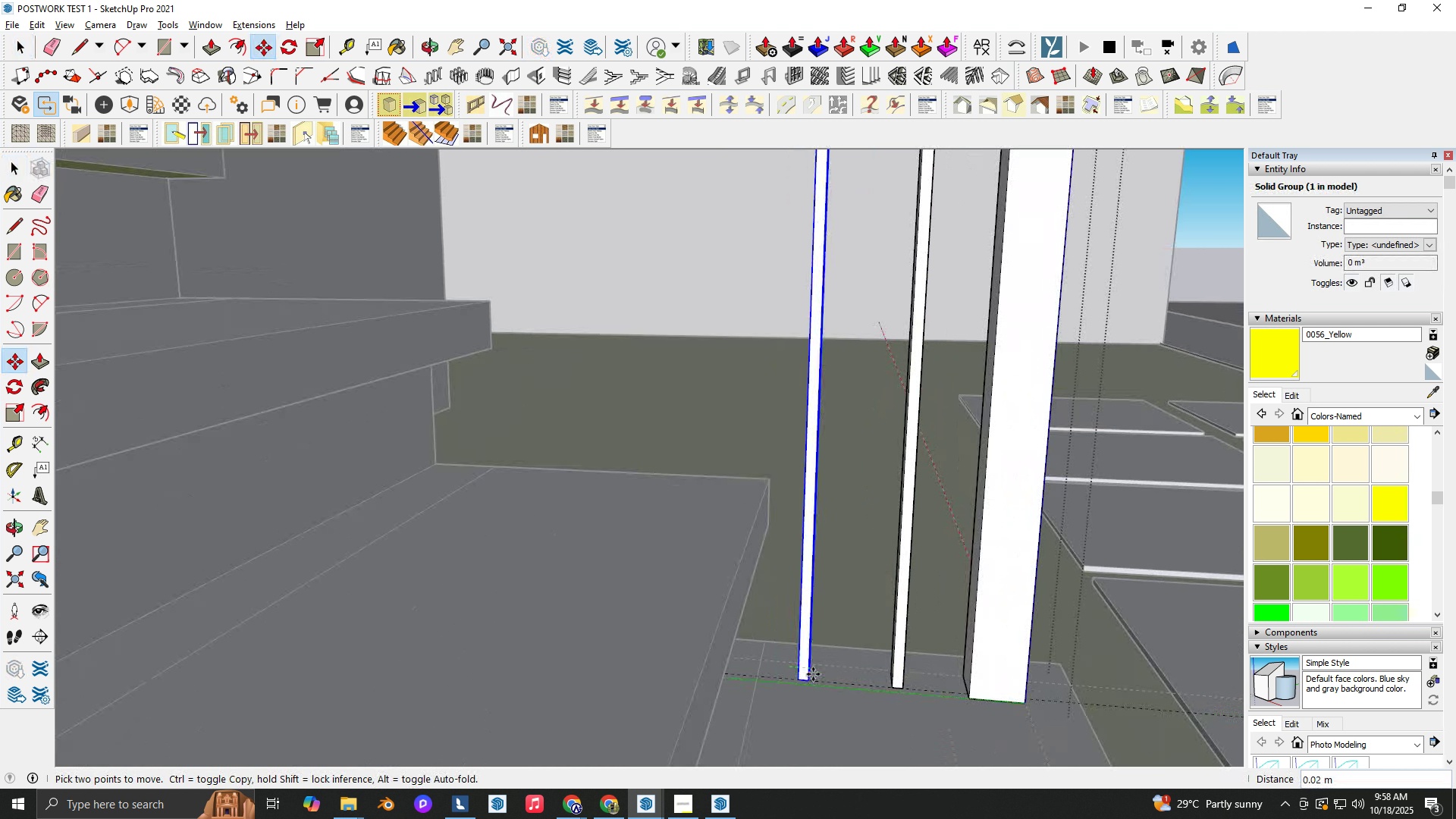 
key(Control+ControlLeft)
 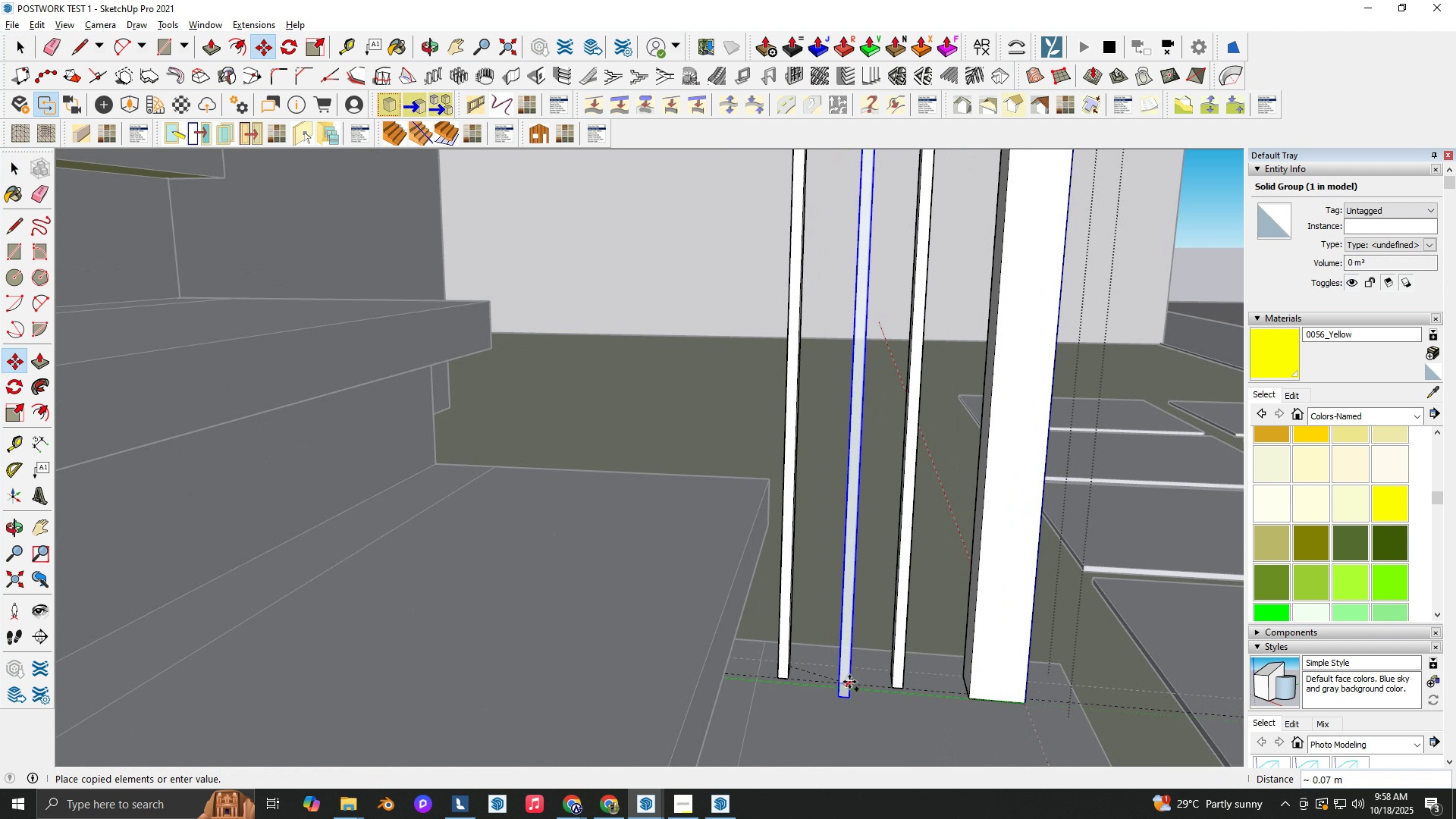 
left_click([849, 682])
 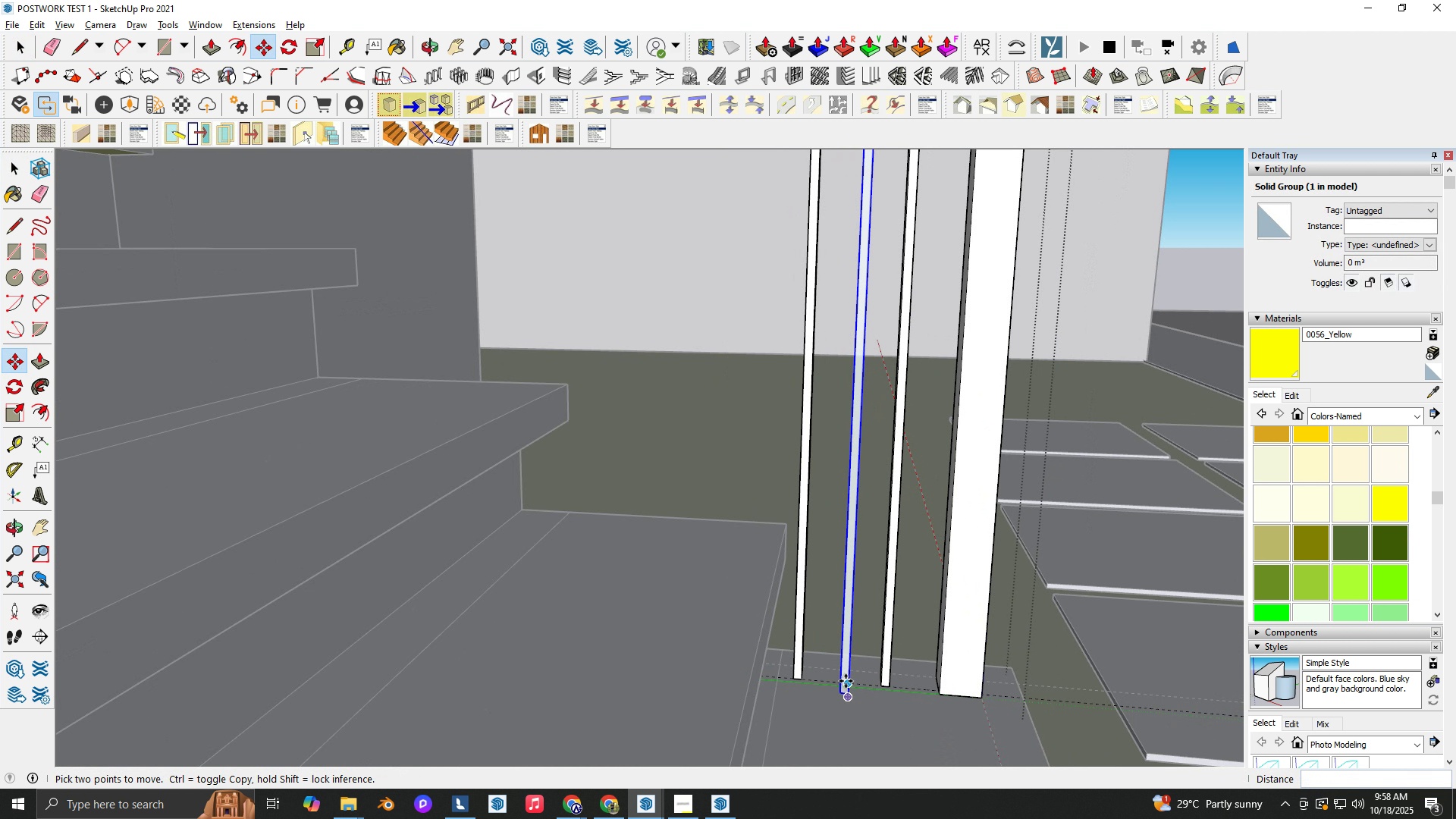 
scroll: coordinate [868, 668], scroll_direction: down, amount: 8.0
 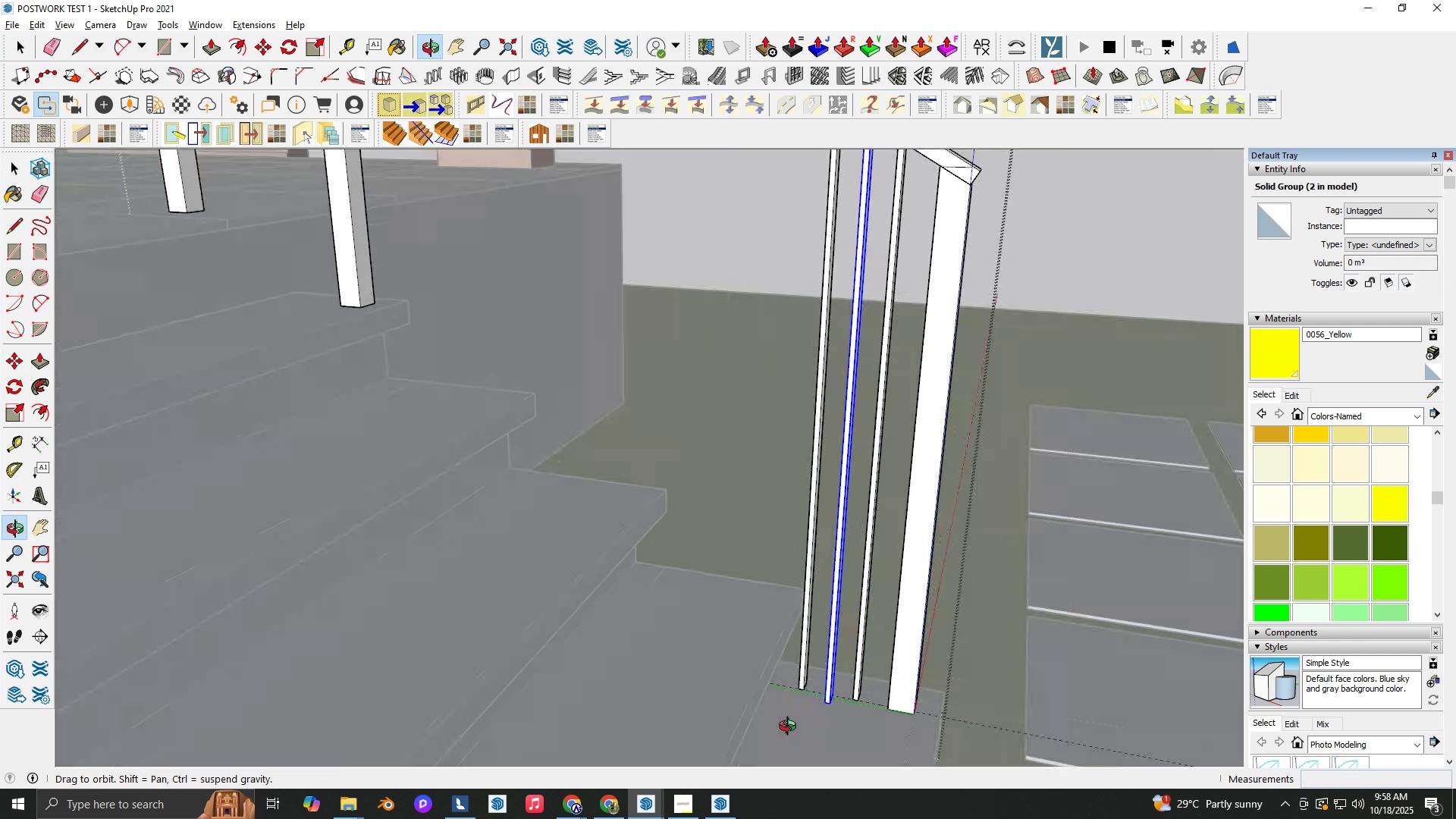 
scroll: coordinate [837, 687], scroll_direction: up, amount: 5.0
 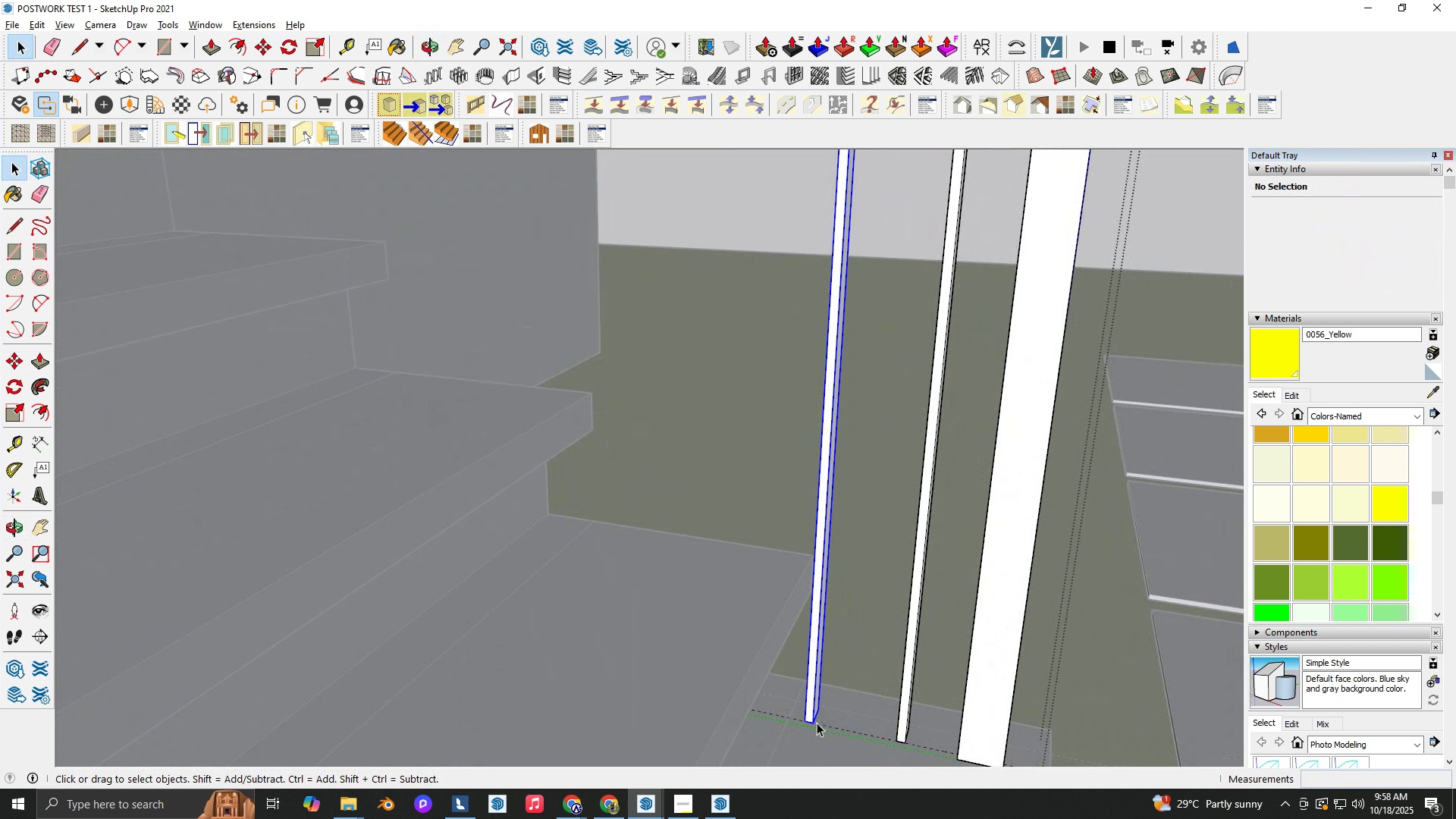 
key(Control+Z)
 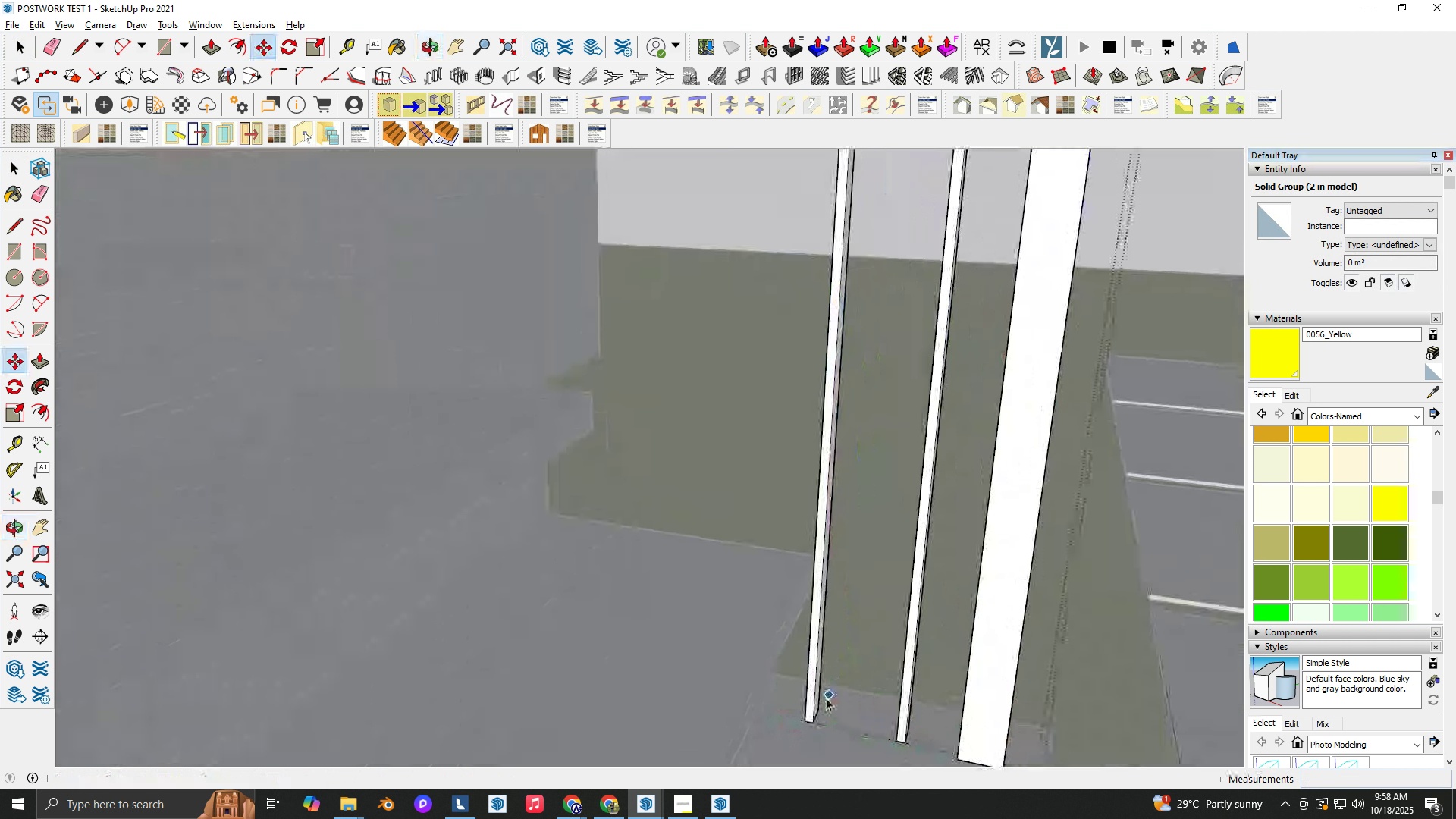 
type( NM)
 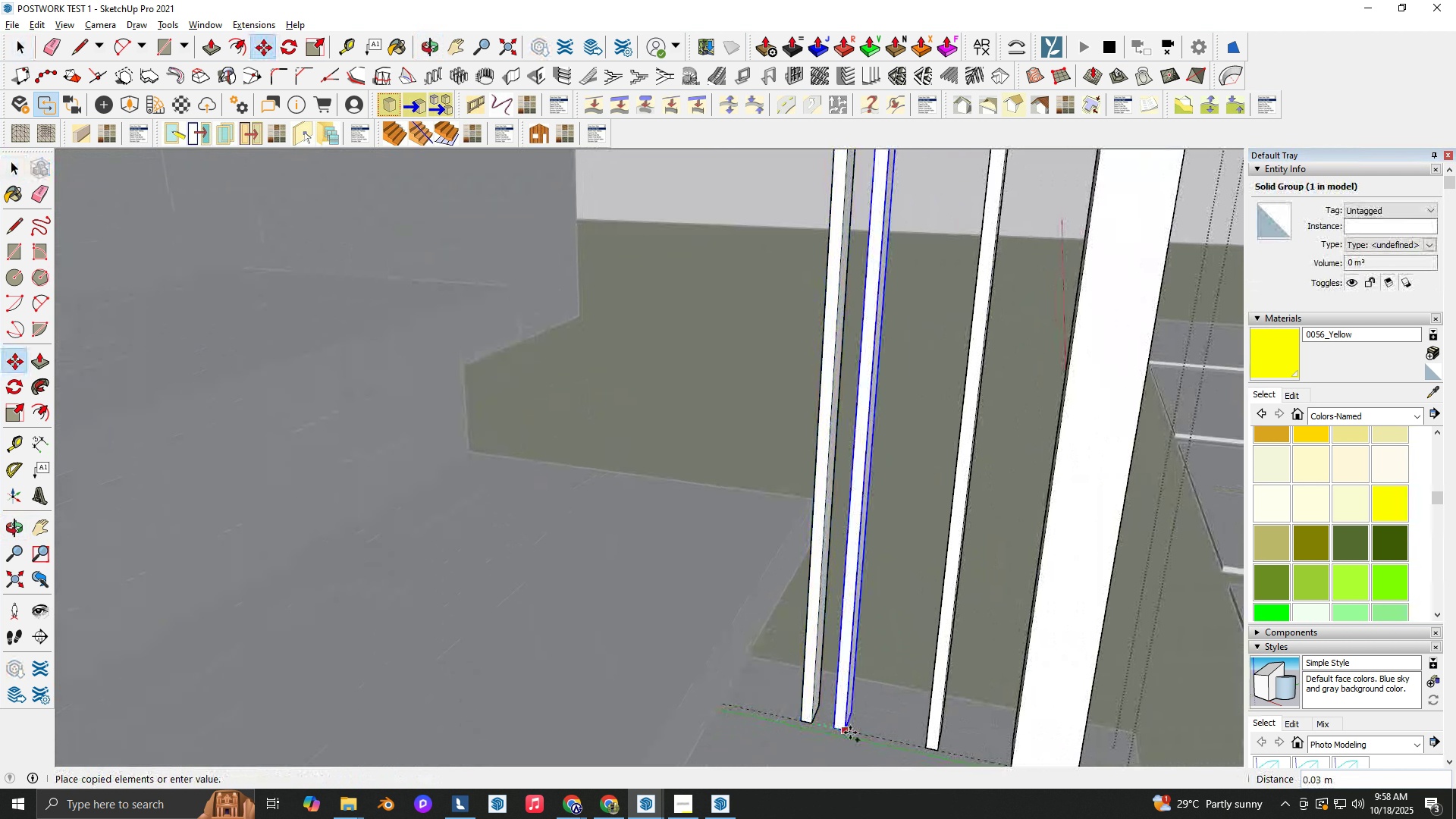 
scroll: coordinate [815, 723], scroll_direction: up, amount: 3.0
 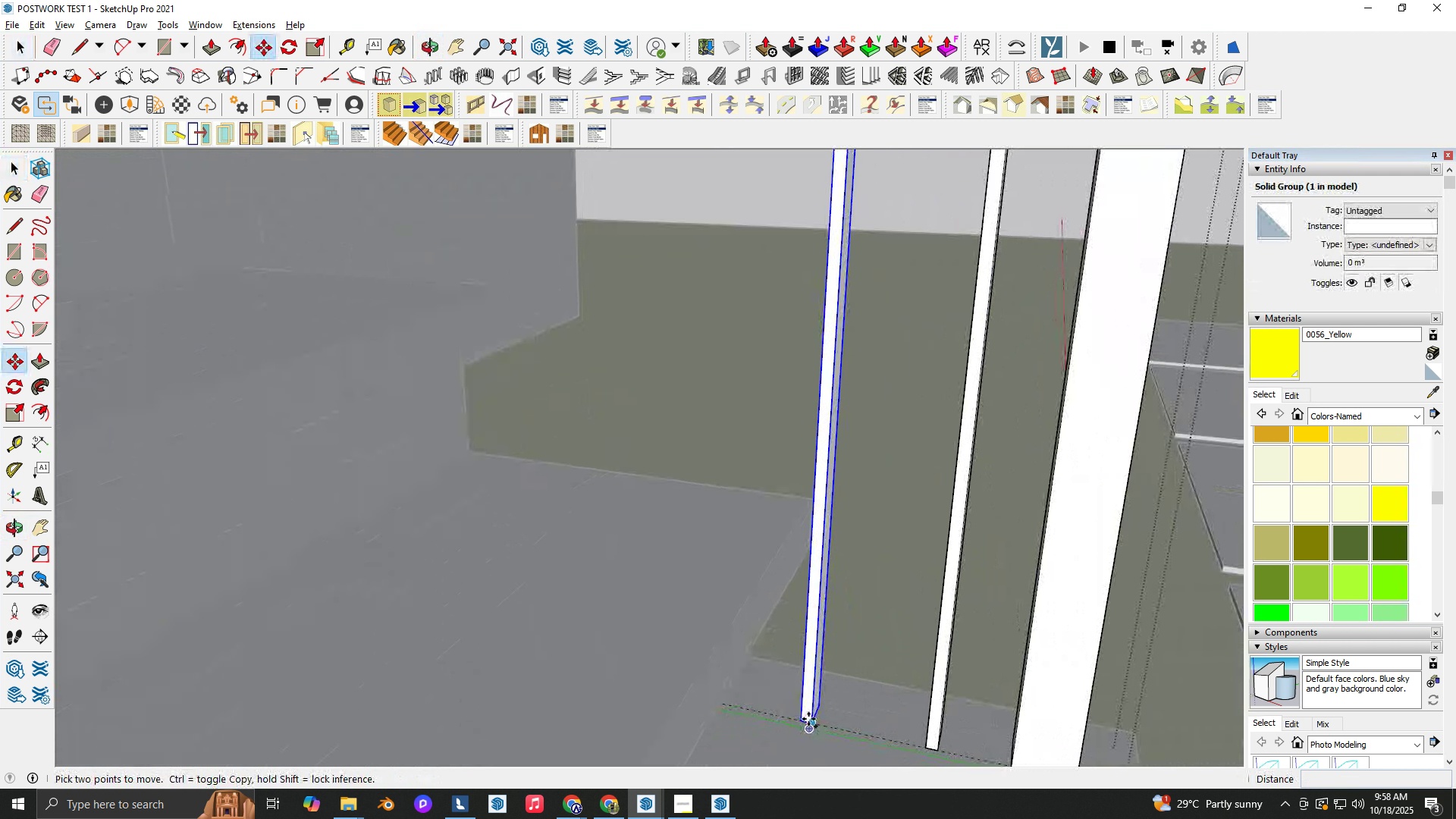 
key(Control+ControlLeft)
 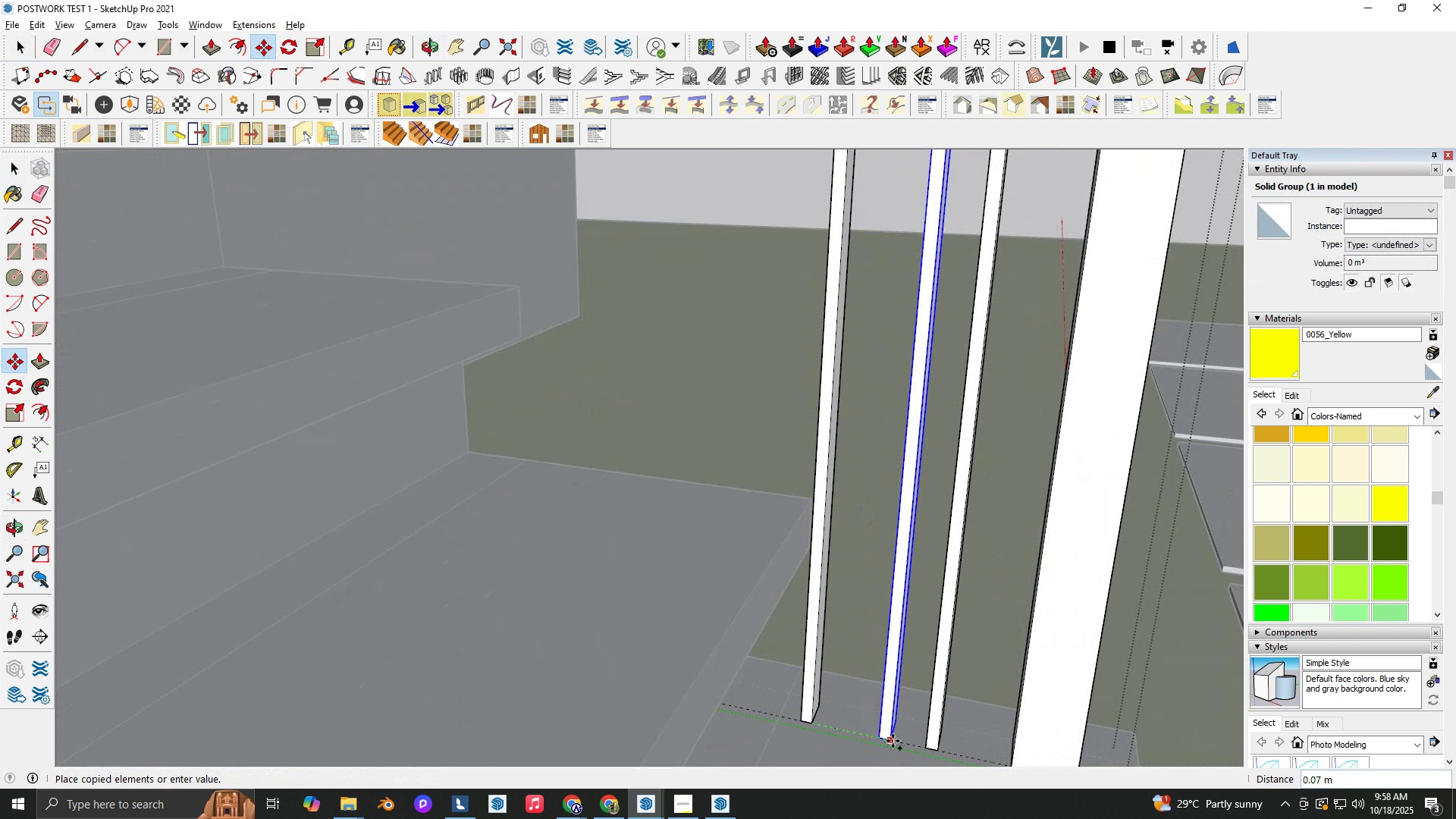 
left_click([893, 741])
 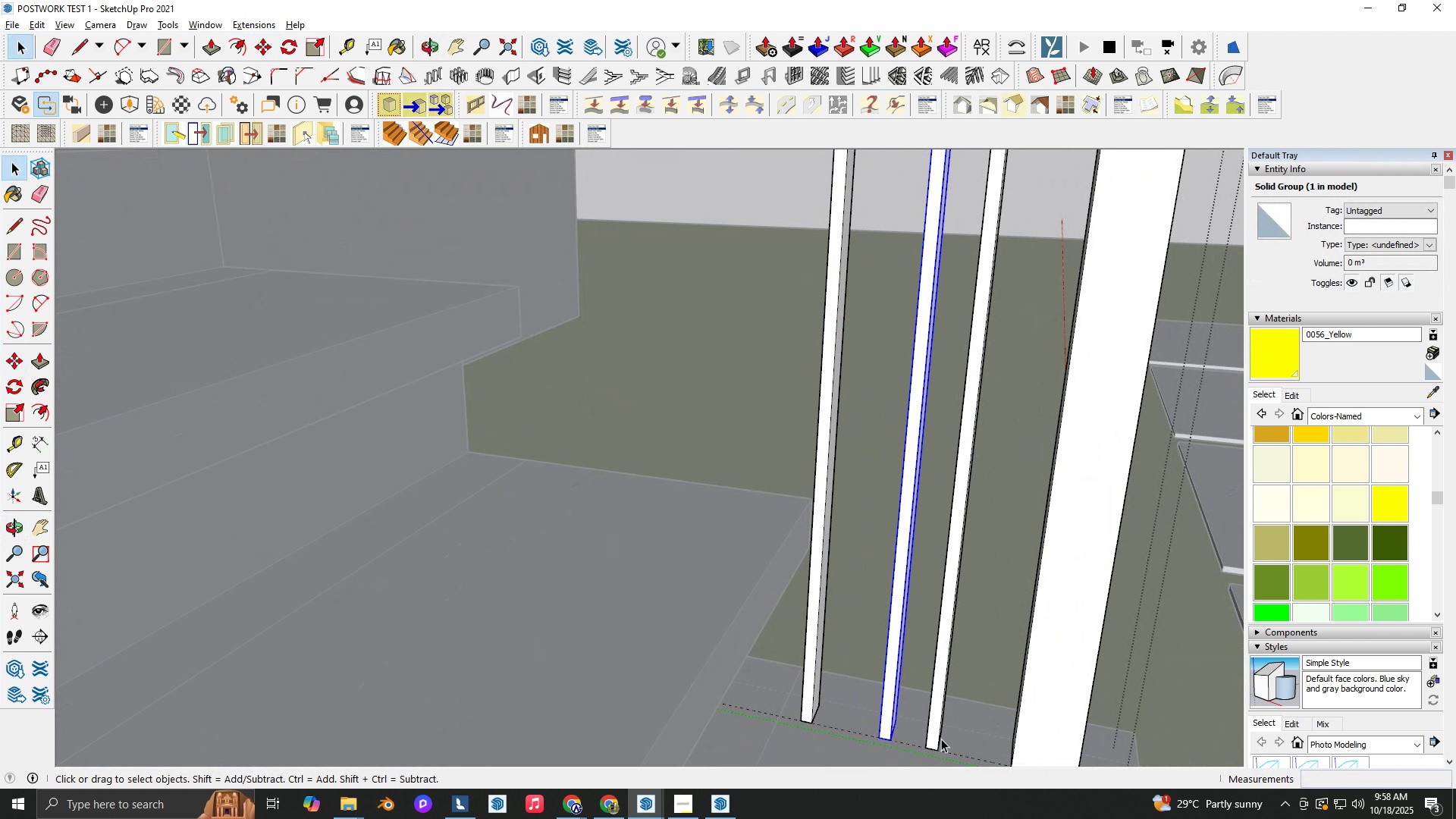 
key(Space)
 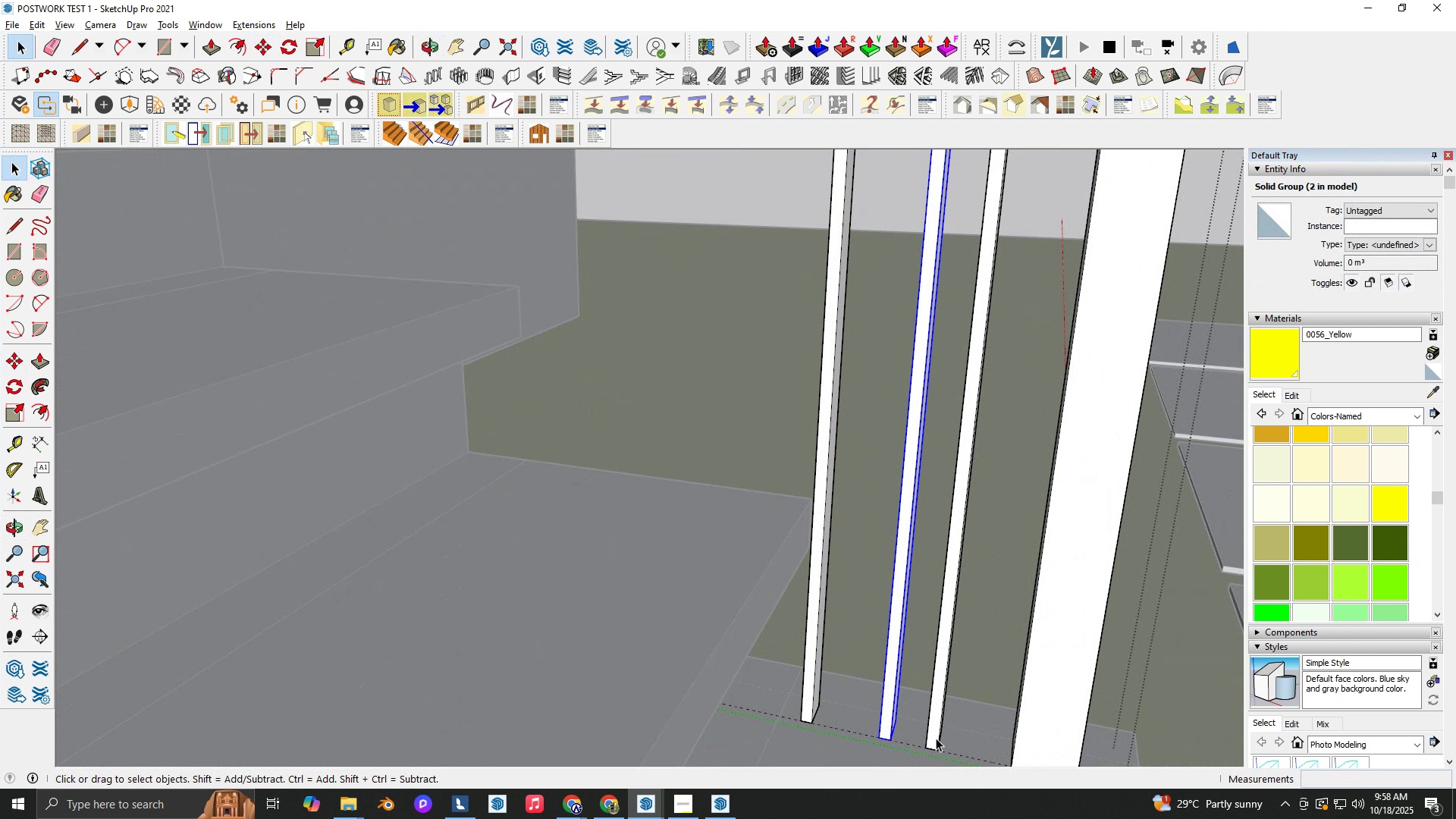 
double_click([936, 738])
 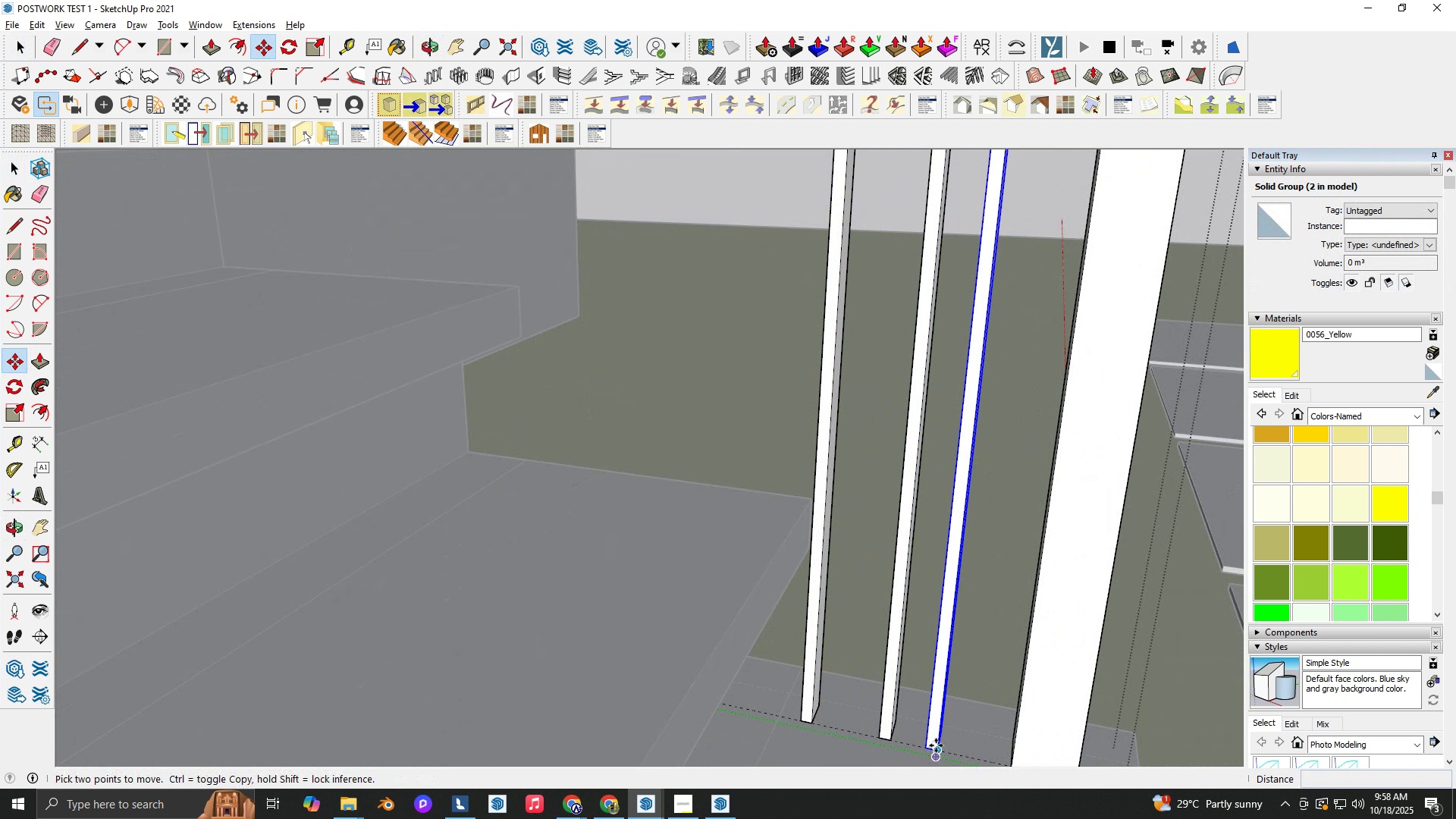 
type(MN)
 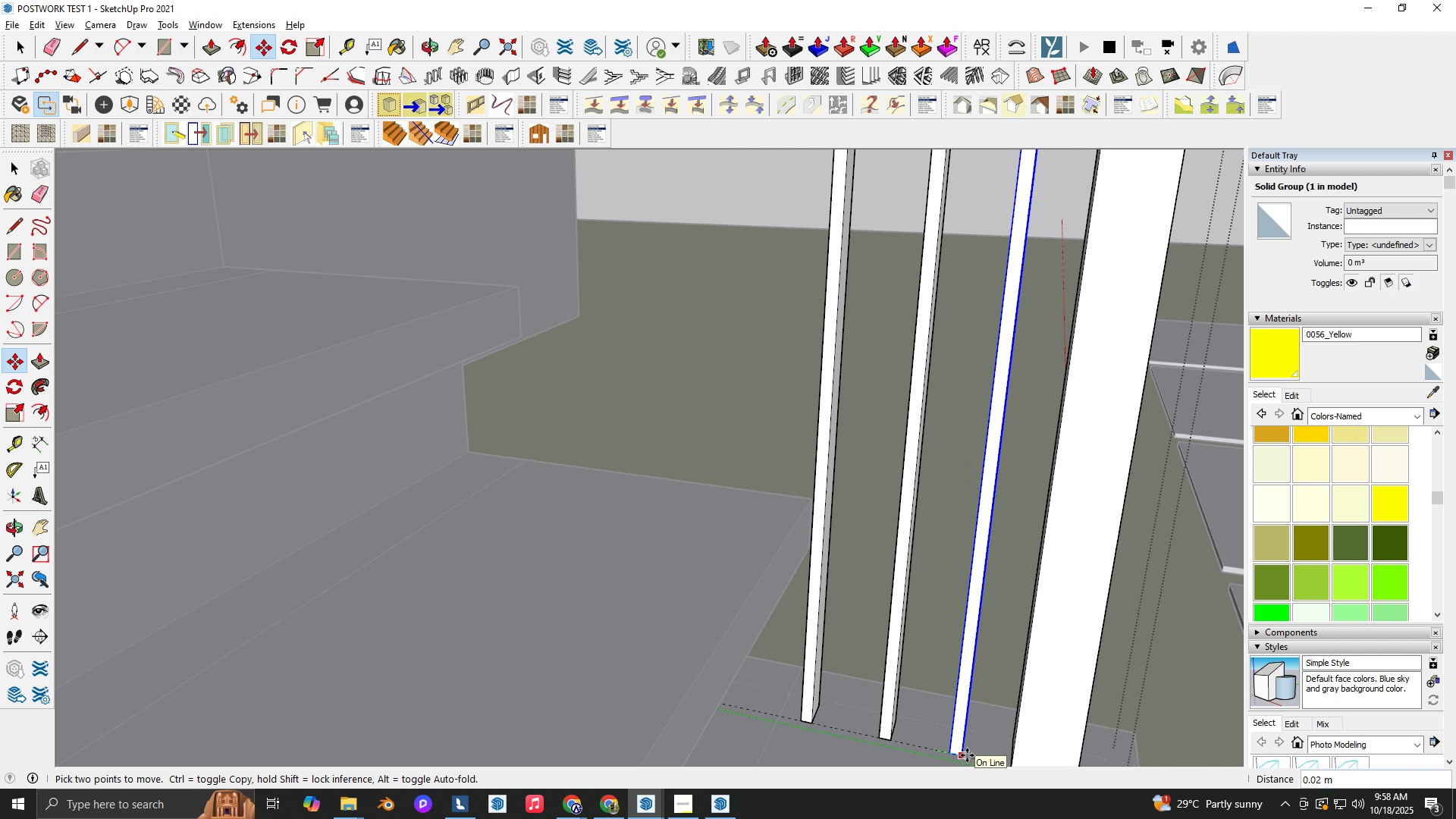 
left_click([967, 755])
 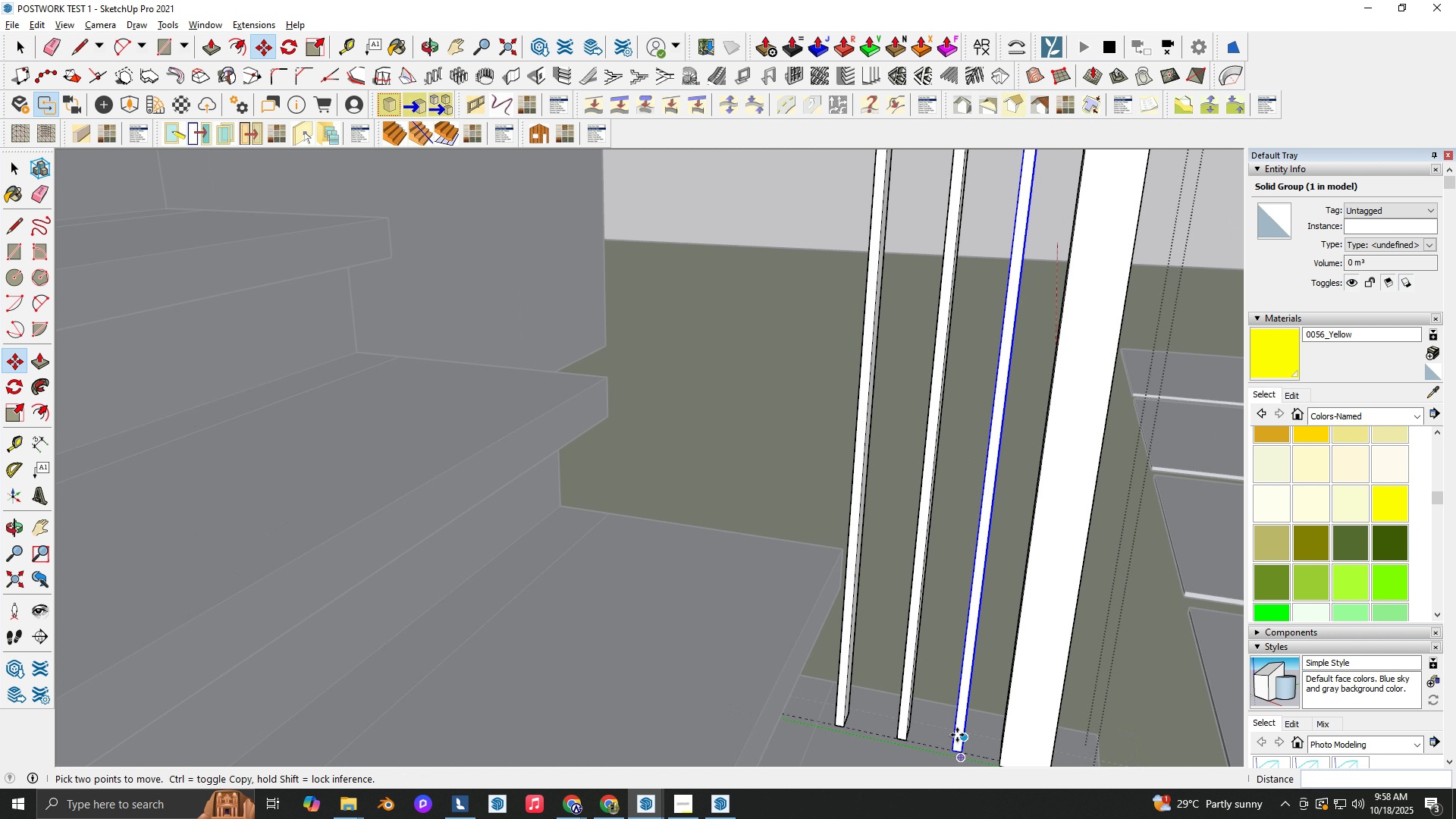 
scroll: coordinate [951, 719], scroll_direction: down, amount: 11.0
 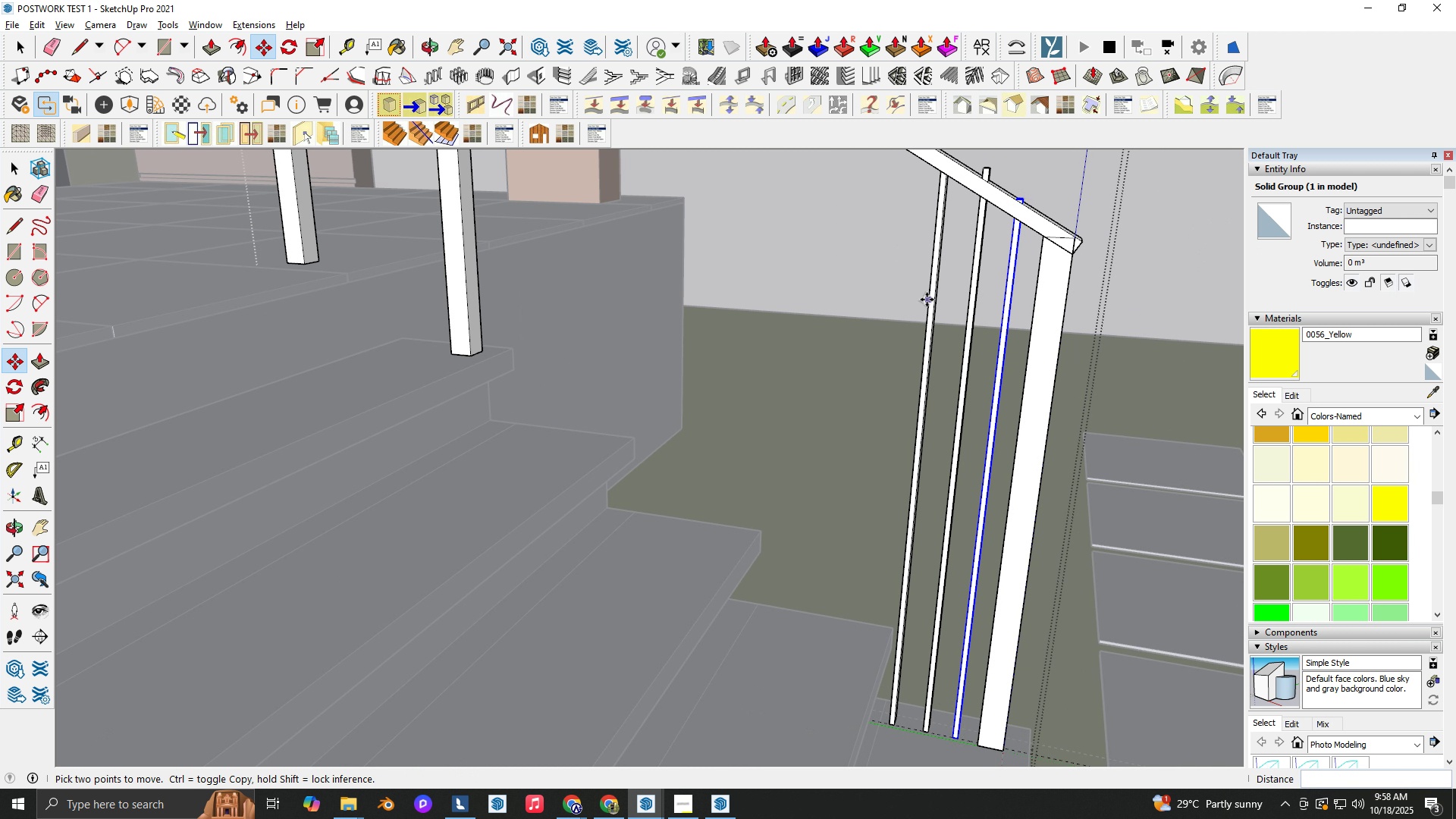 
hold_key(key=ShiftLeft, duration=0.53)
 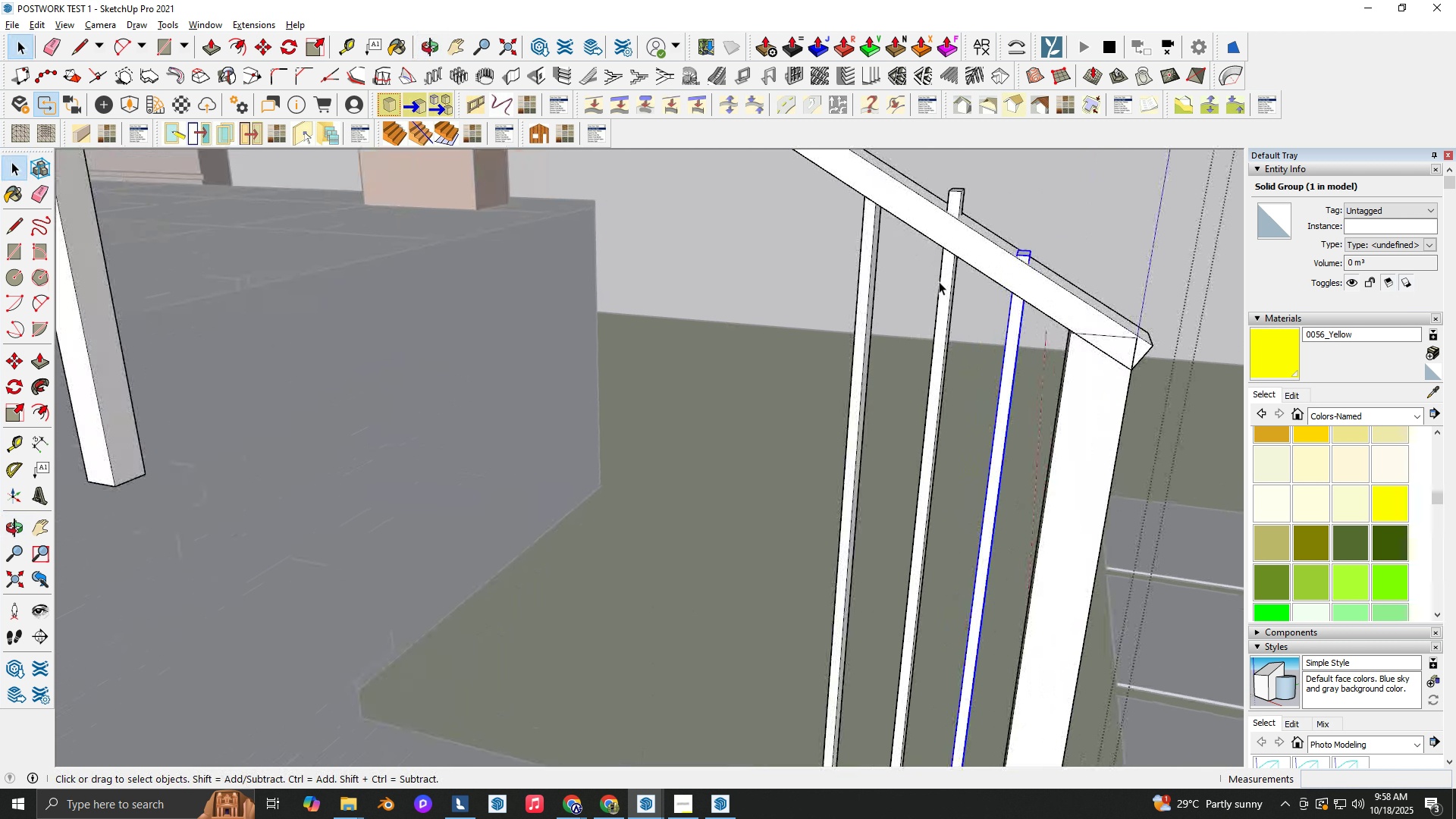 
key(Space)
 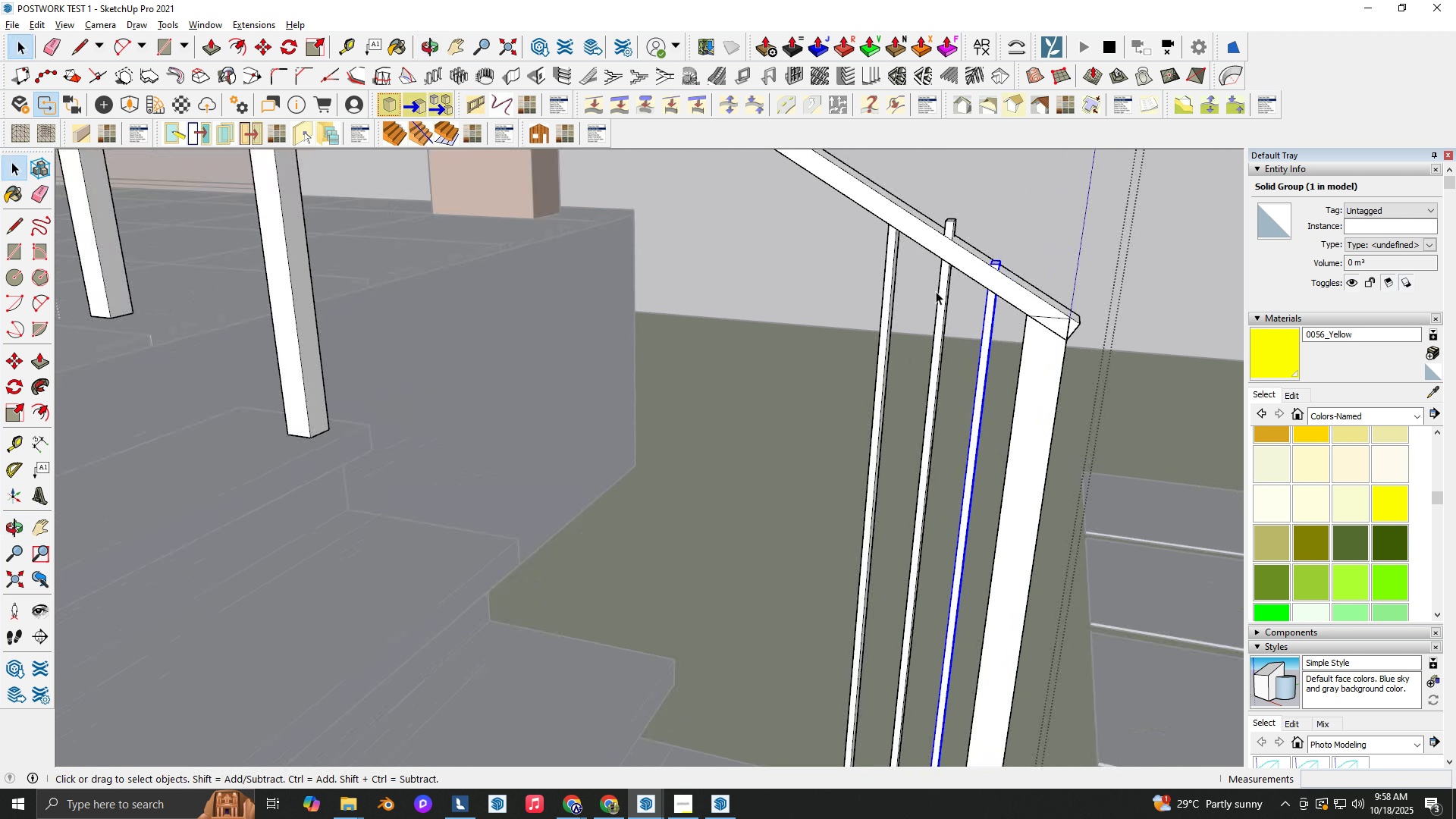 
scroll: coordinate [939, 281], scroll_direction: up, amount: 7.0
 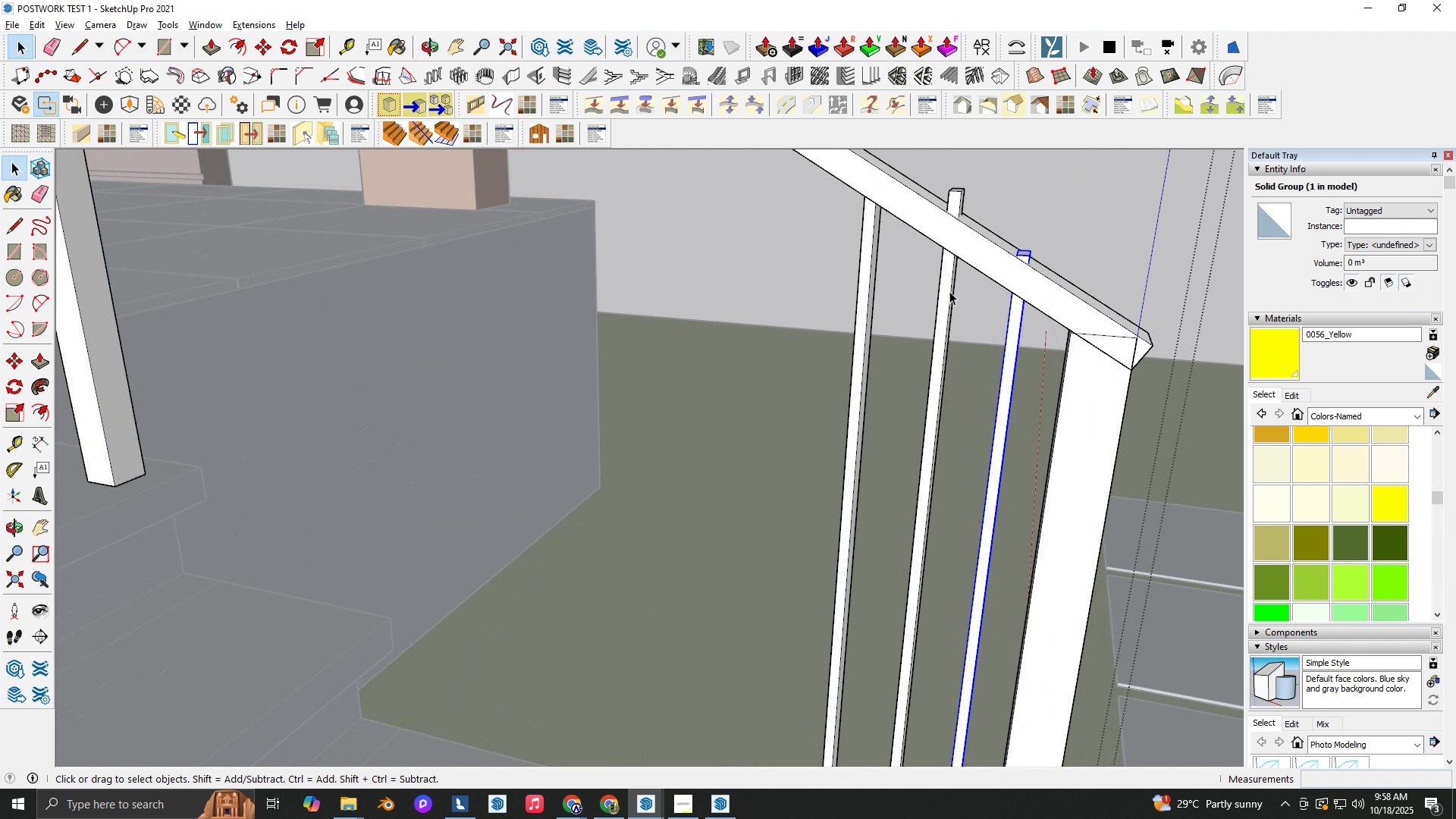 
left_click([949, 291])
 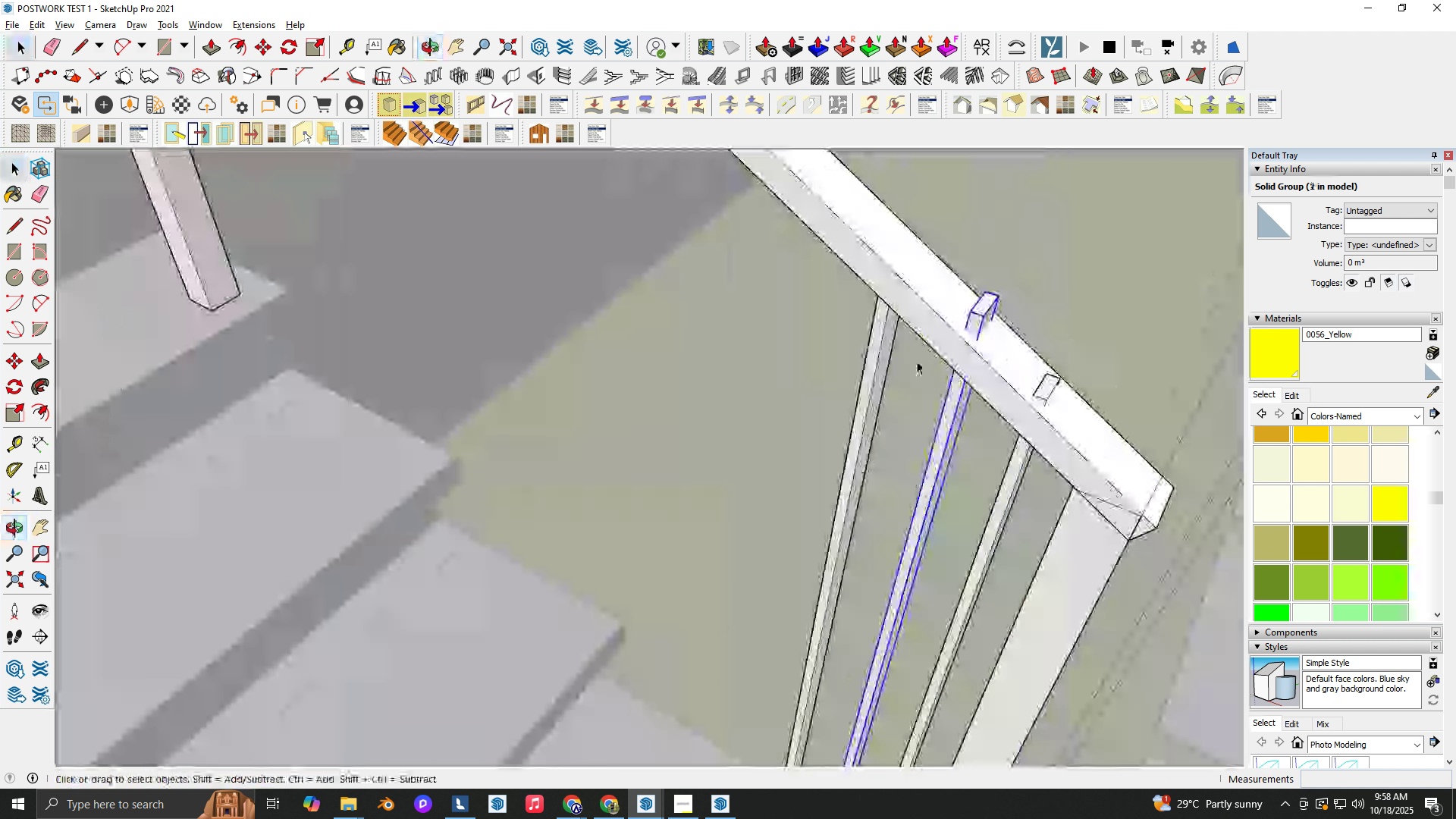 
key(Space)
 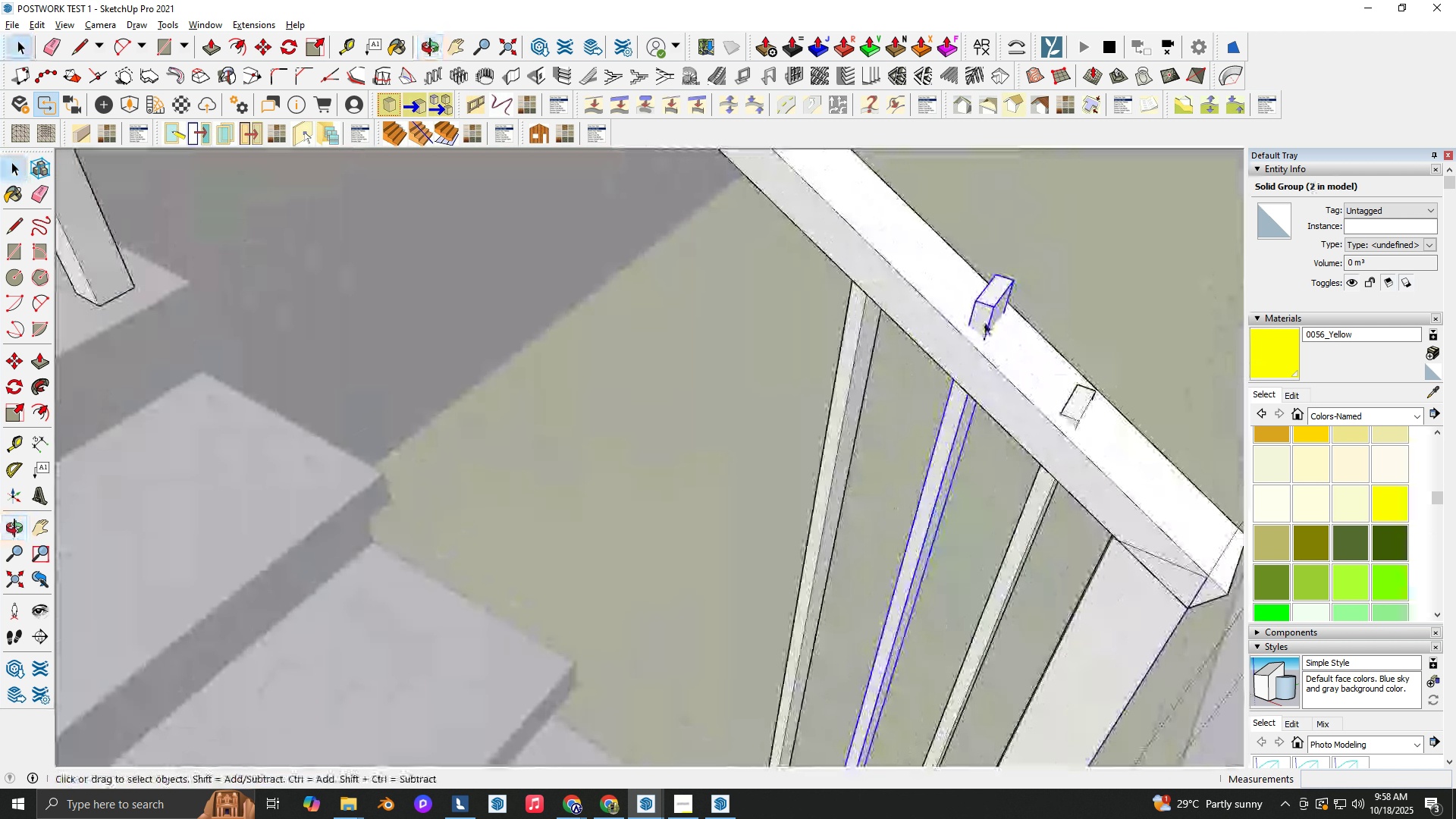 
scroll: coordinate [988, 308], scroll_direction: up, amount: 5.0
 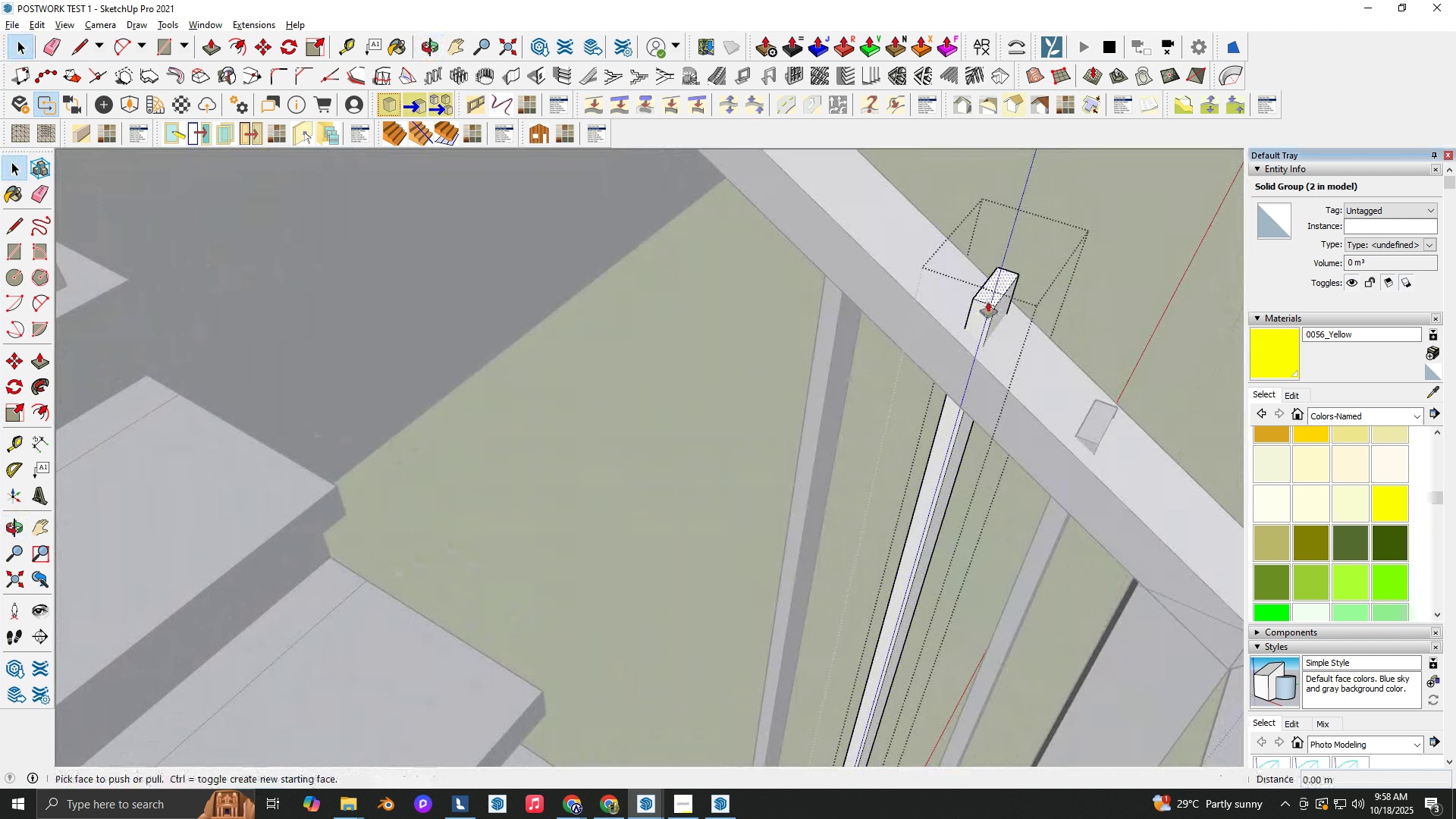 
double_click([988, 304])
 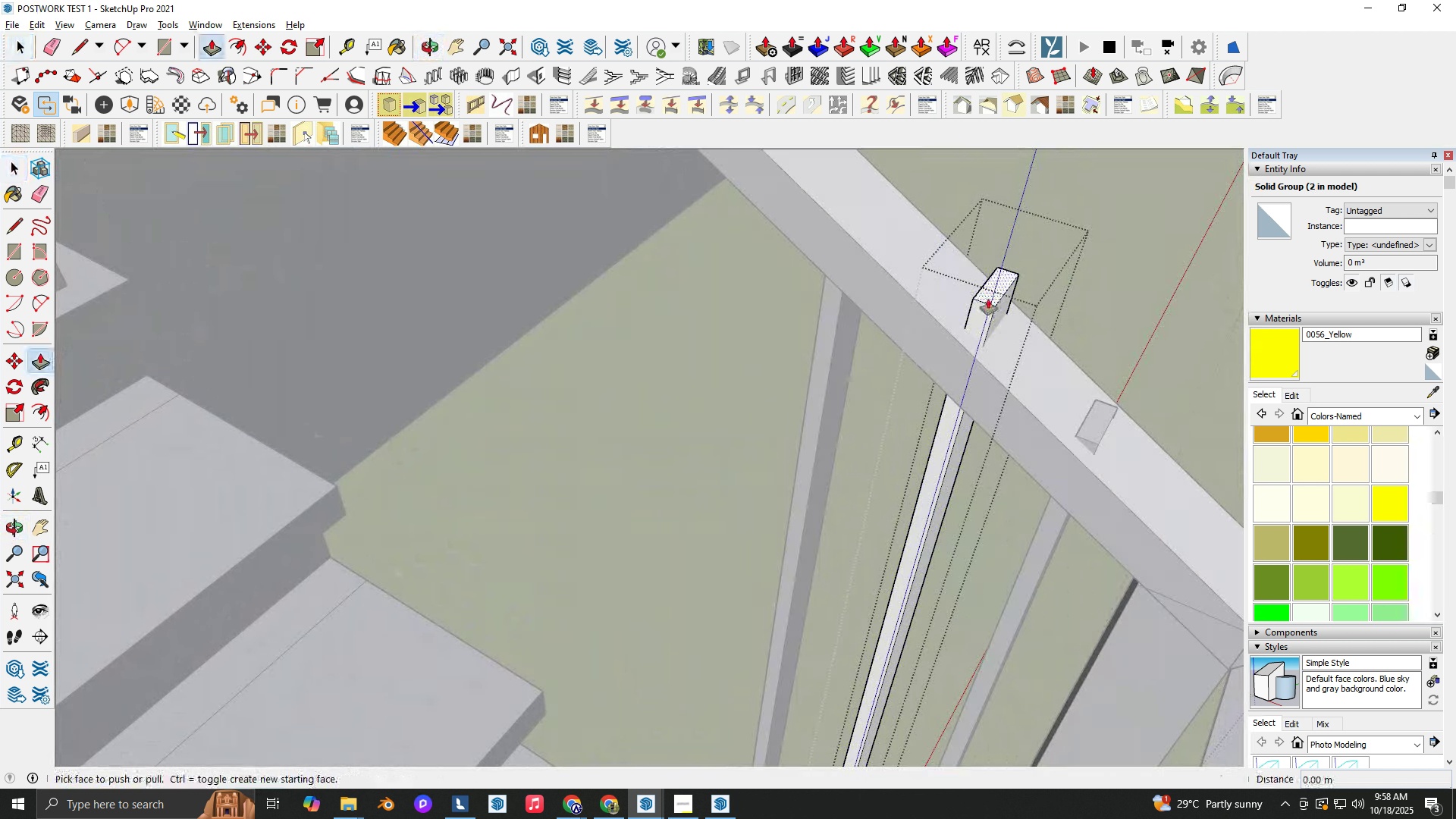 
key(P)
 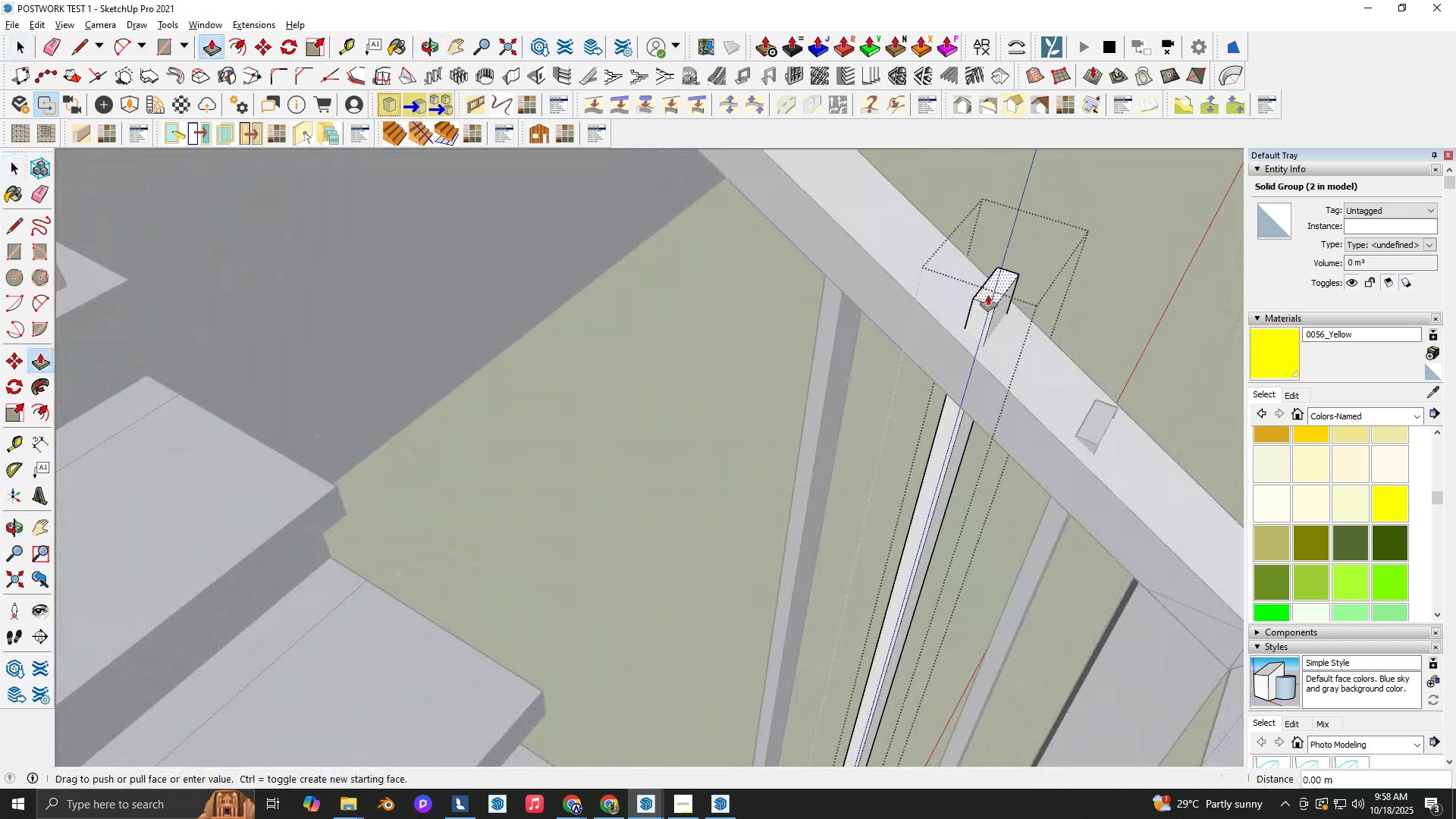 
triple_click([988, 295])
 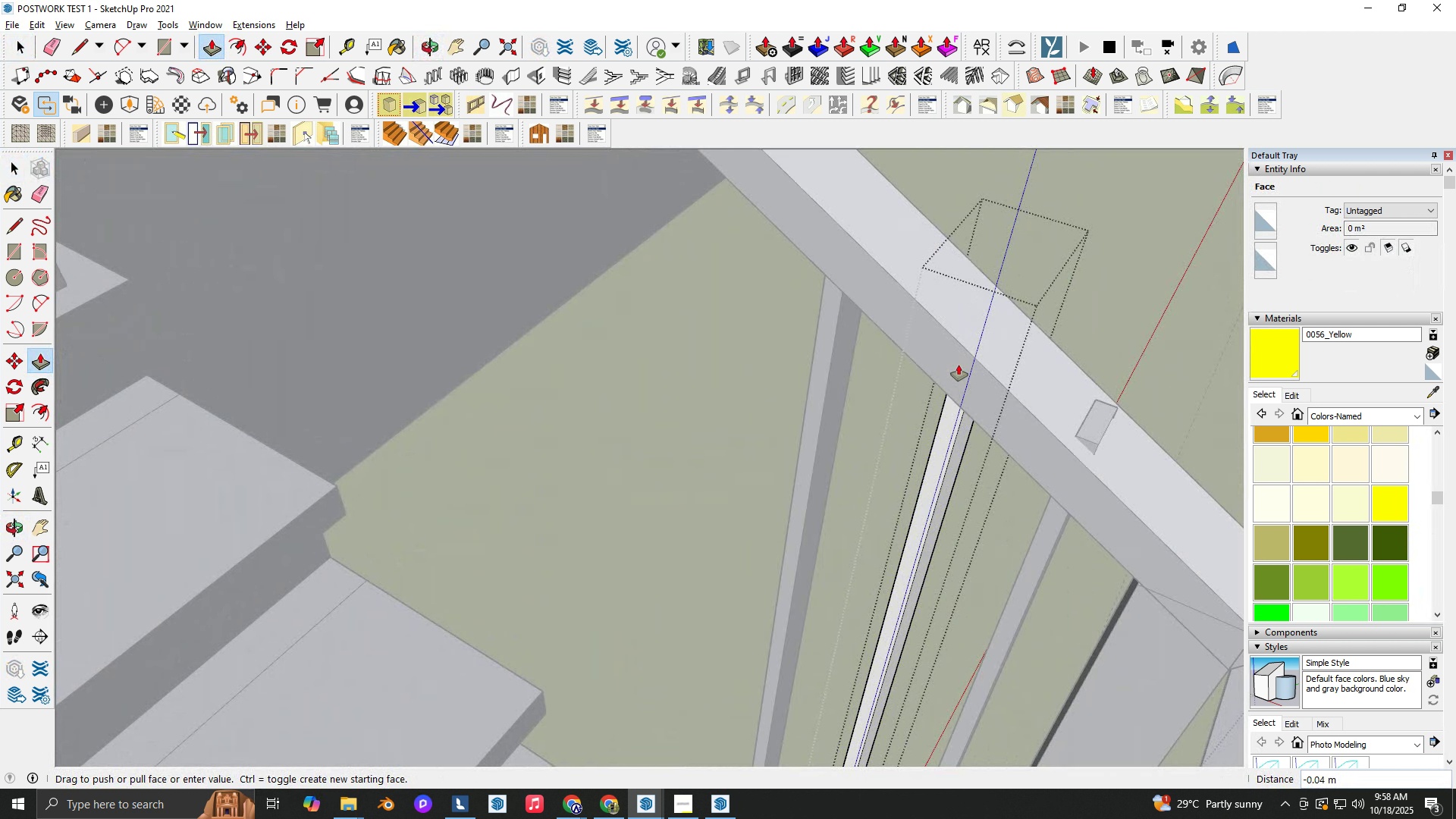 
left_click([959, 365])
 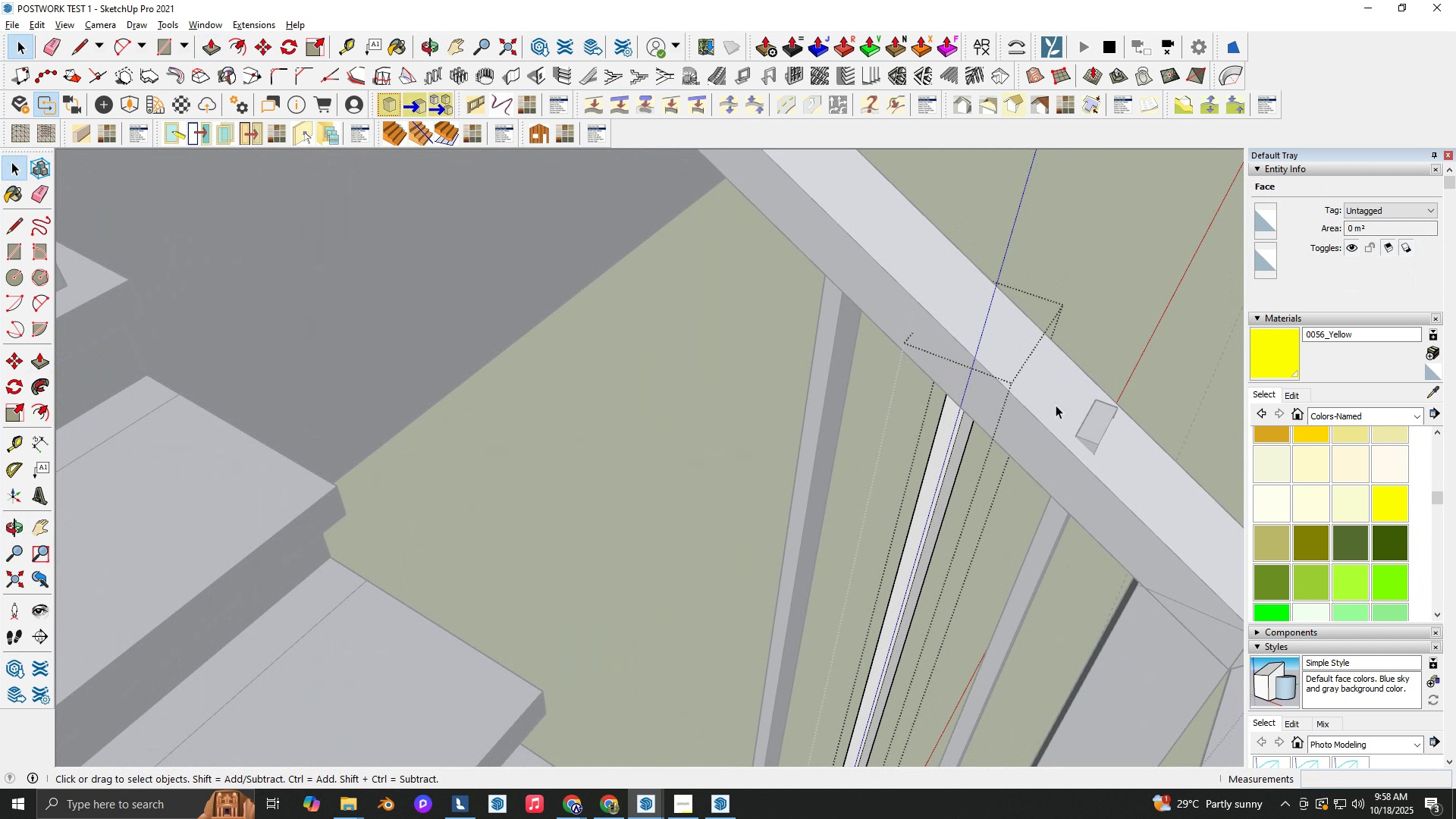 
key(Space)
 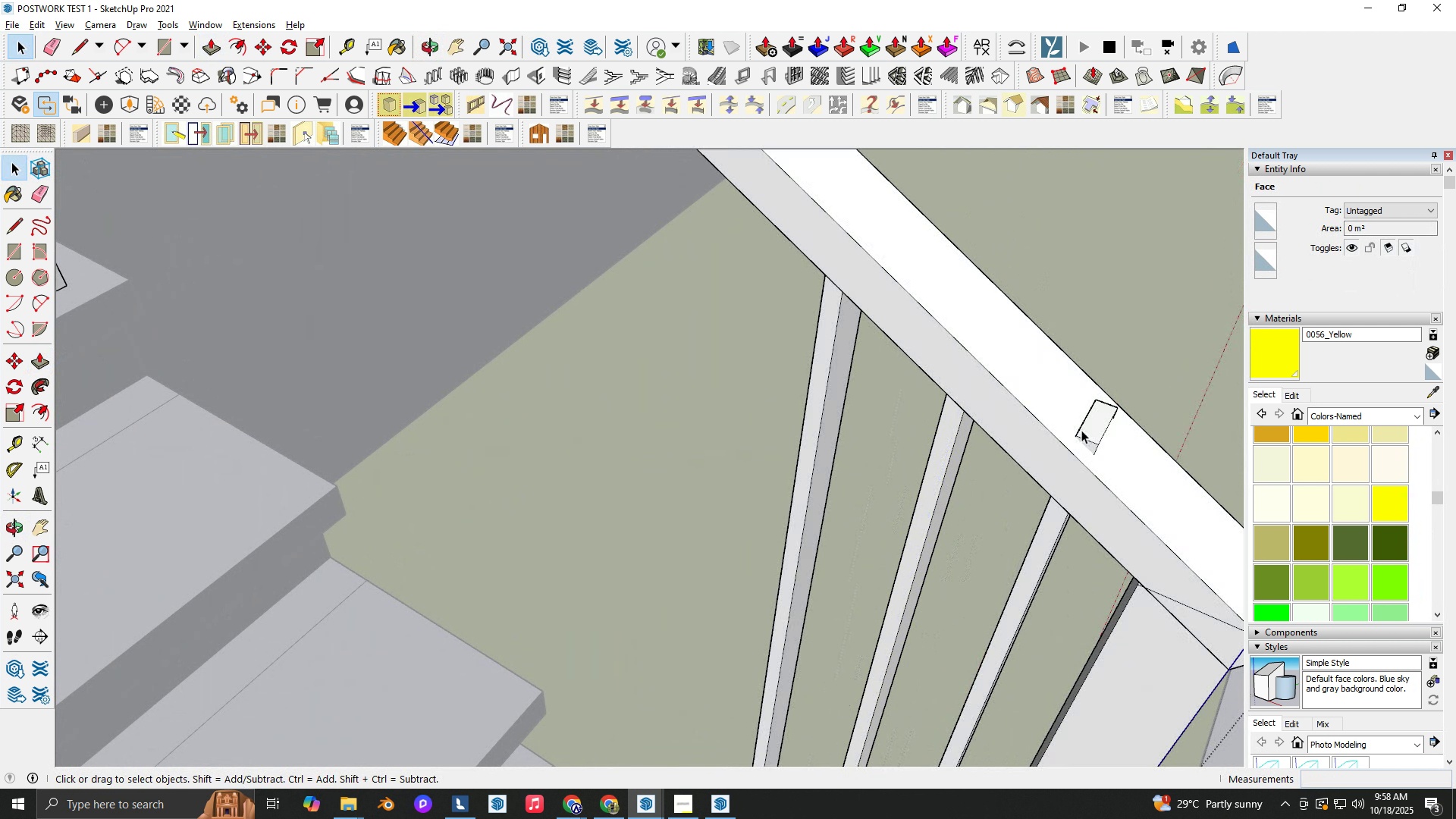 
key(Escape)
 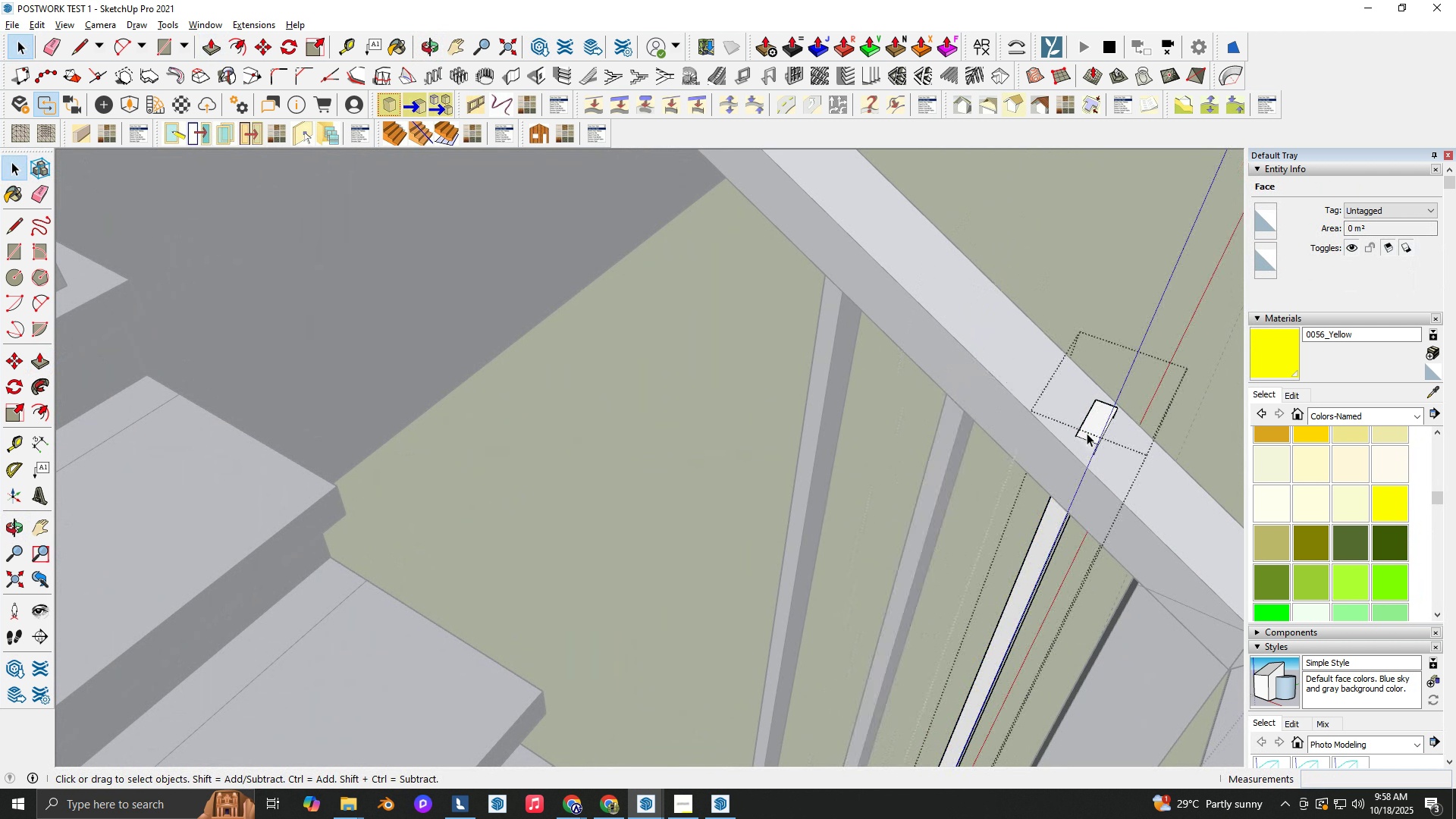 
double_click([1087, 433])
 